 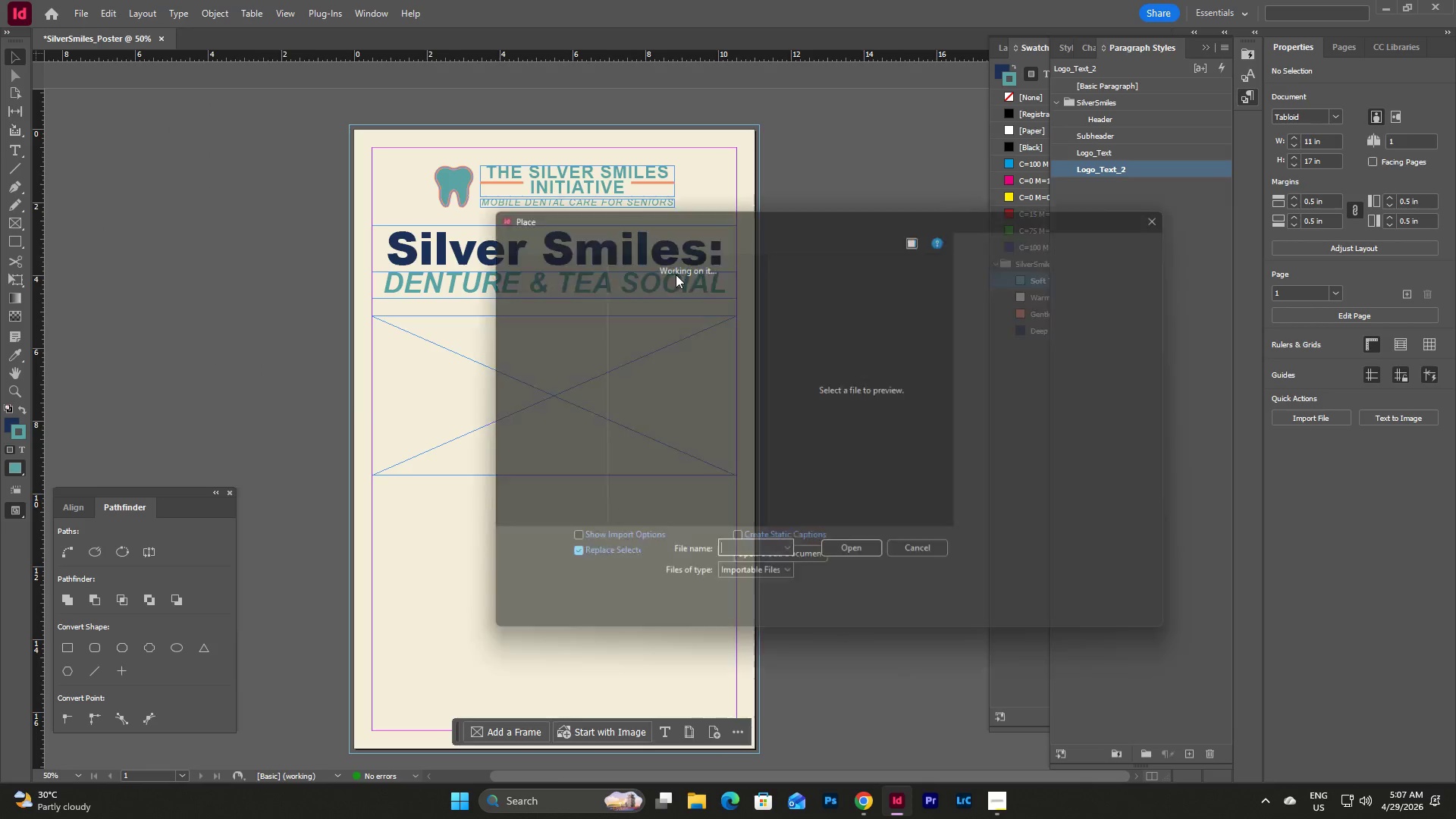 
left_click([635, 374])
 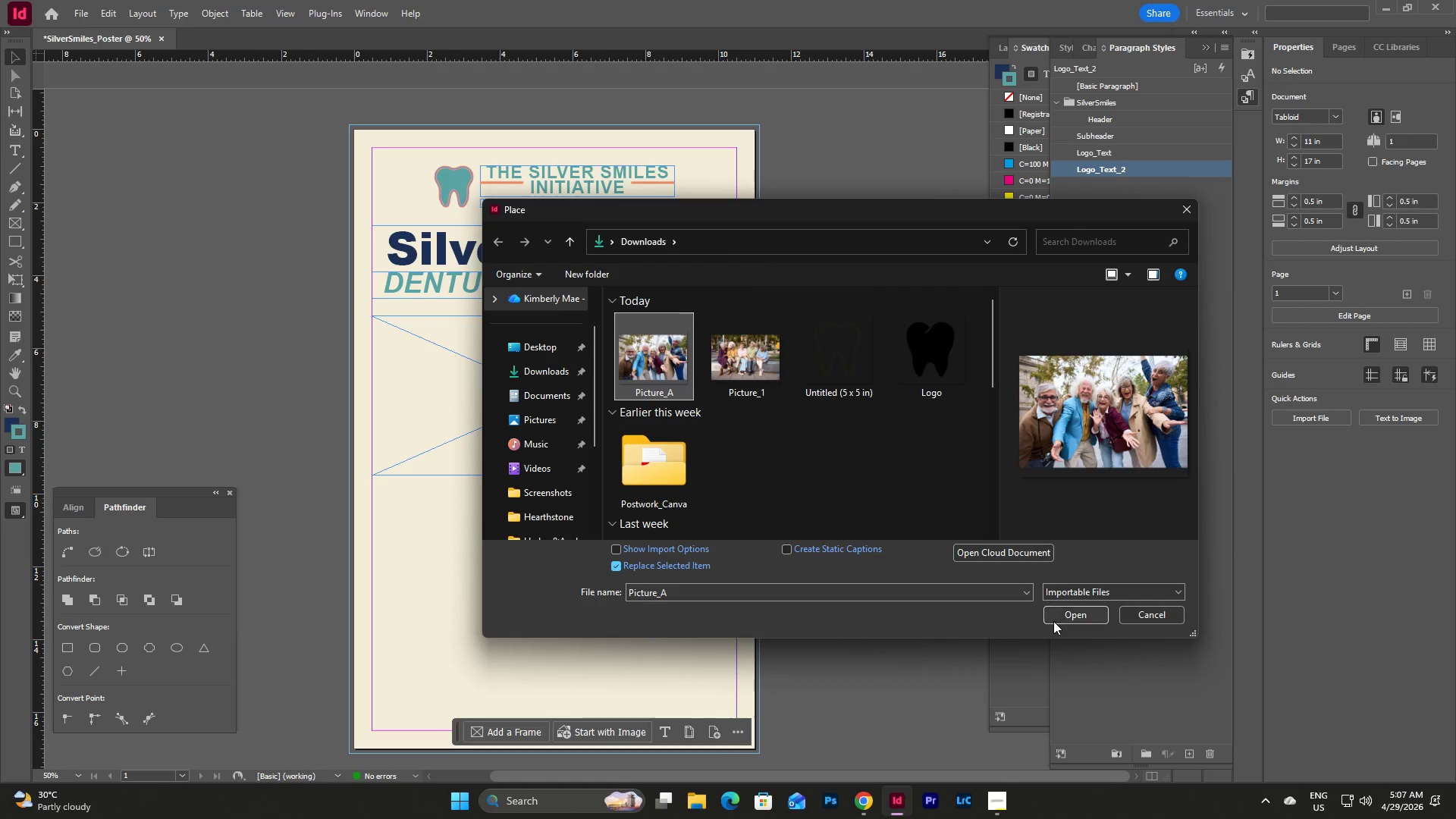 
left_click([1056, 616])
 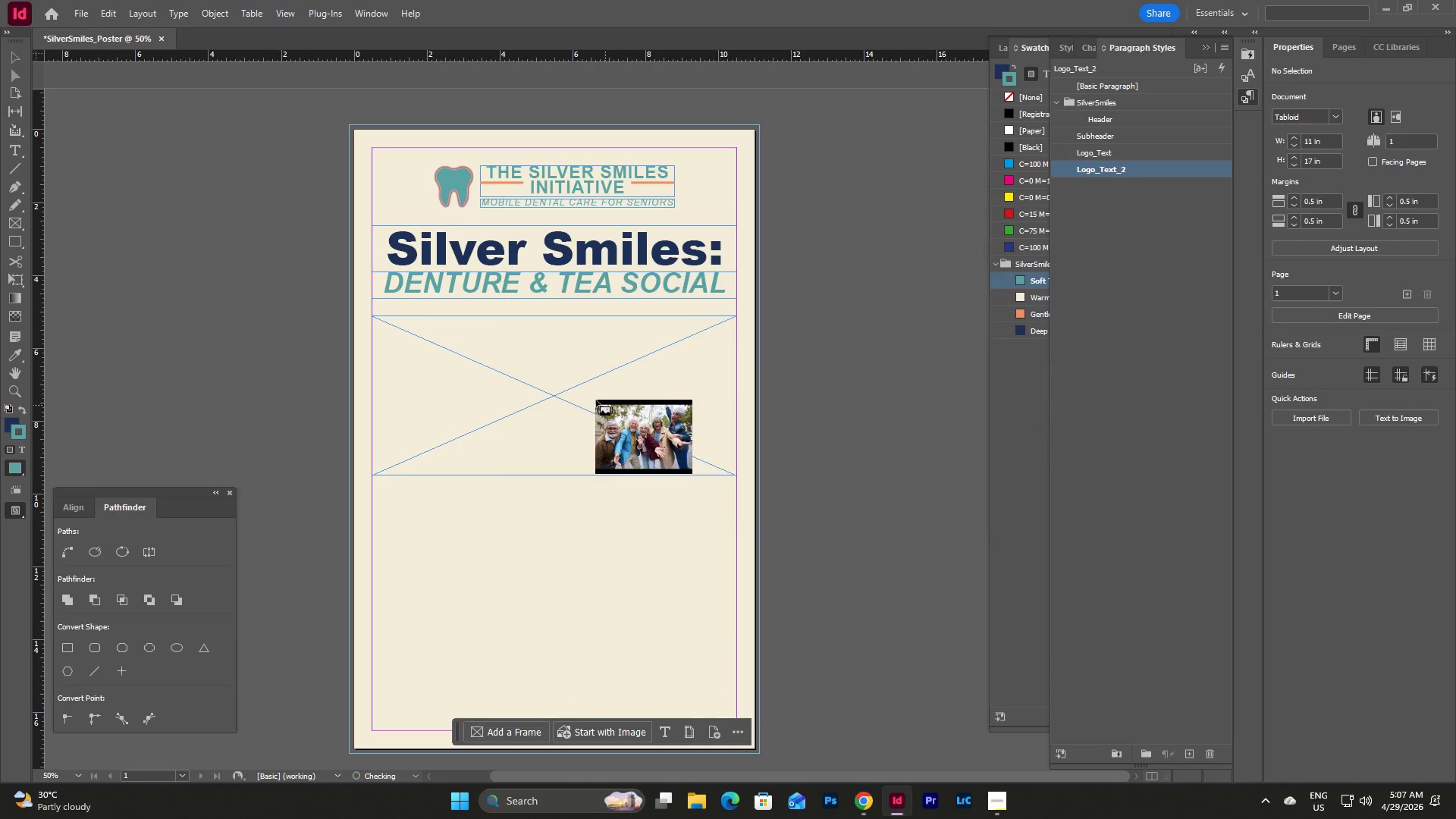 
left_click([581, 390])
 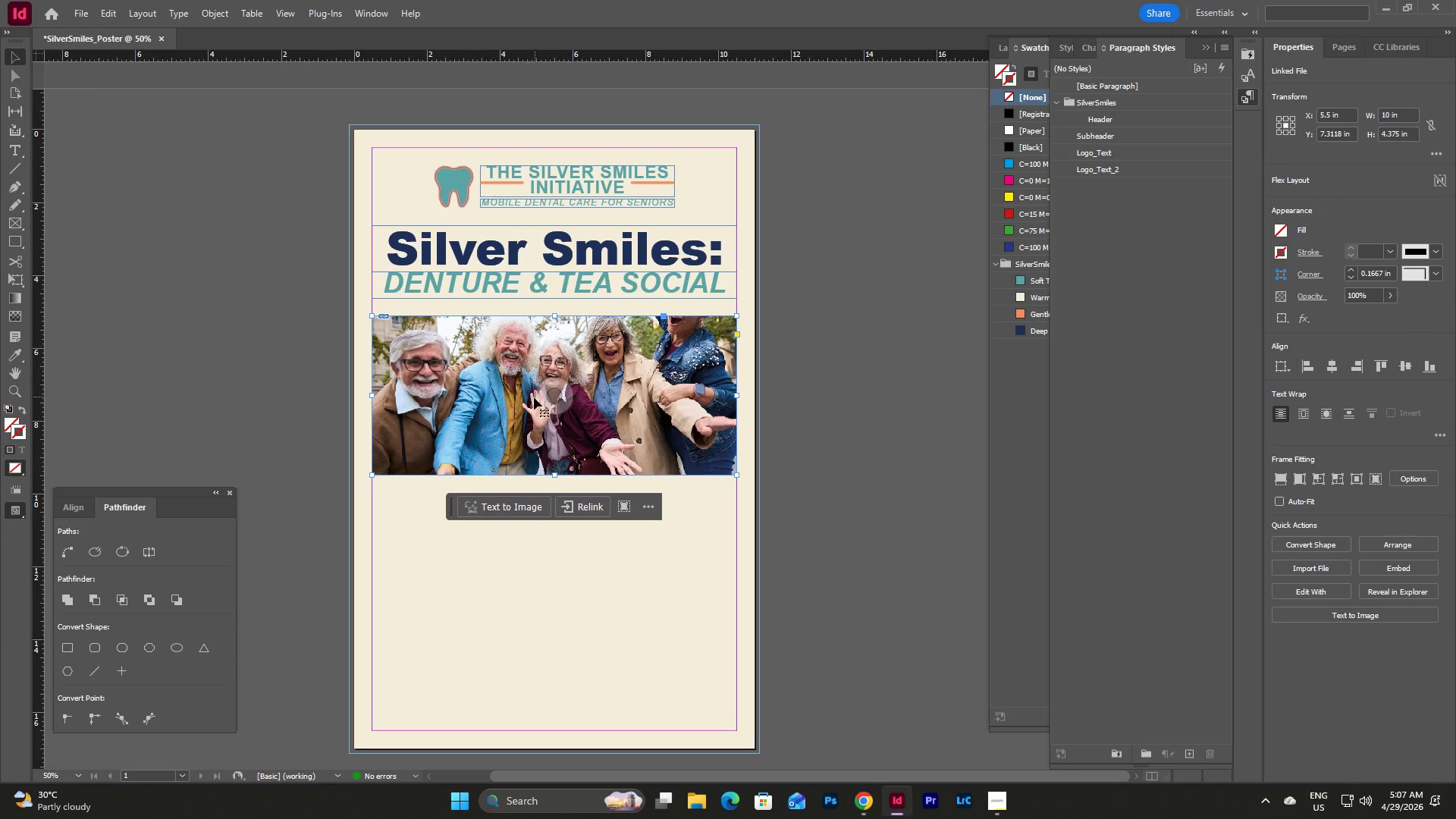 
left_click_drag(start_coordinate=[548, 395], to_coordinate=[548, 414])
 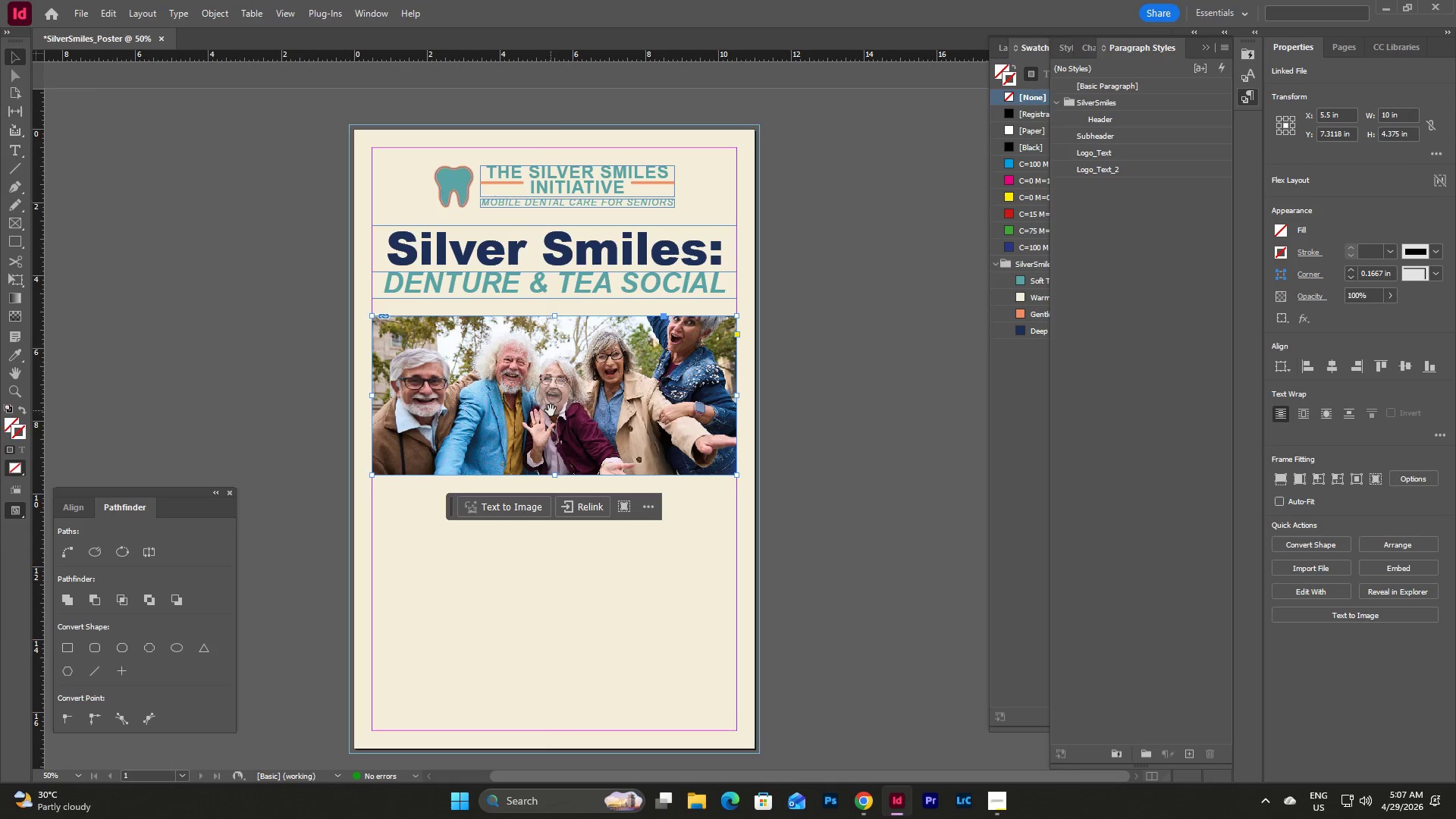 
left_click_drag(start_coordinate=[551, 397], to_coordinate=[551, 427])
 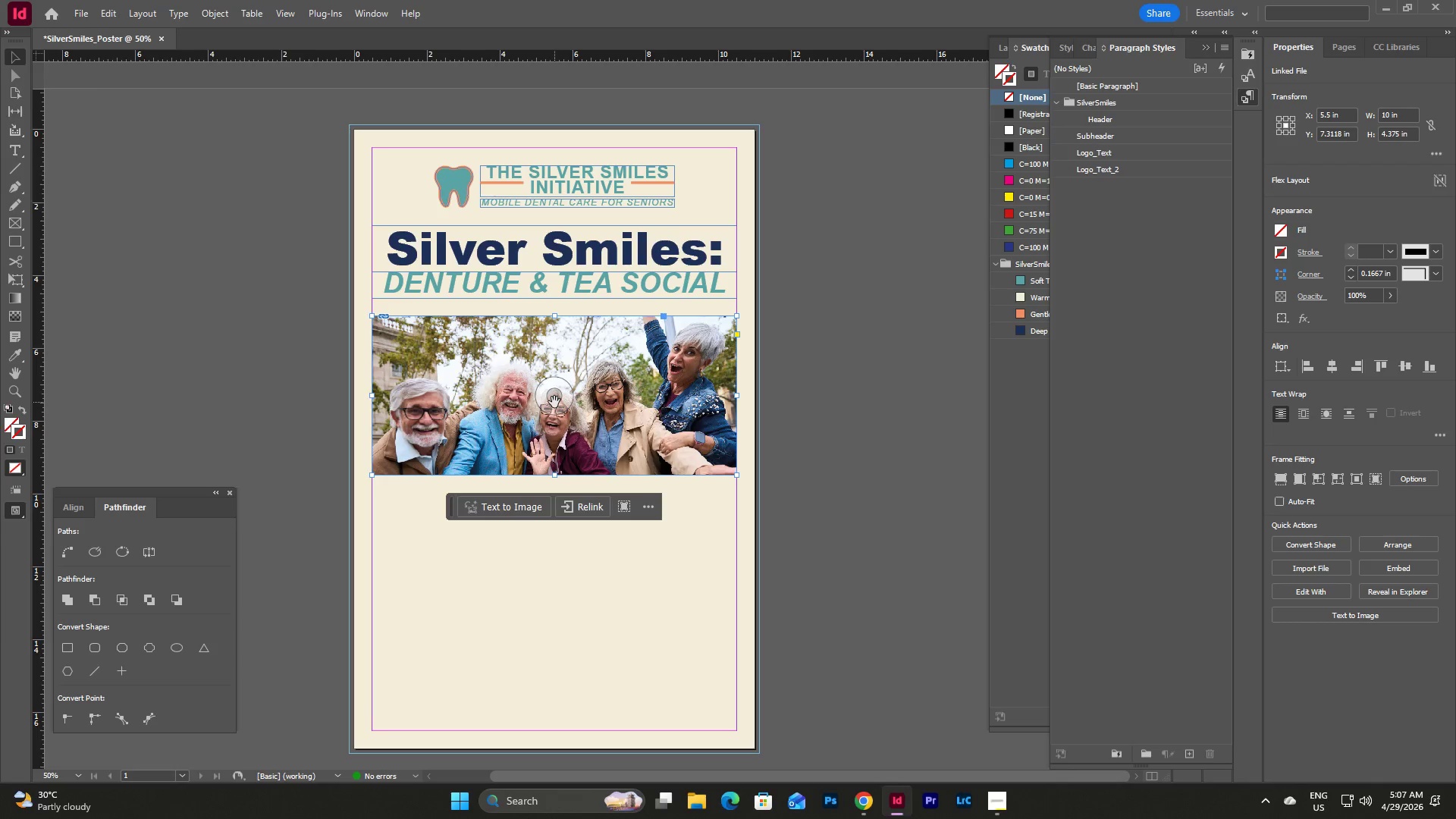 
left_click_drag(start_coordinate=[554, 402], to_coordinate=[554, 397])
 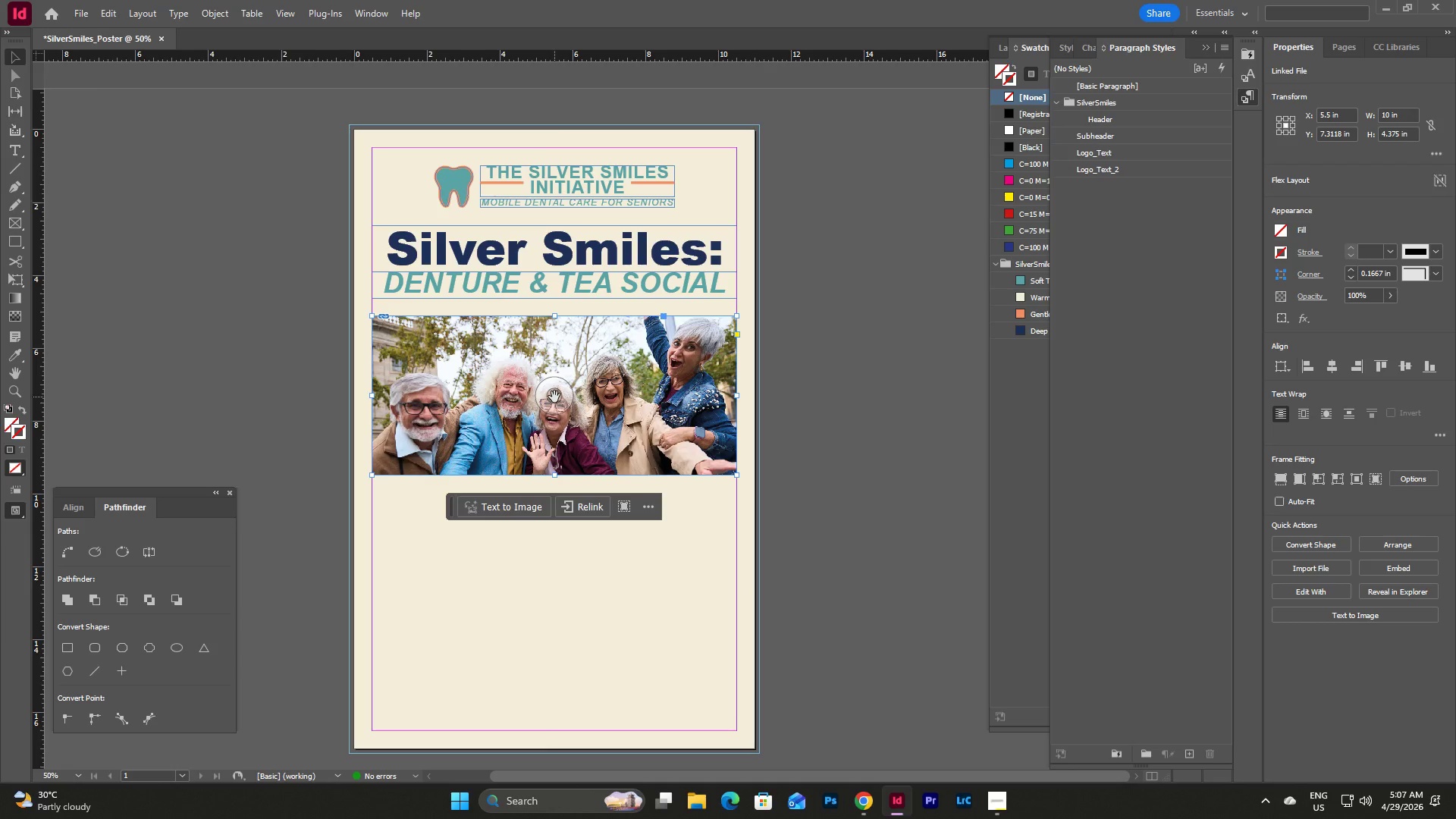 
left_click_drag(start_coordinate=[554, 397], to_coordinate=[554, 407])
 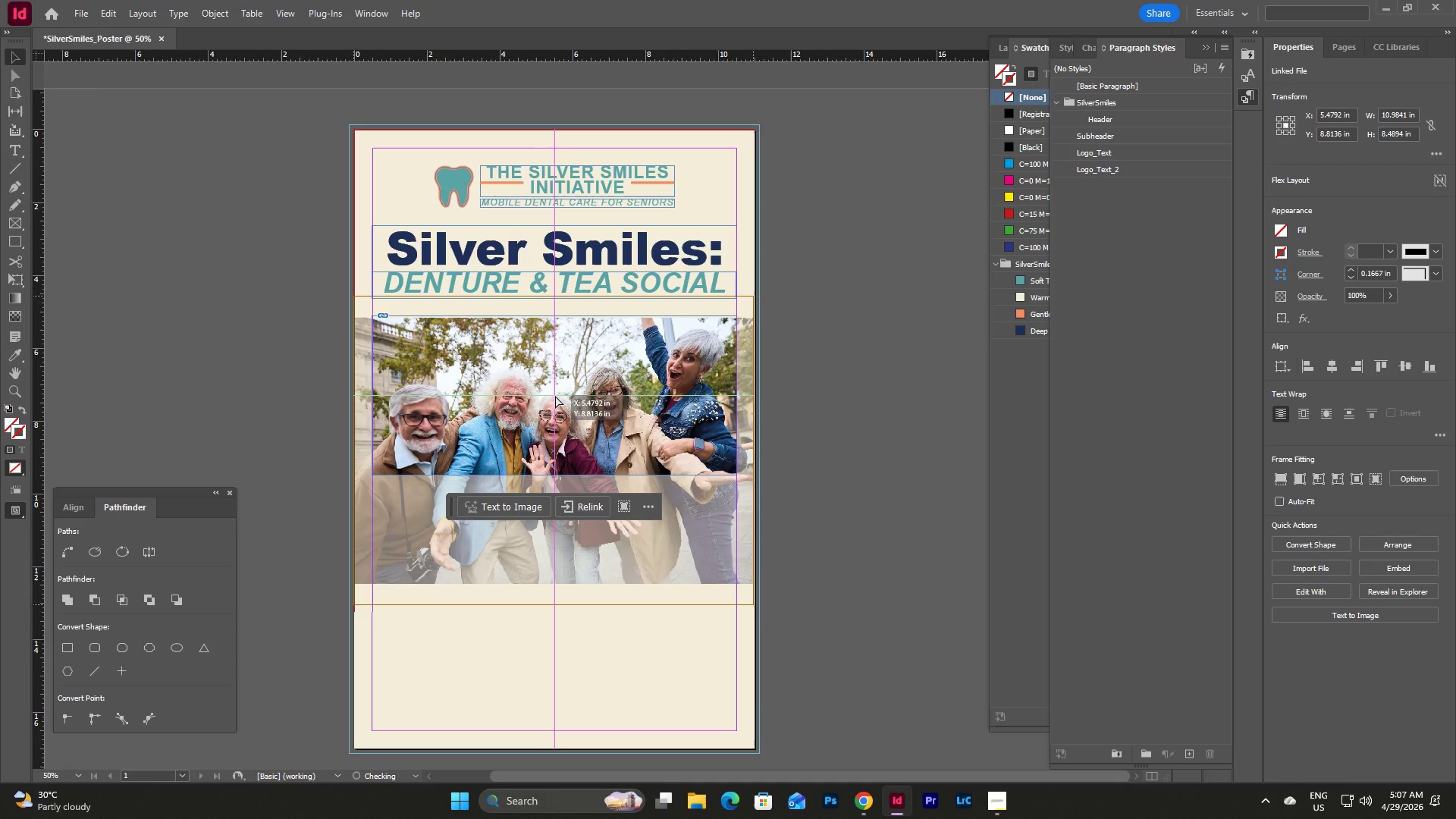 
wait(27.58)
 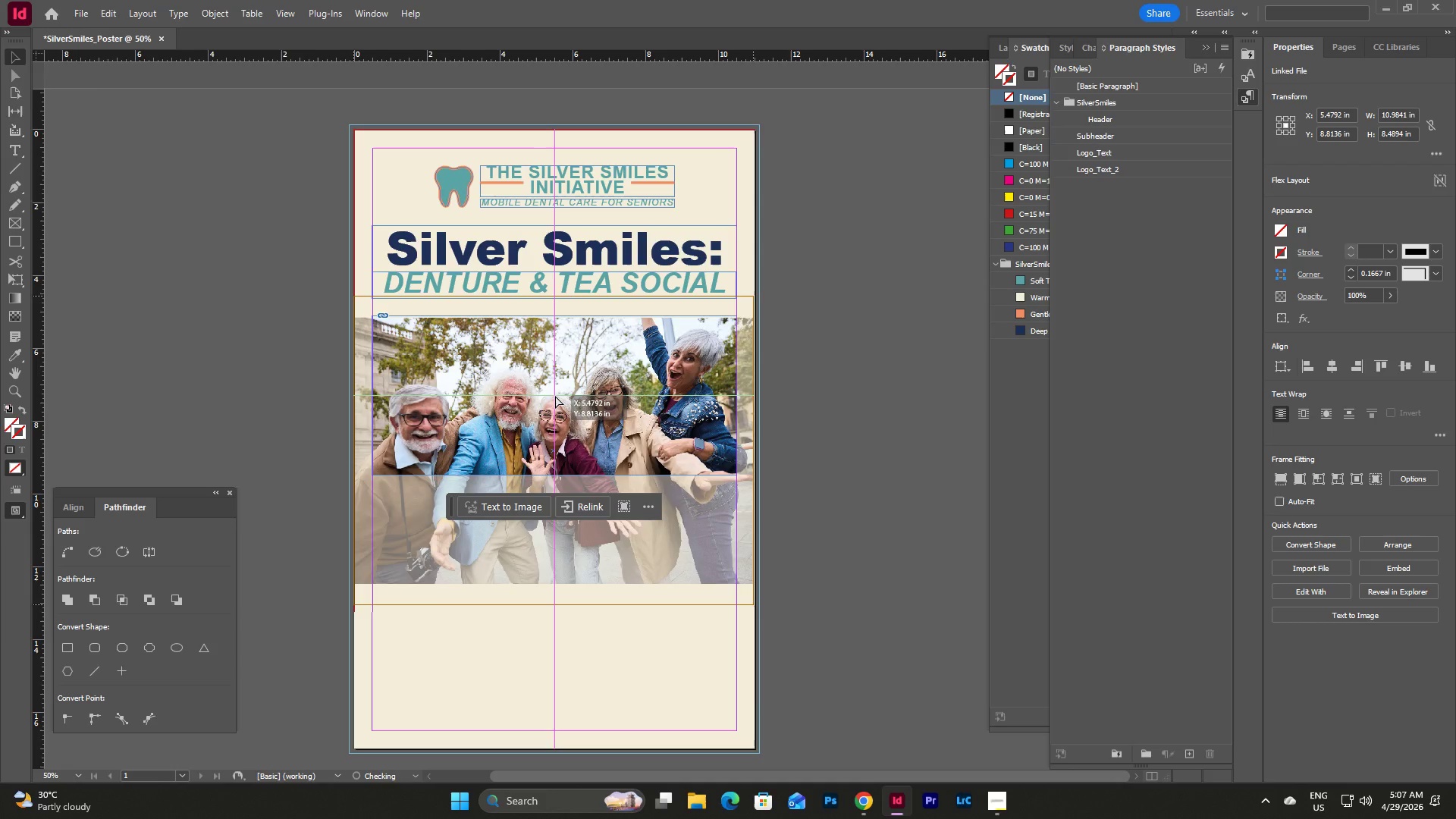 
left_click([720, 498])
 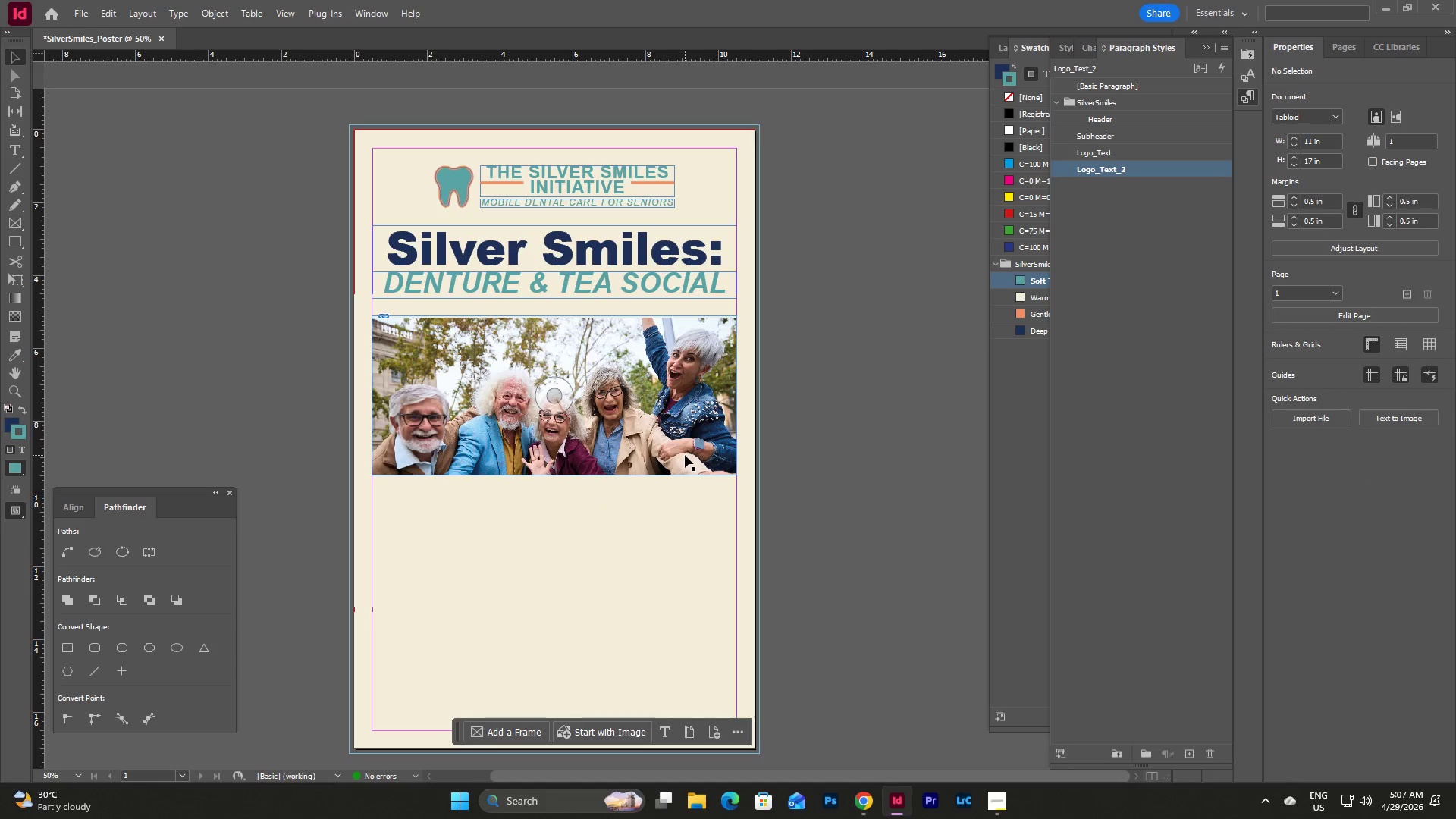 
scroll: coordinate [685, 455], scroll_direction: down, amount: 1.0
 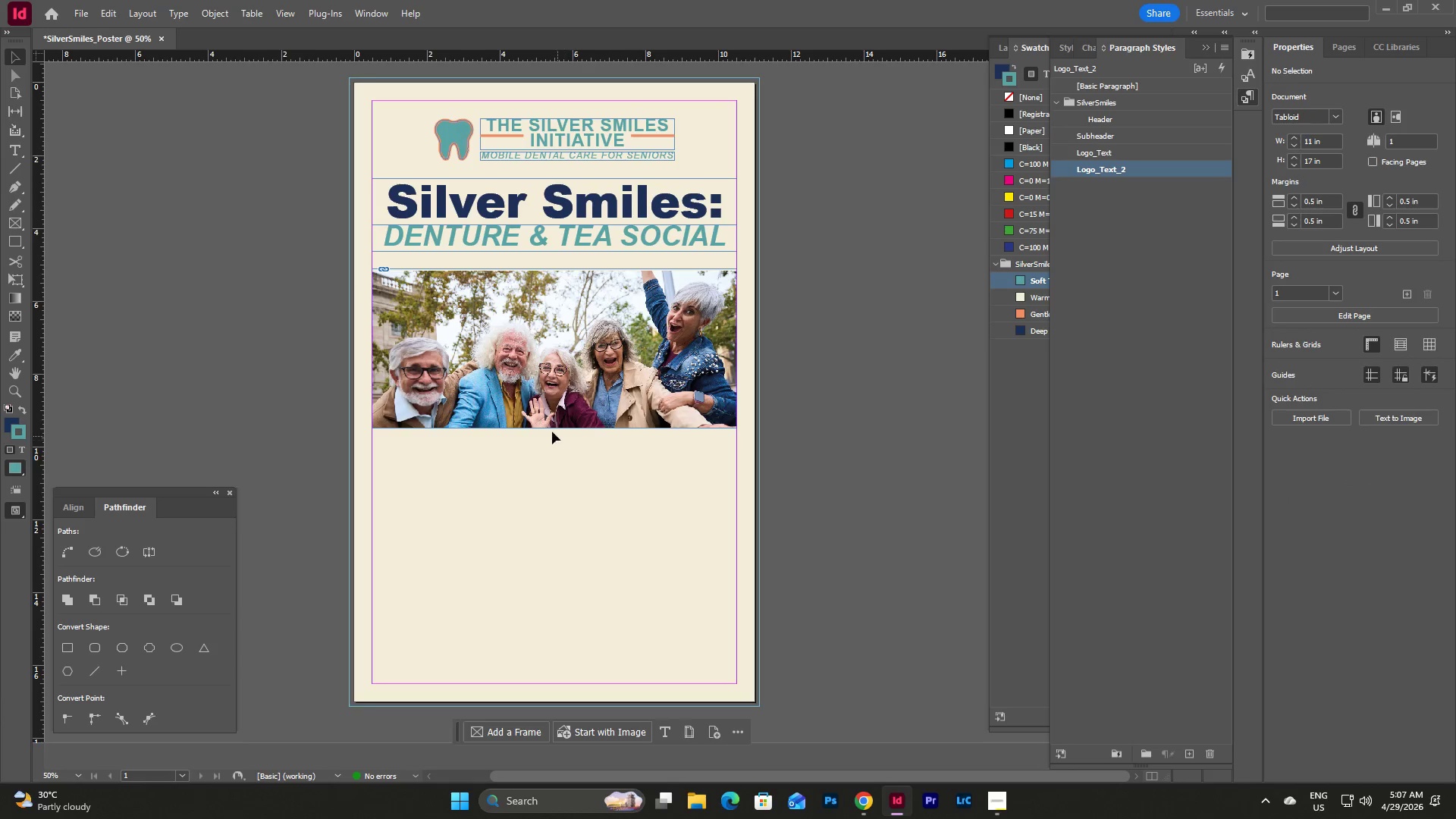 
left_click([546, 418])
 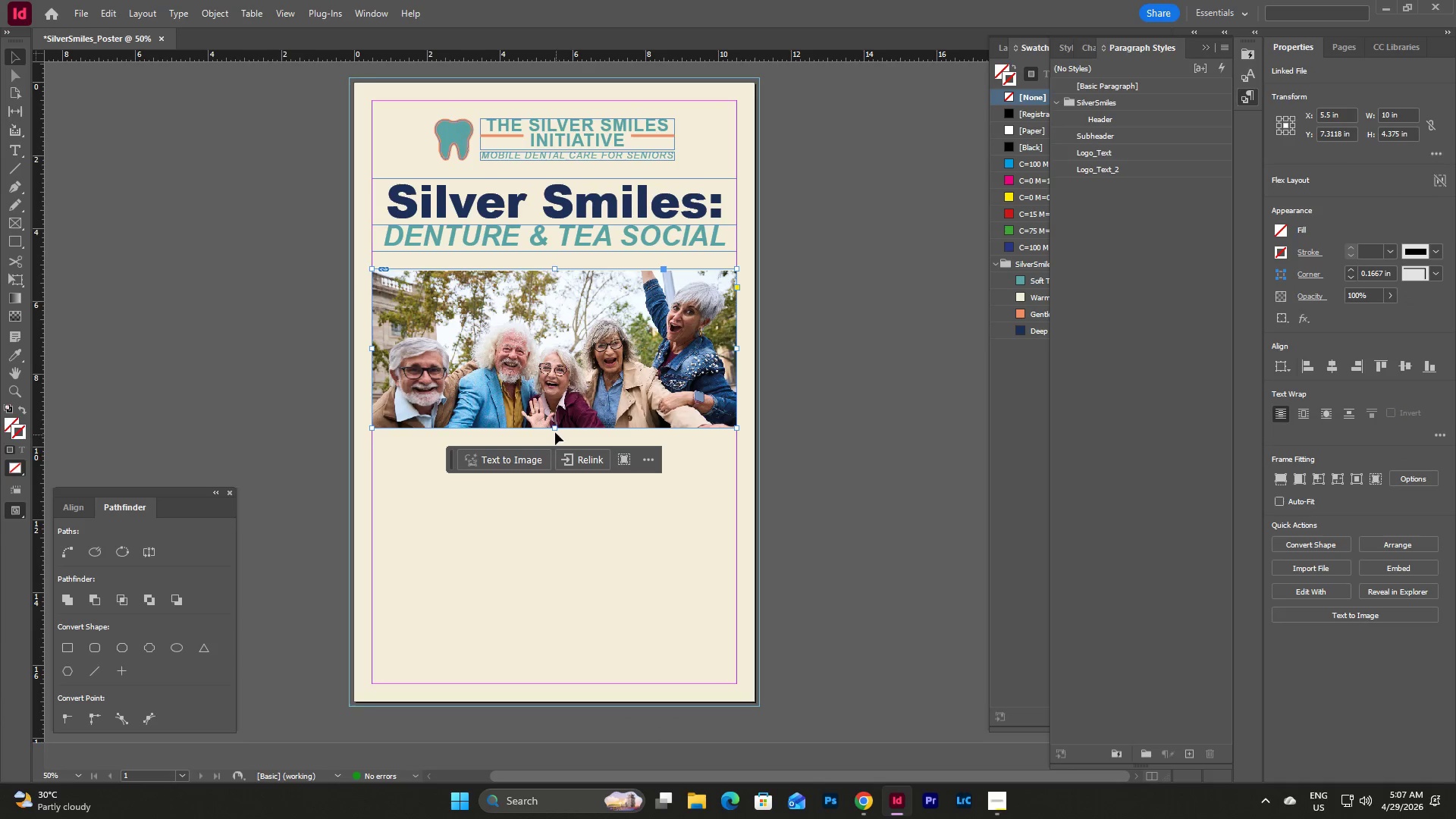 
left_click_drag(start_coordinate=[555, 428], to_coordinate=[556, 463])
 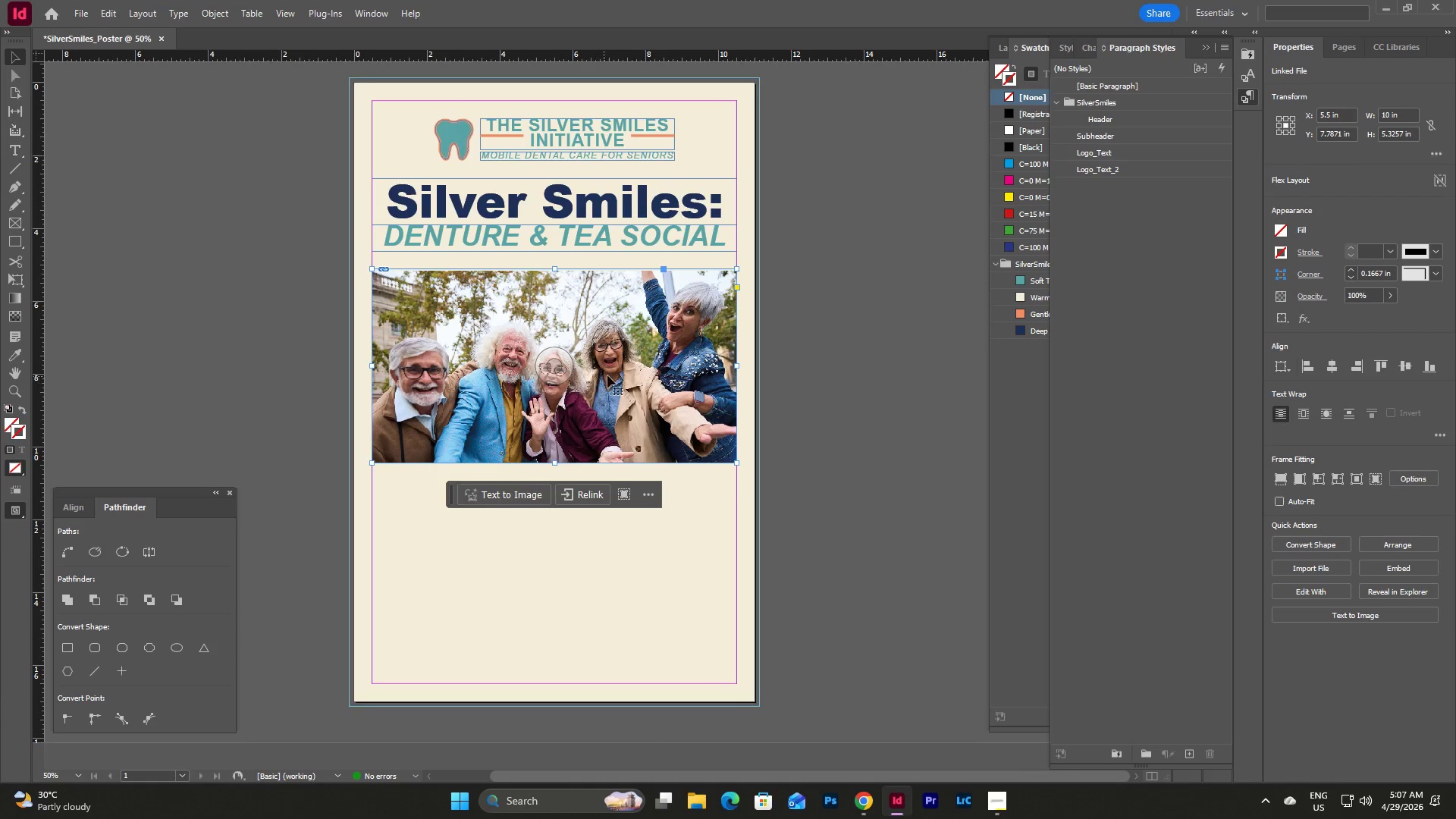 
double_click([658, 376])
 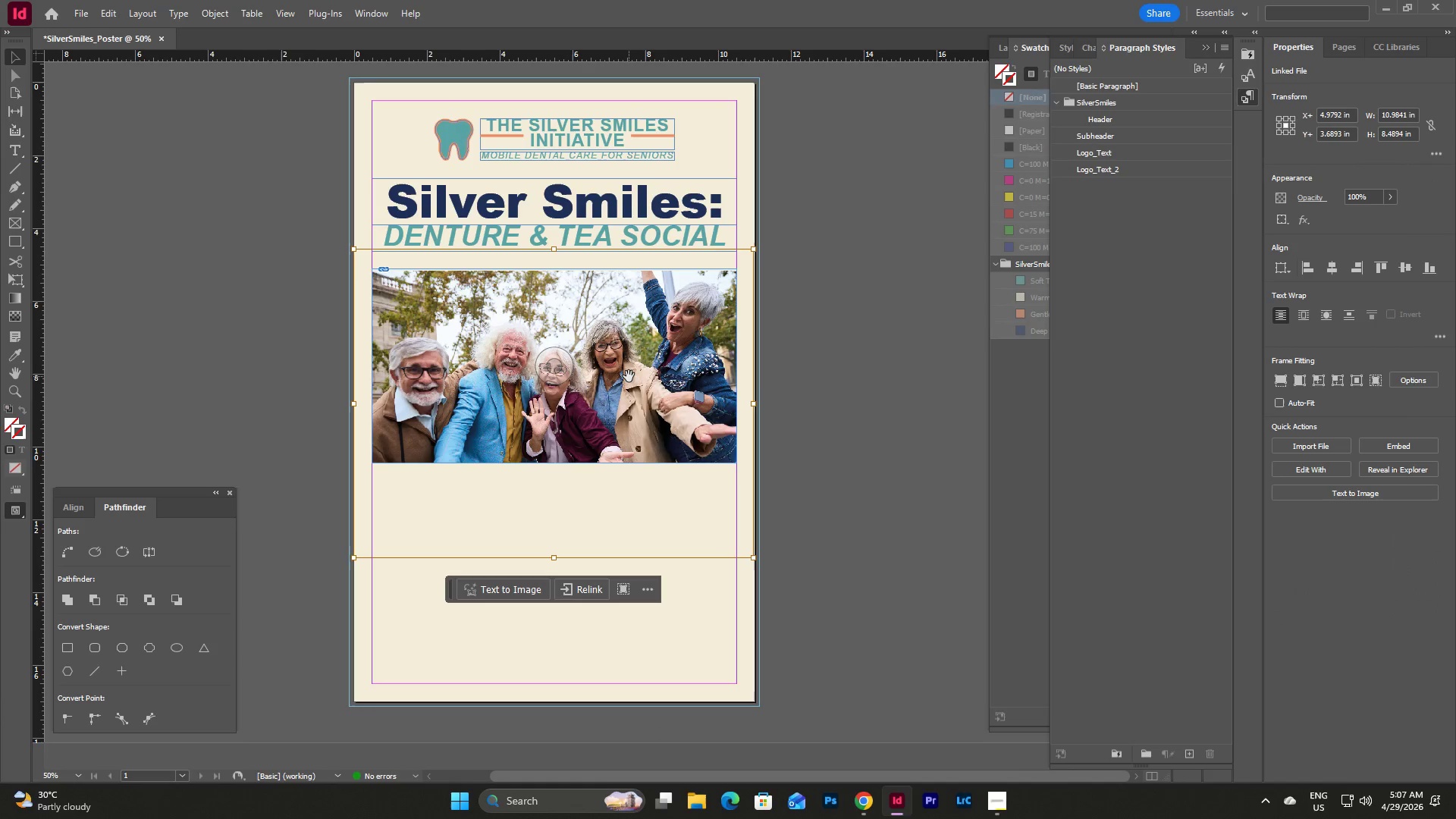 
left_click_drag(start_coordinate=[629, 376], to_coordinate=[629, 394])
 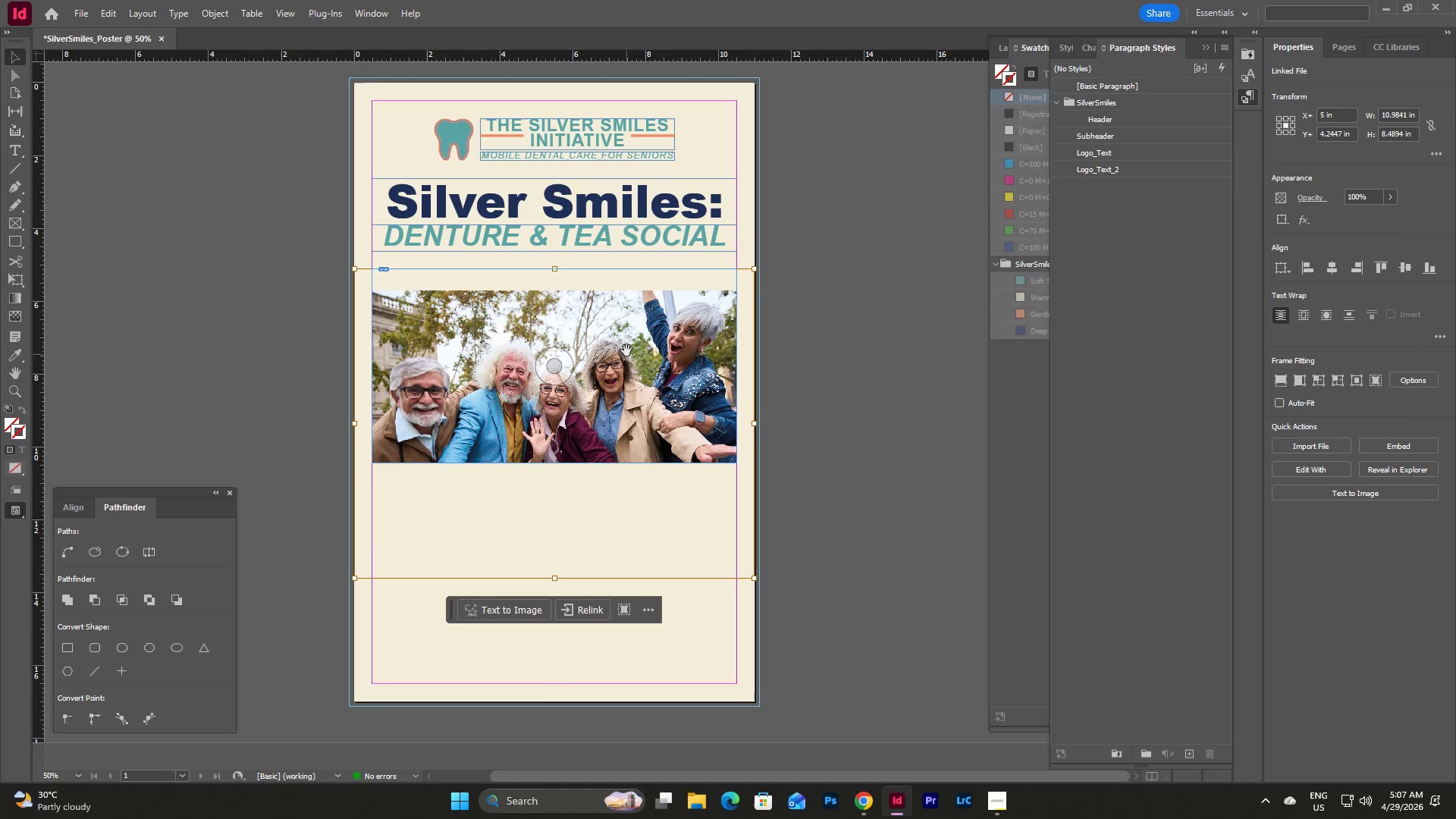 
double_click([626, 350])
 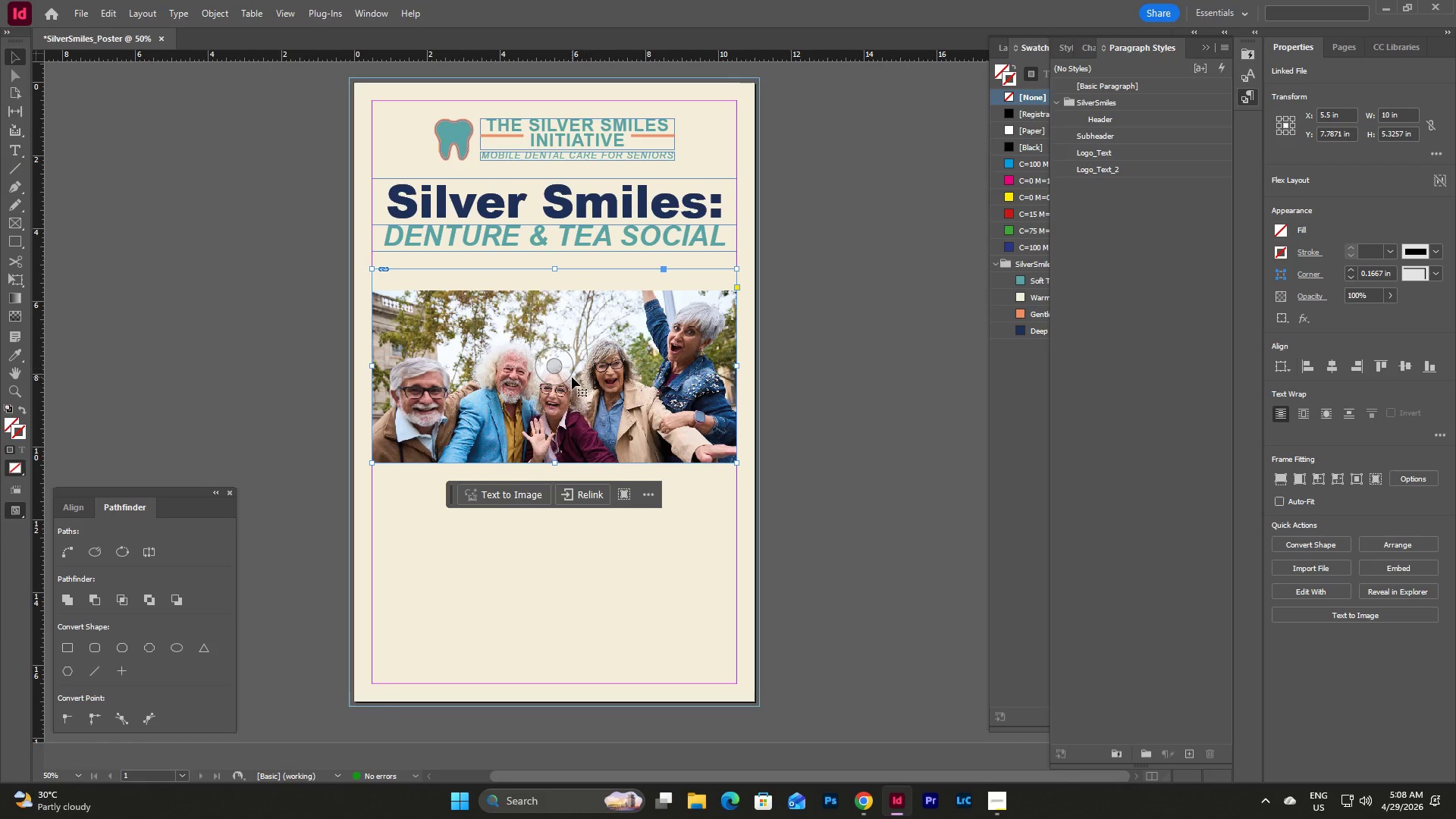 
left_click_drag(start_coordinate=[560, 367], to_coordinate=[563, 367])
 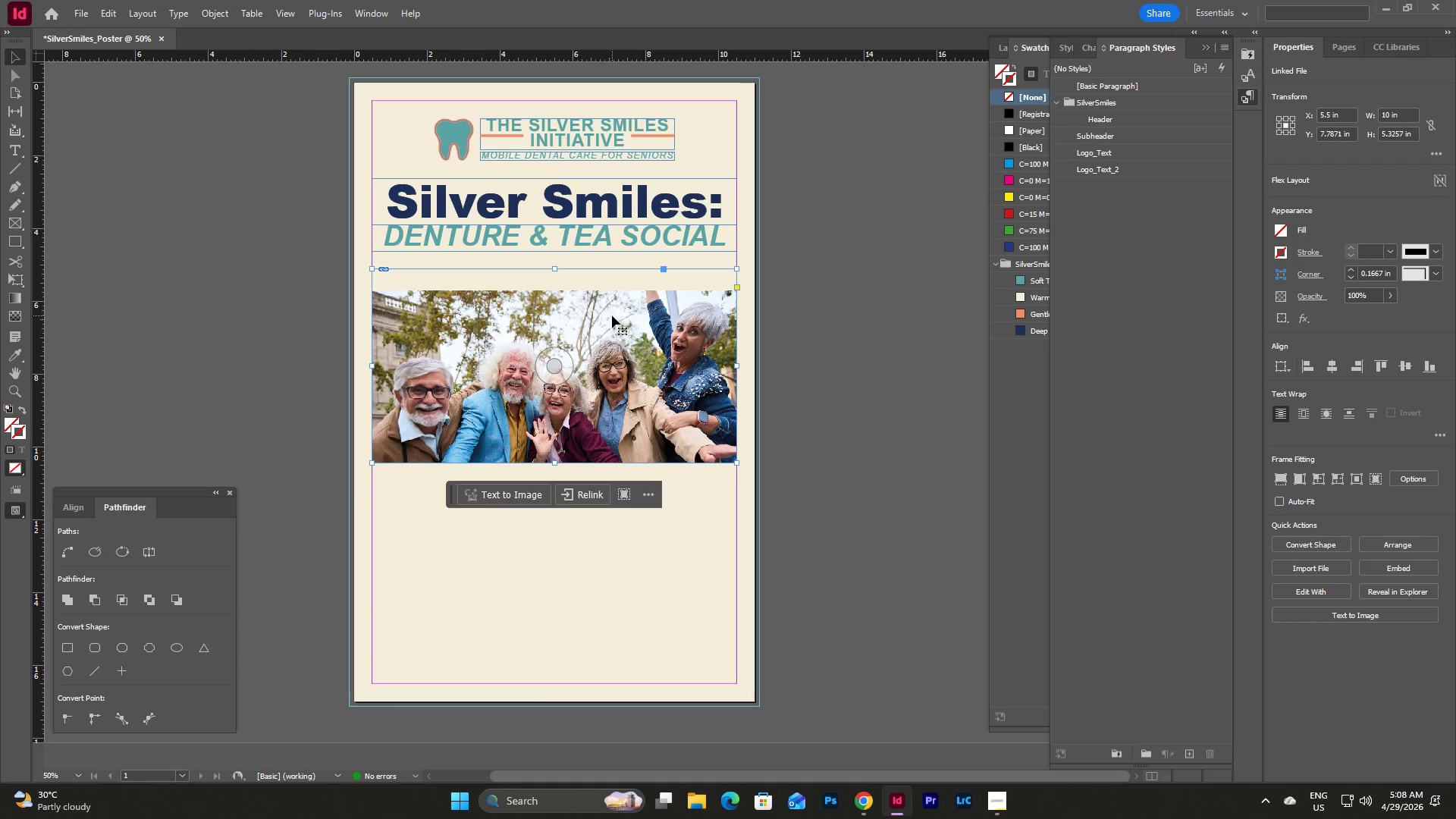 
double_click([612, 315])
 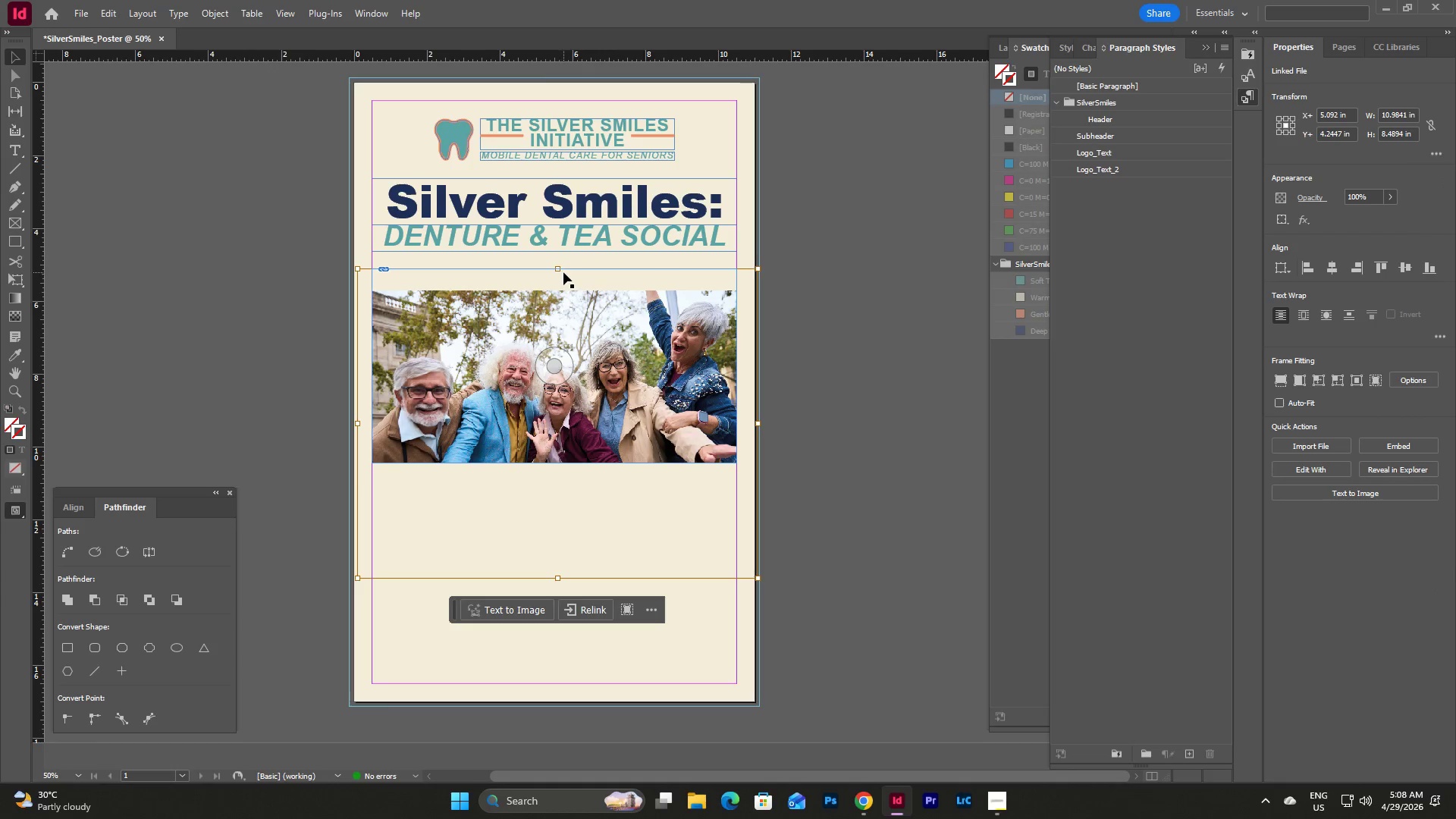 
left_click_drag(start_coordinate=[557, 270], to_coordinate=[561, 235])
 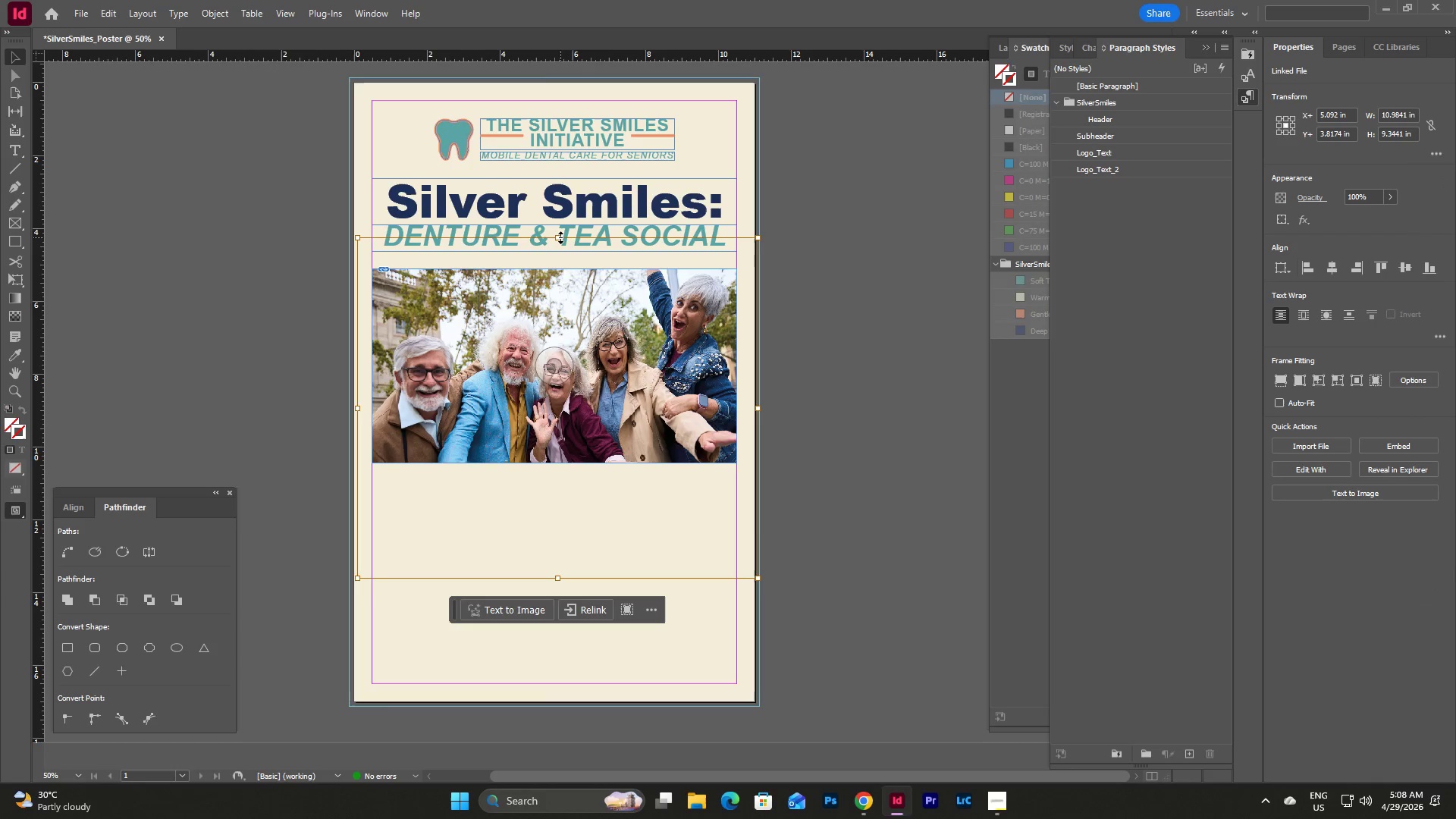 
left_click_drag(start_coordinate=[559, 237], to_coordinate=[559, 228])
 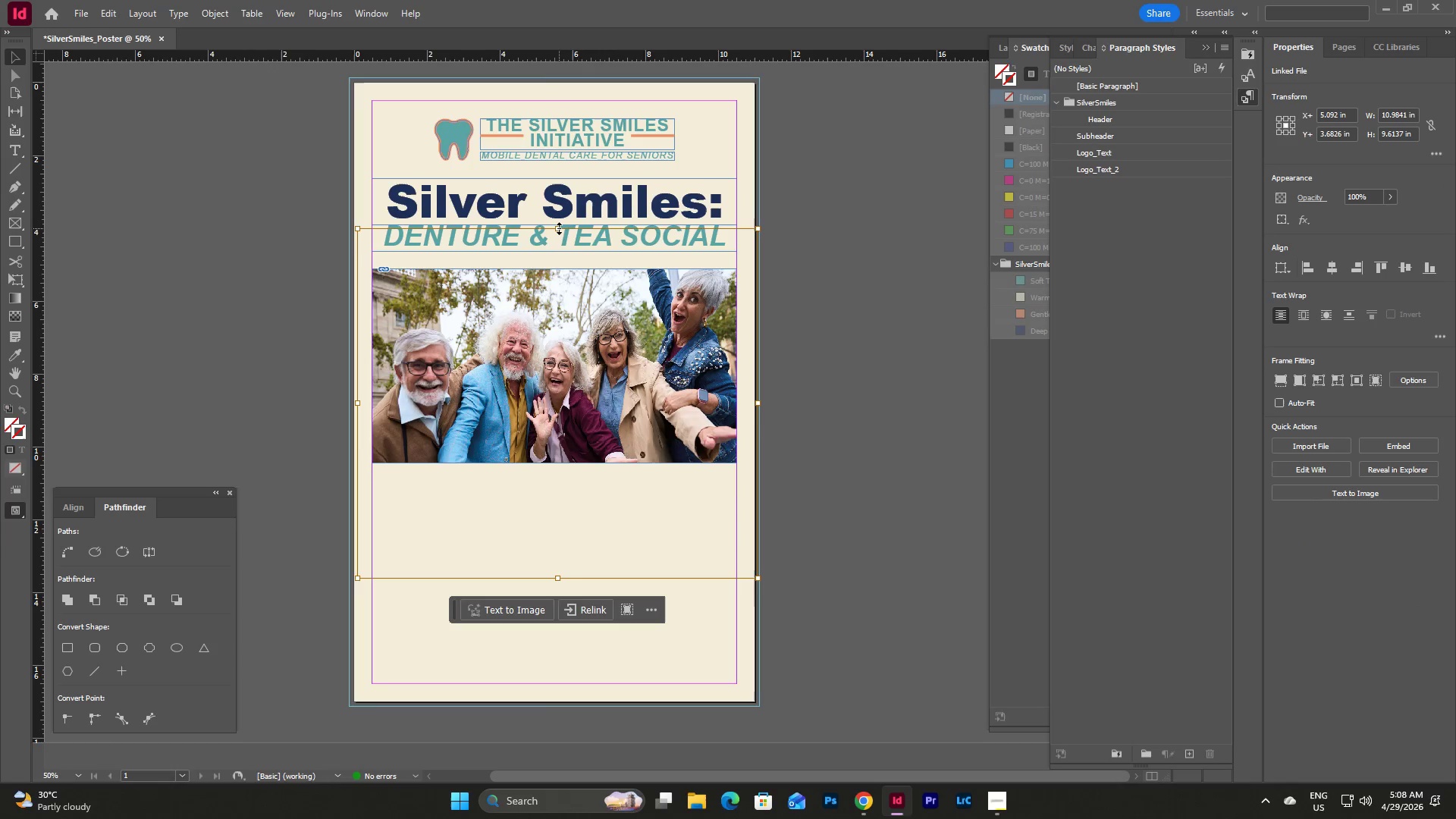 
left_click_drag(start_coordinate=[559, 228], to_coordinate=[559, 241])
 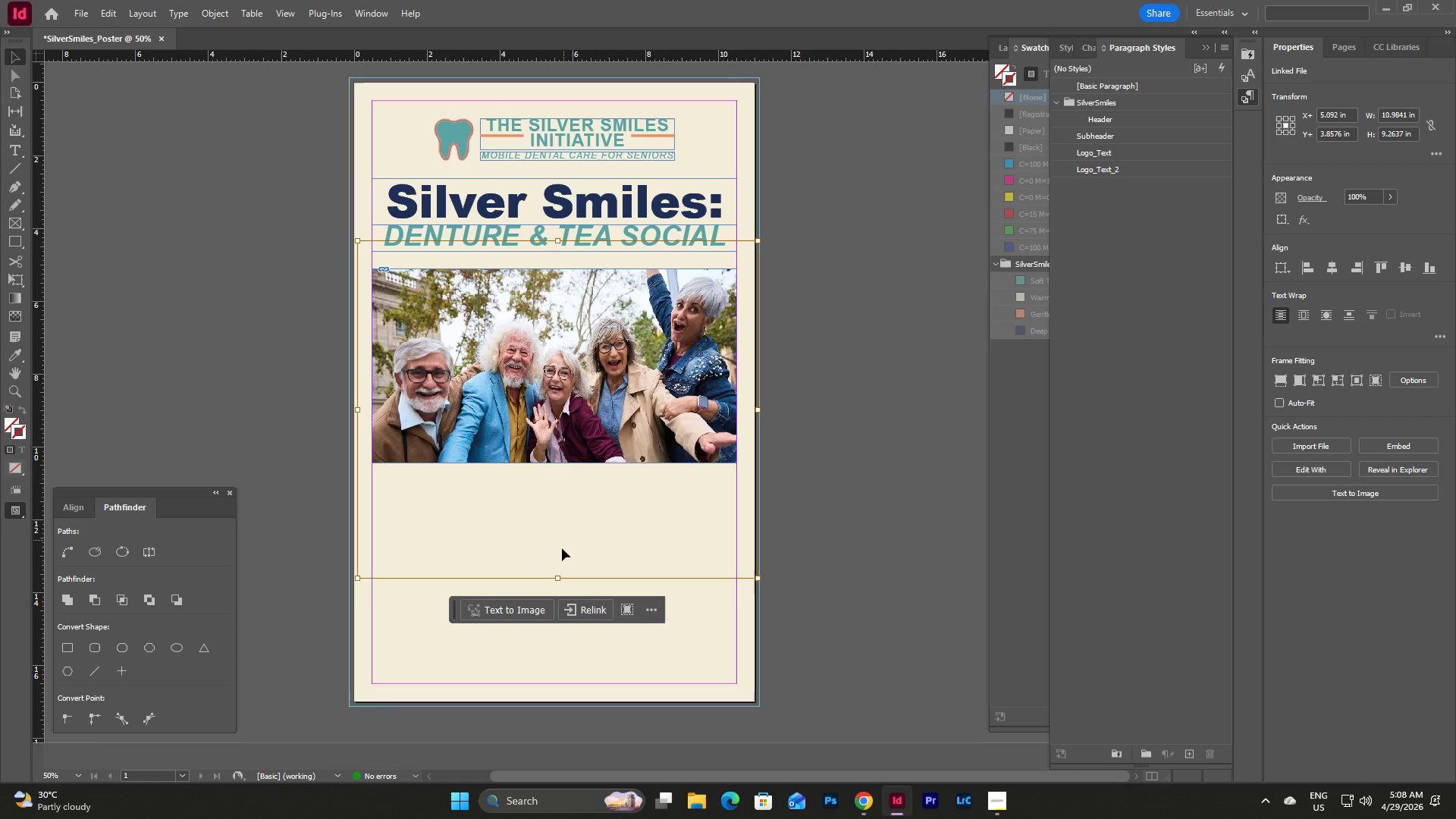 
left_click_drag(start_coordinate=[560, 579], to_coordinate=[560, 558])
 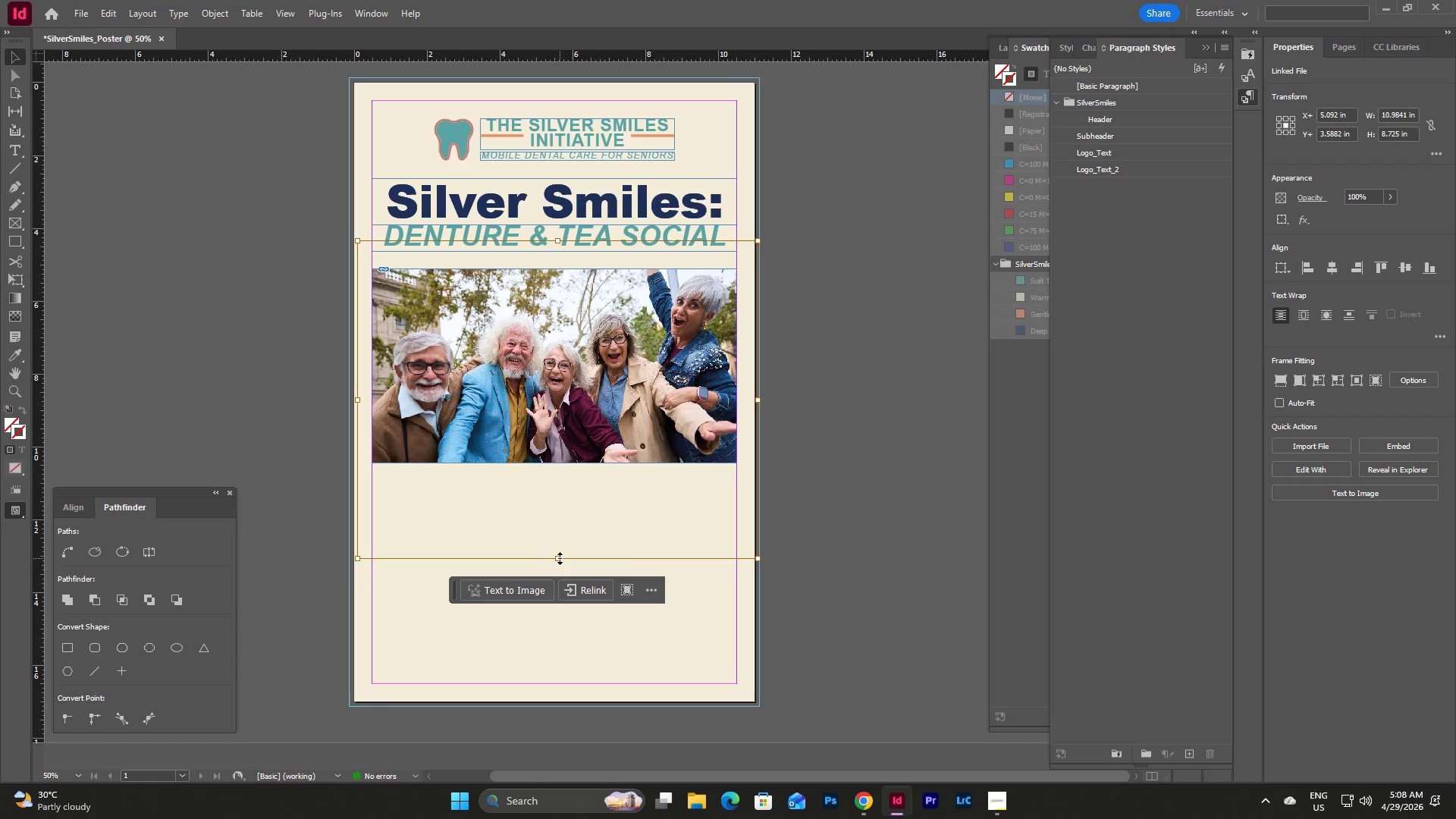 
left_click_drag(start_coordinate=[560, 558], to_coordinate=[560, 540])
 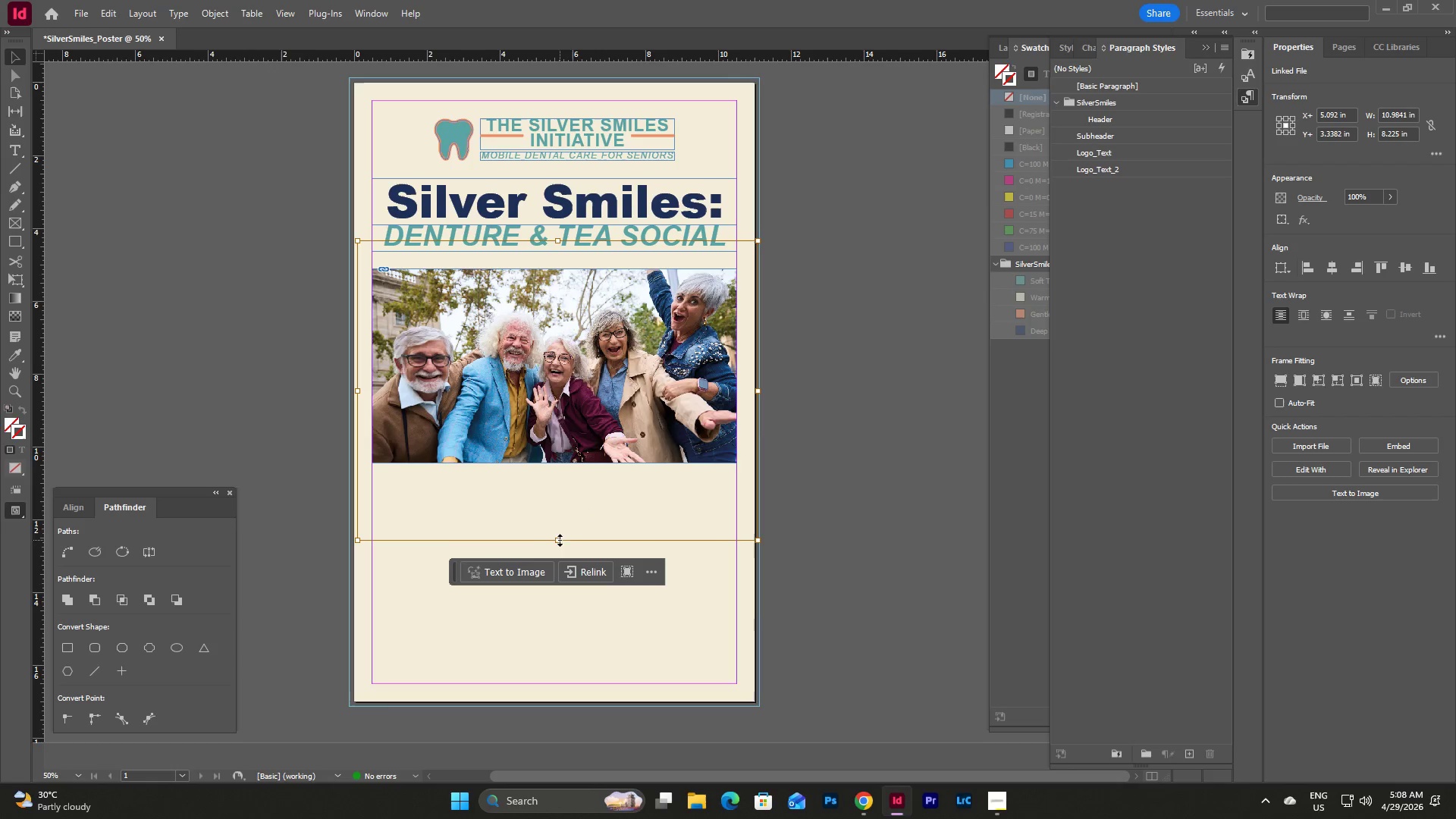 
left_click([830, 551])
 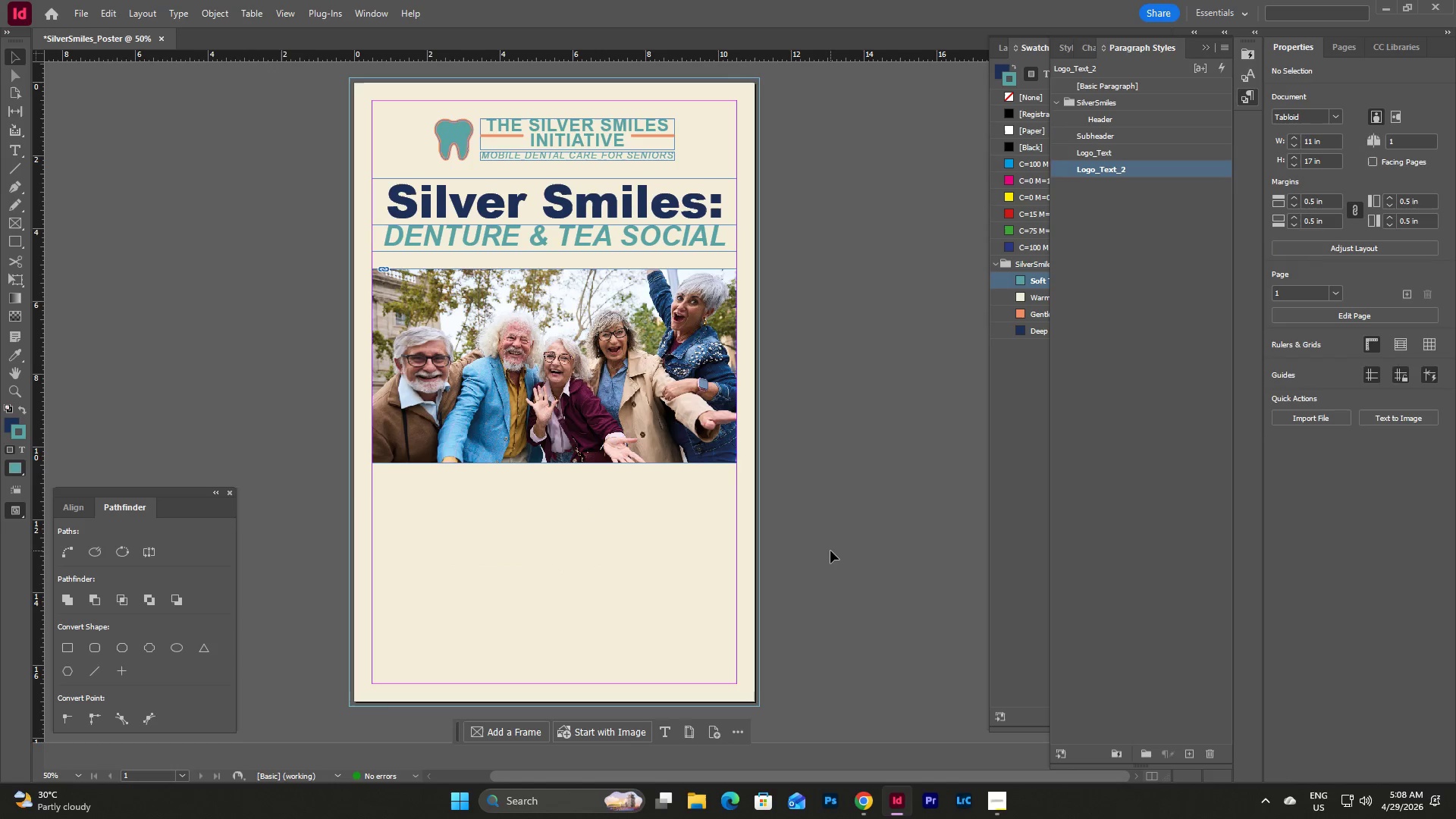 
key(Shift+ShiftLeft)
 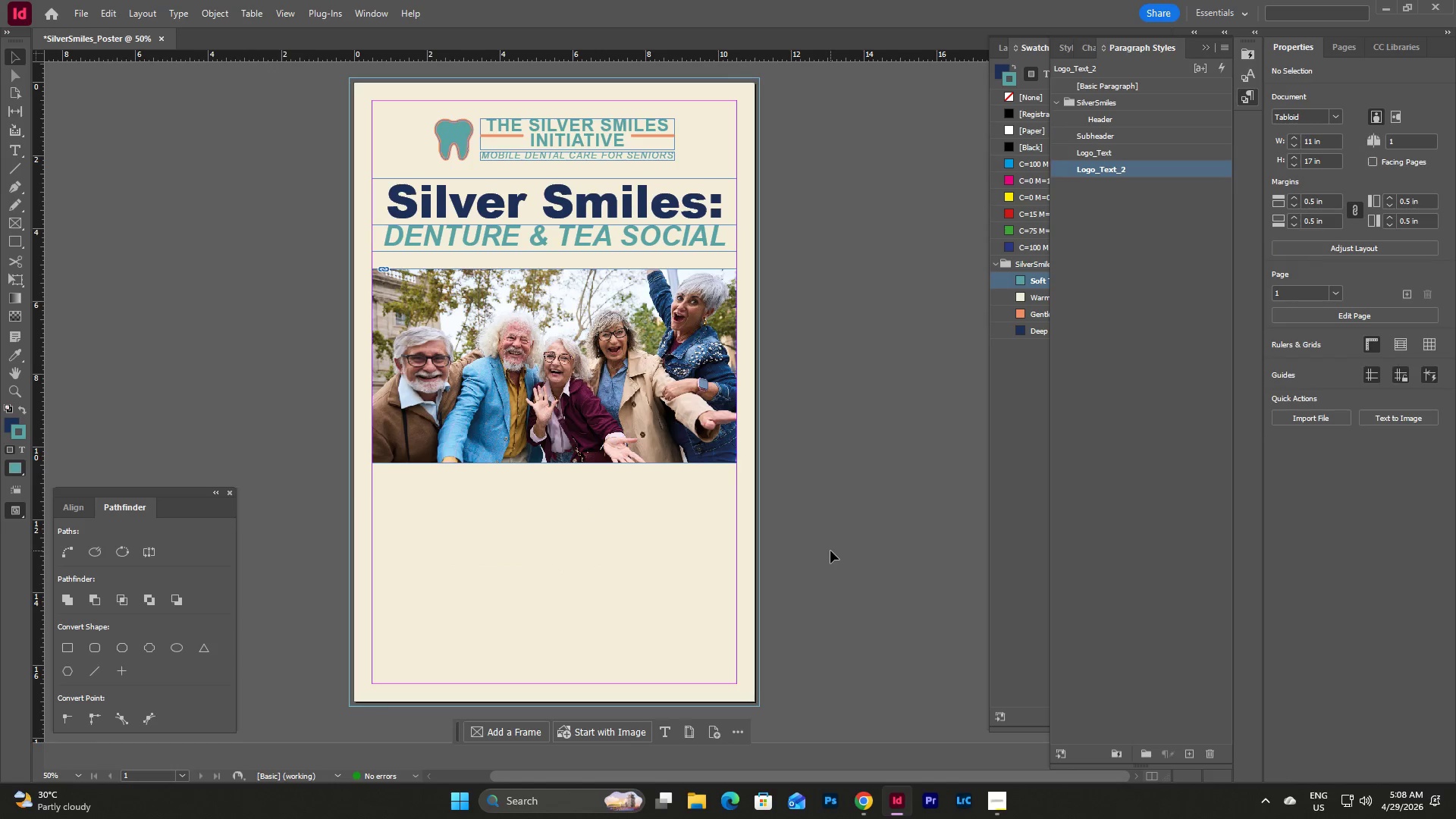 
key(Control+Shift+ControlLeft)
 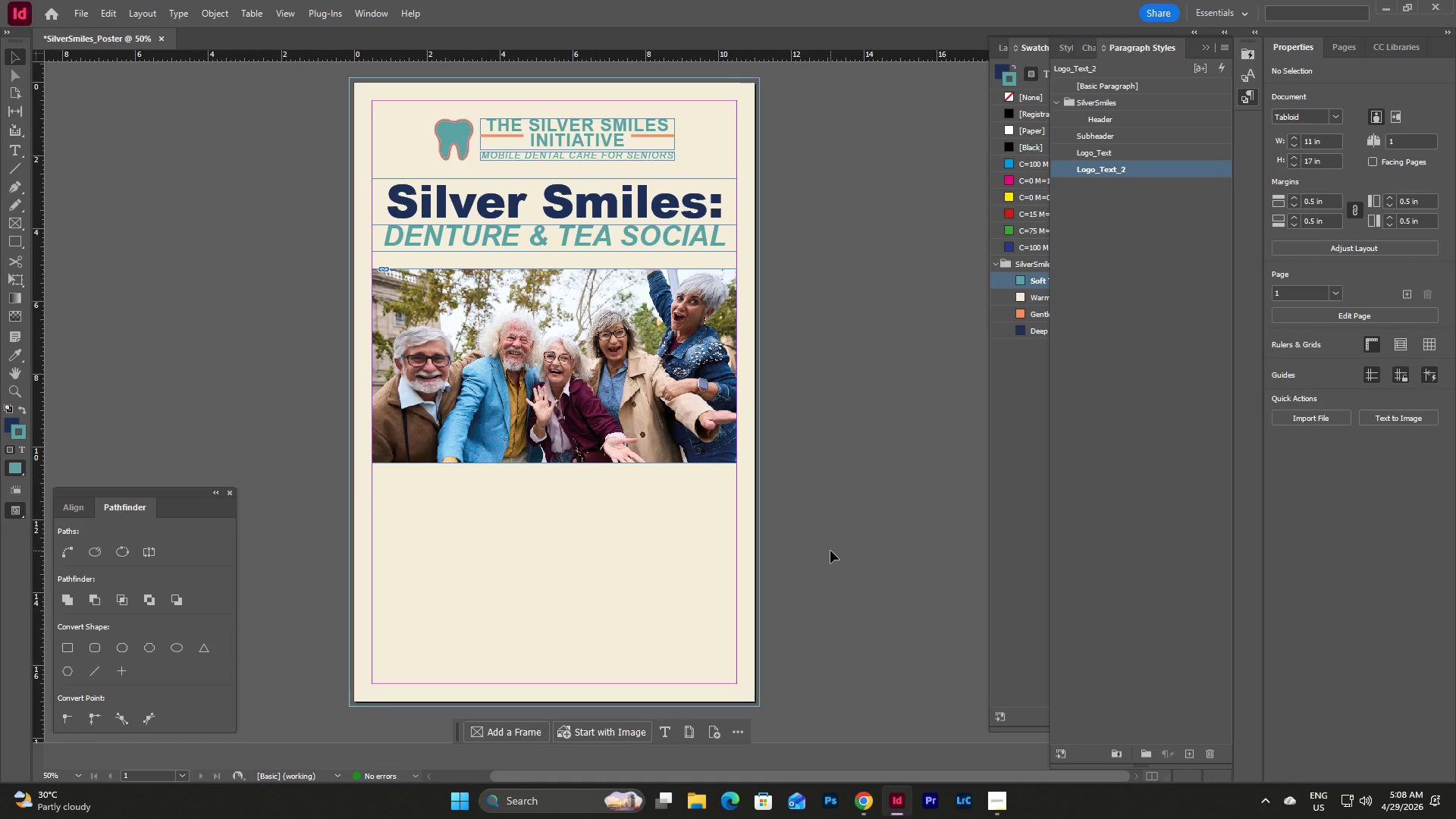 
key(Control+Z)
 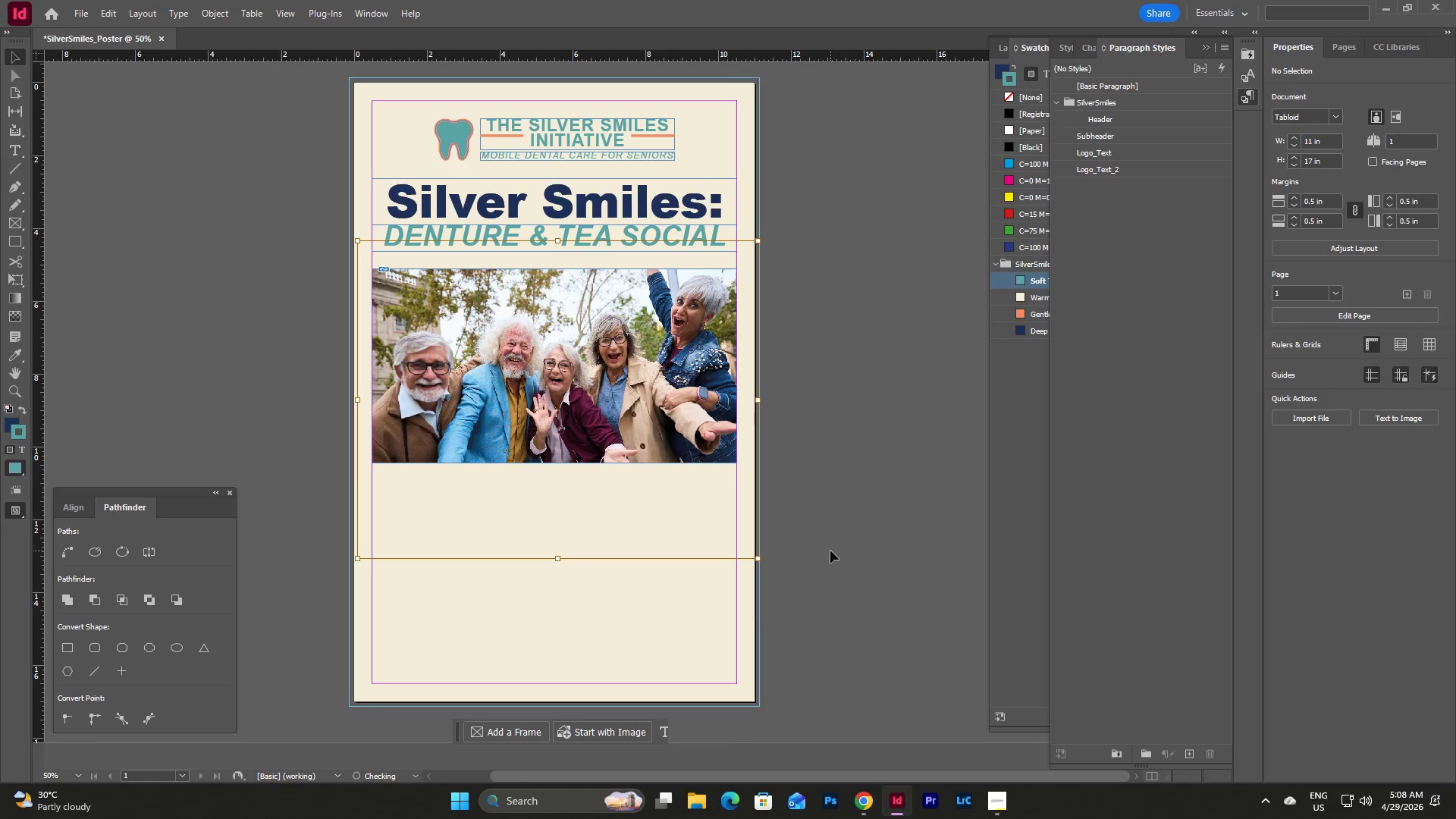 
key(Control+Z)
 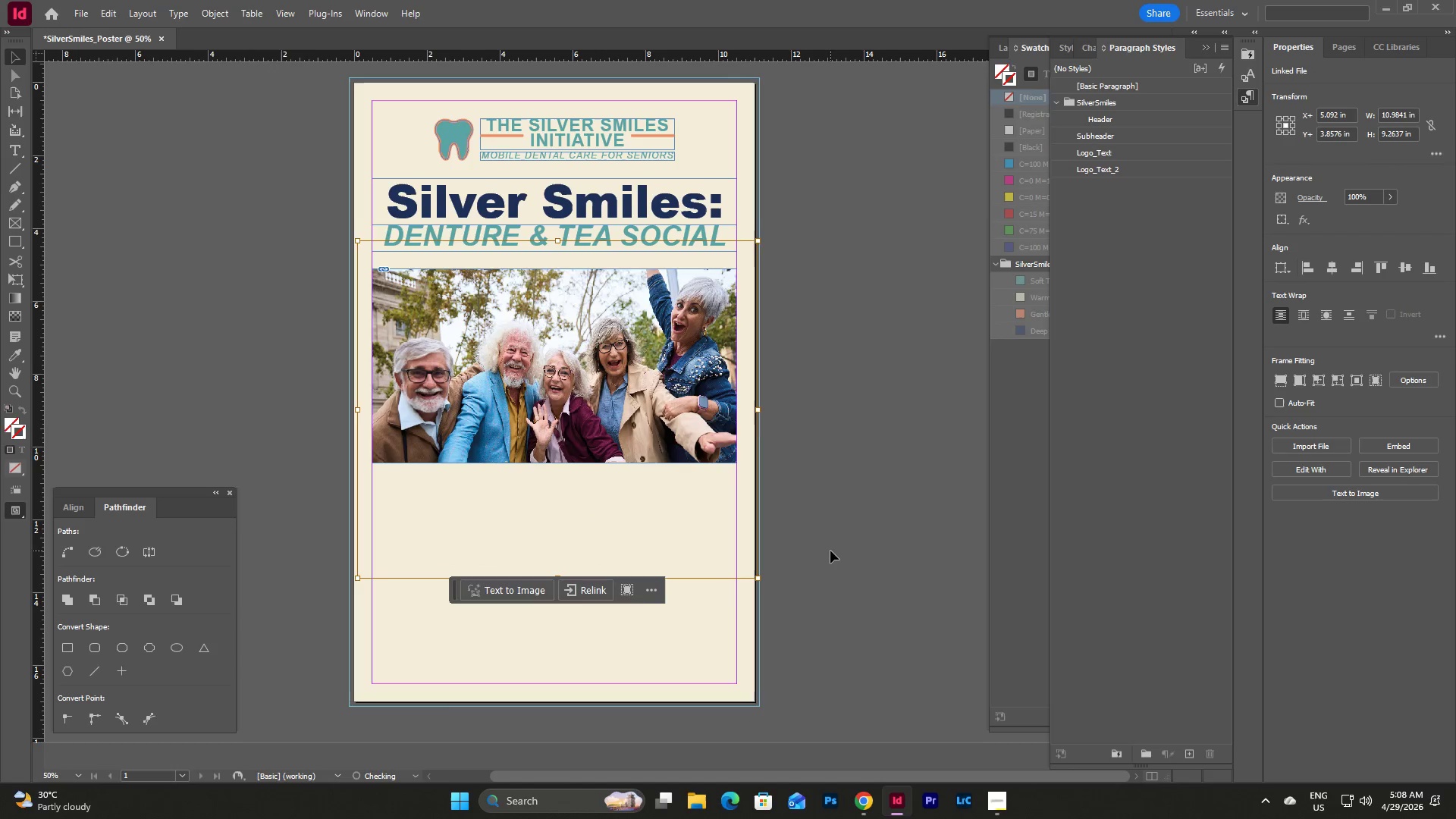 
key(Control+Z)
 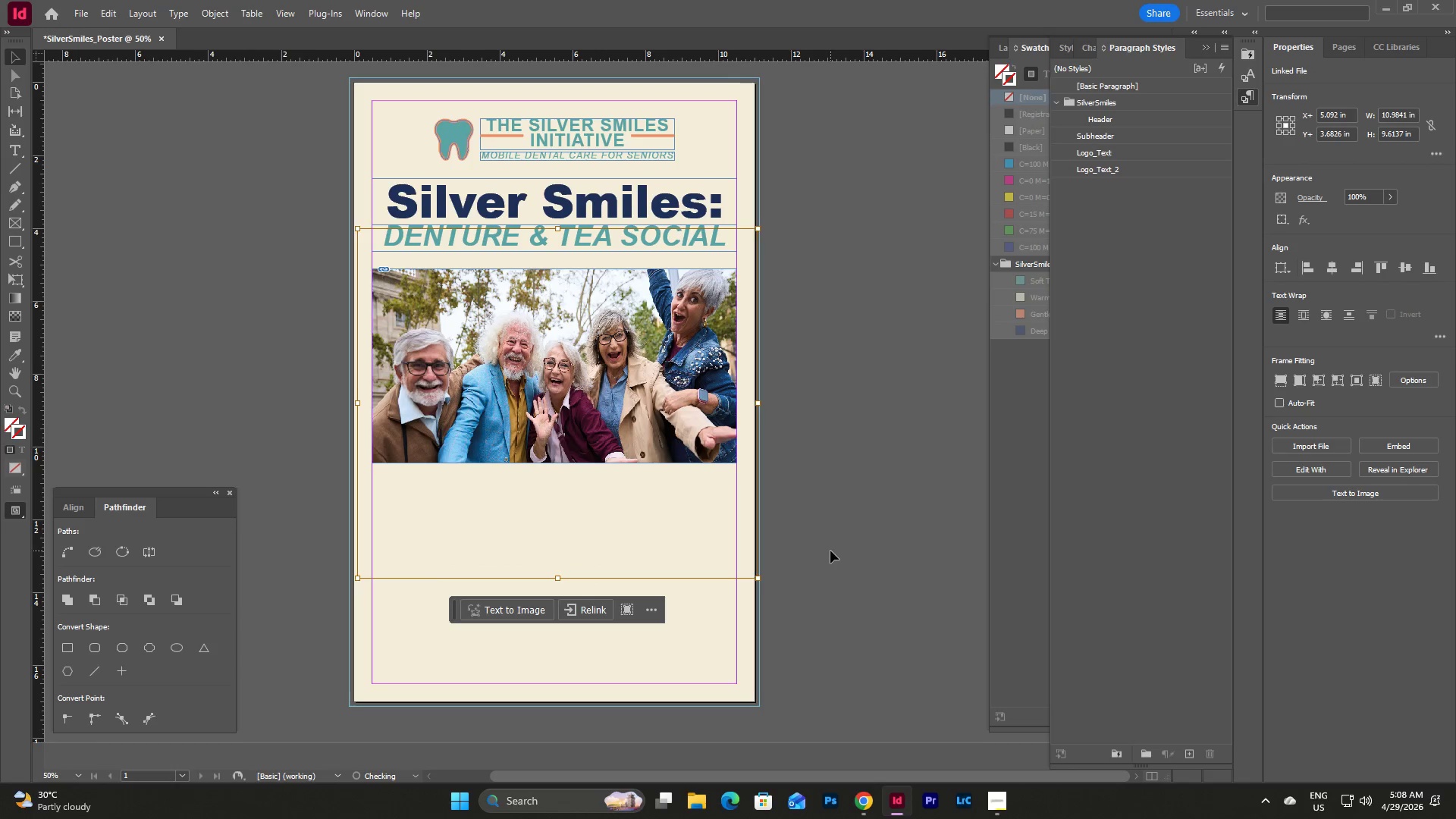 
key(Control+Z)
 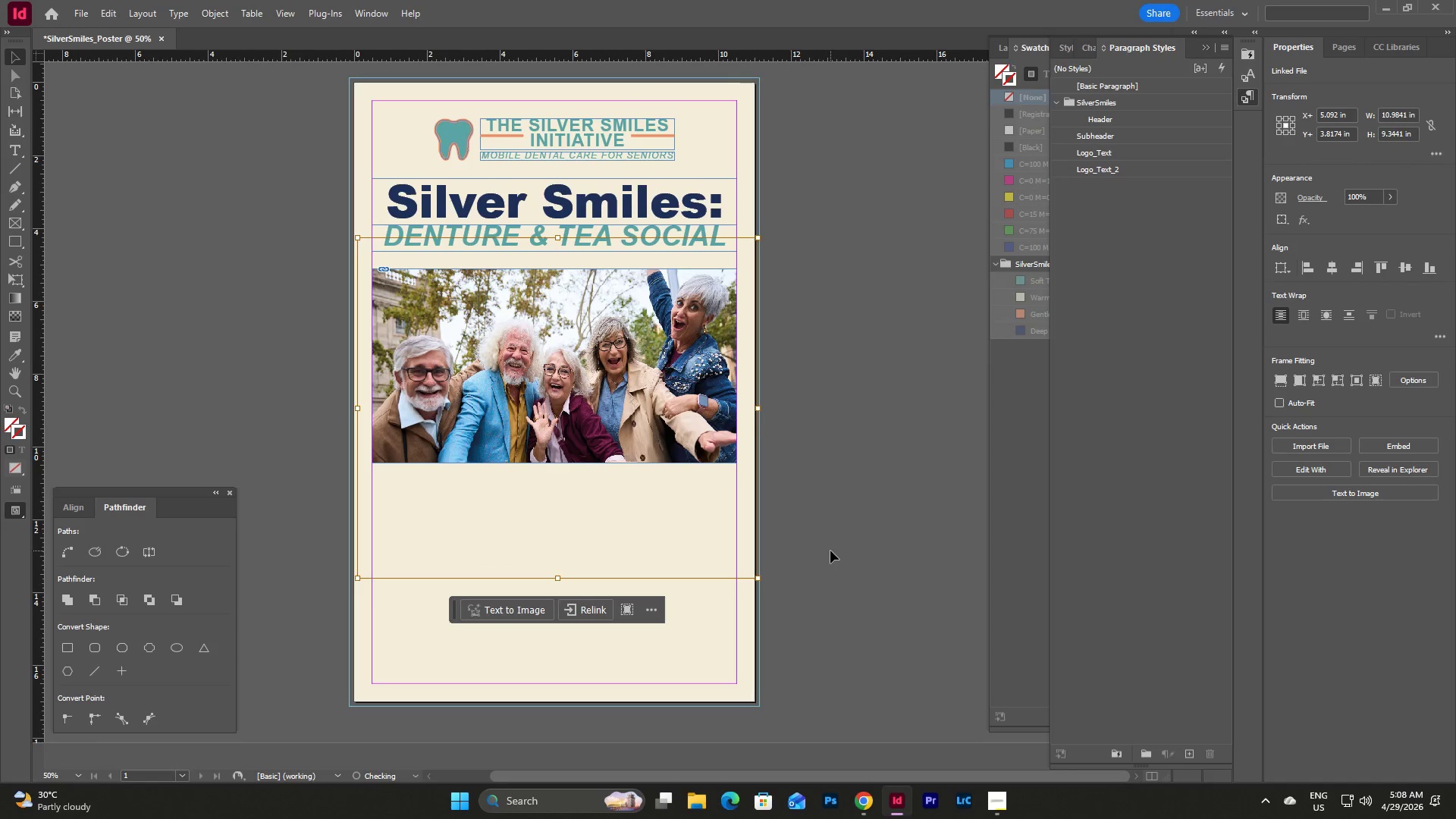 
key(Control+Z)
 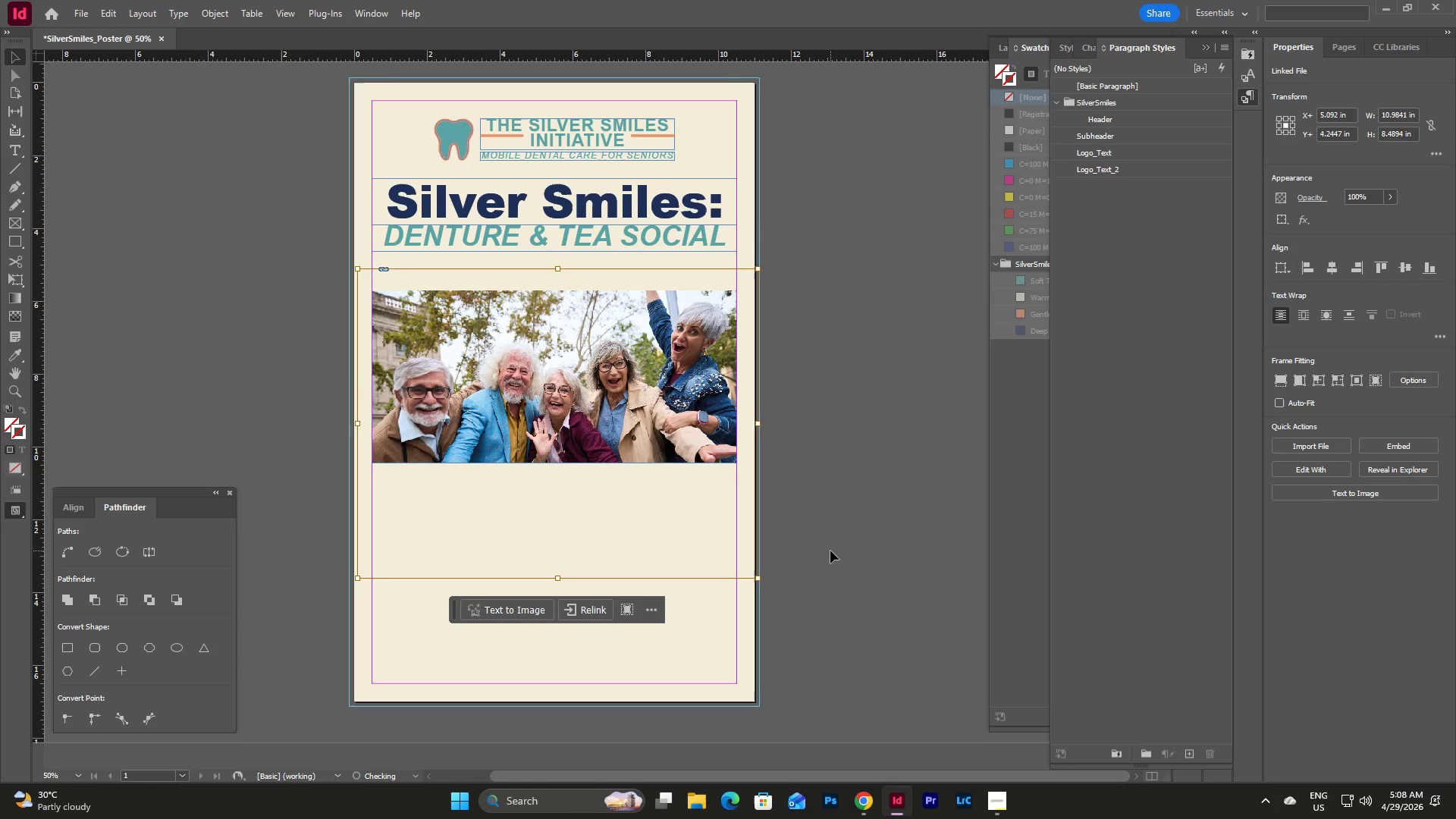 
key(Control+Z)
 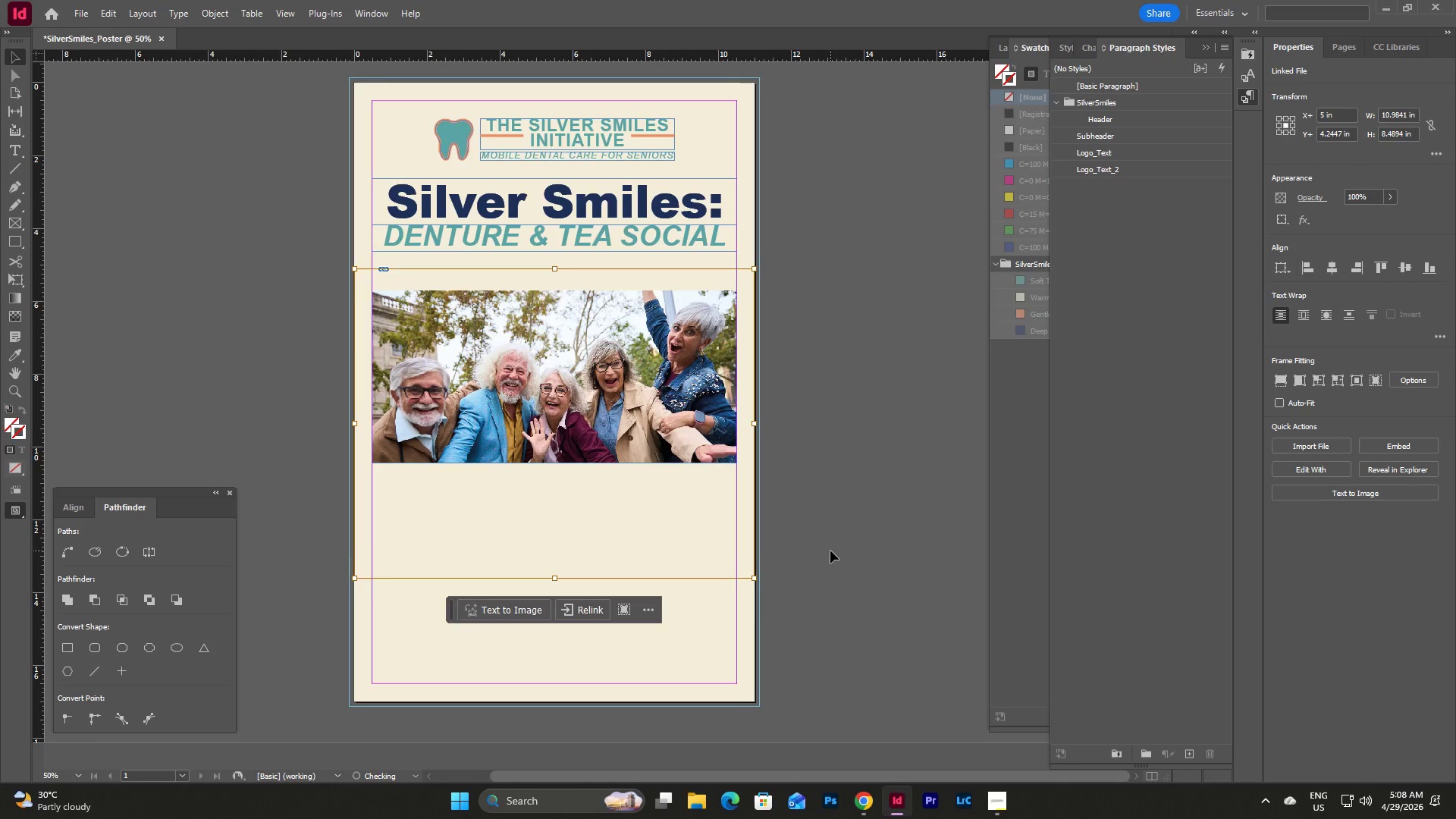 
key(Control+Z)
 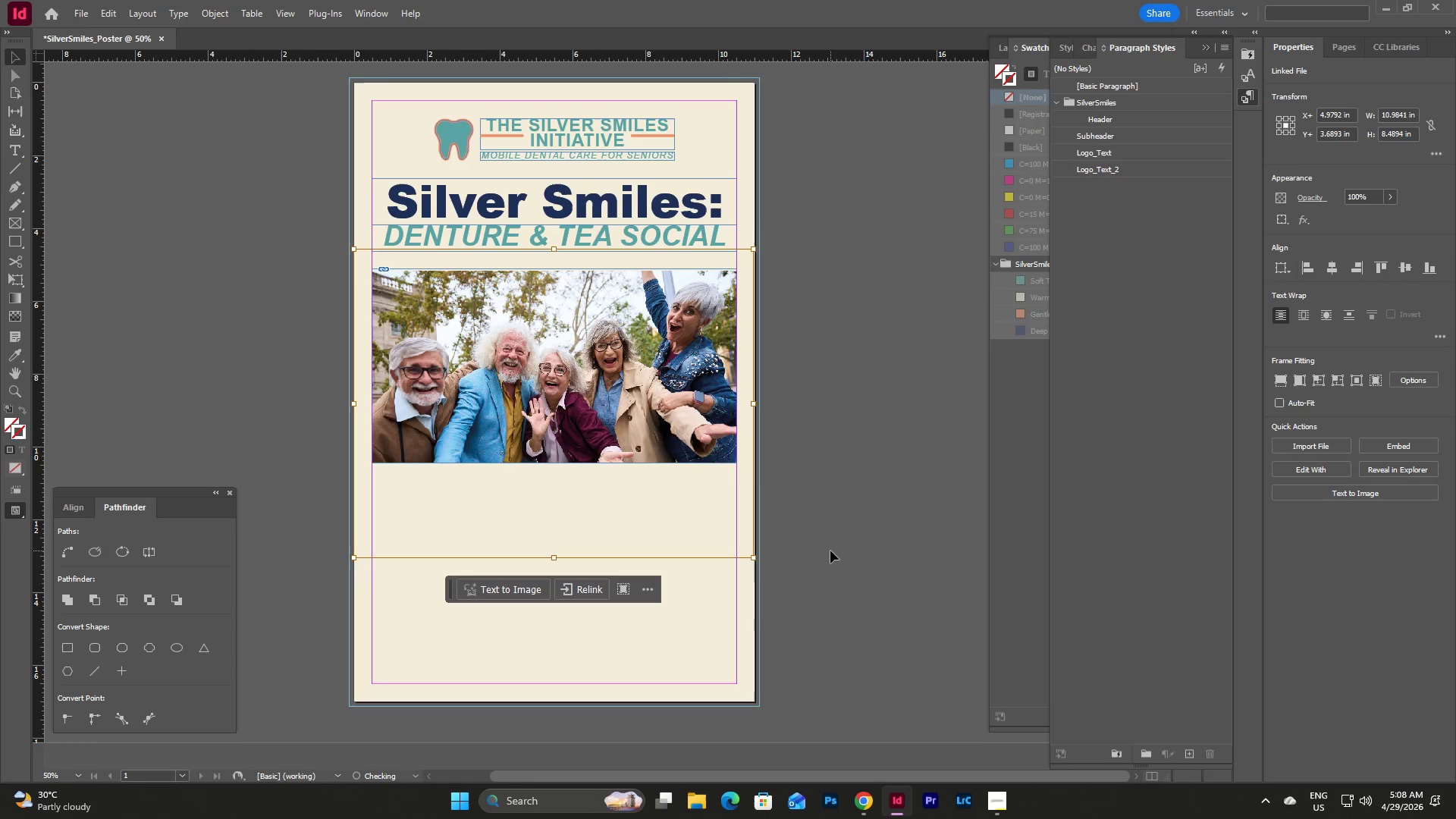 
key(Control+Z)
 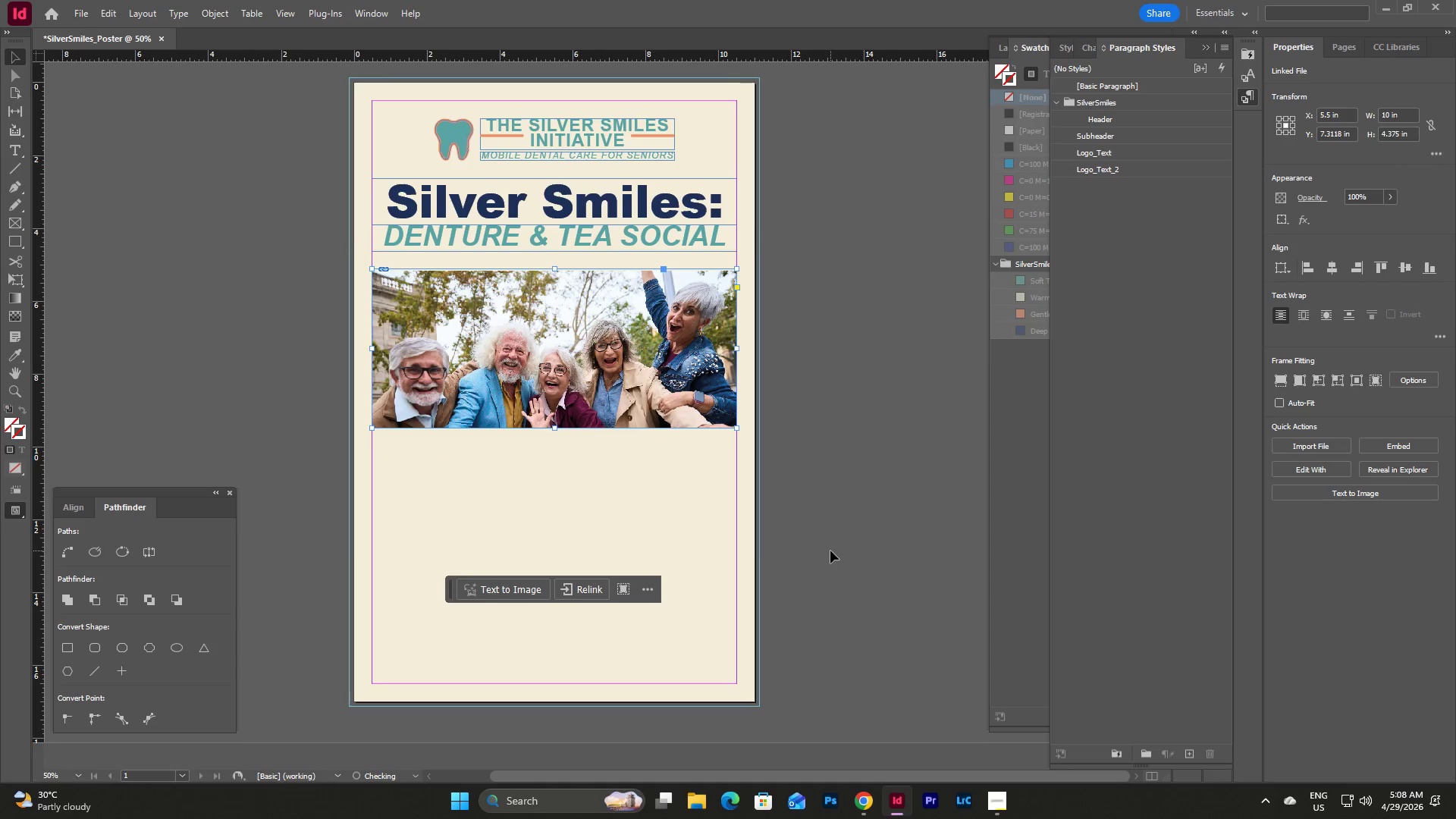 
key(Control+Z)
 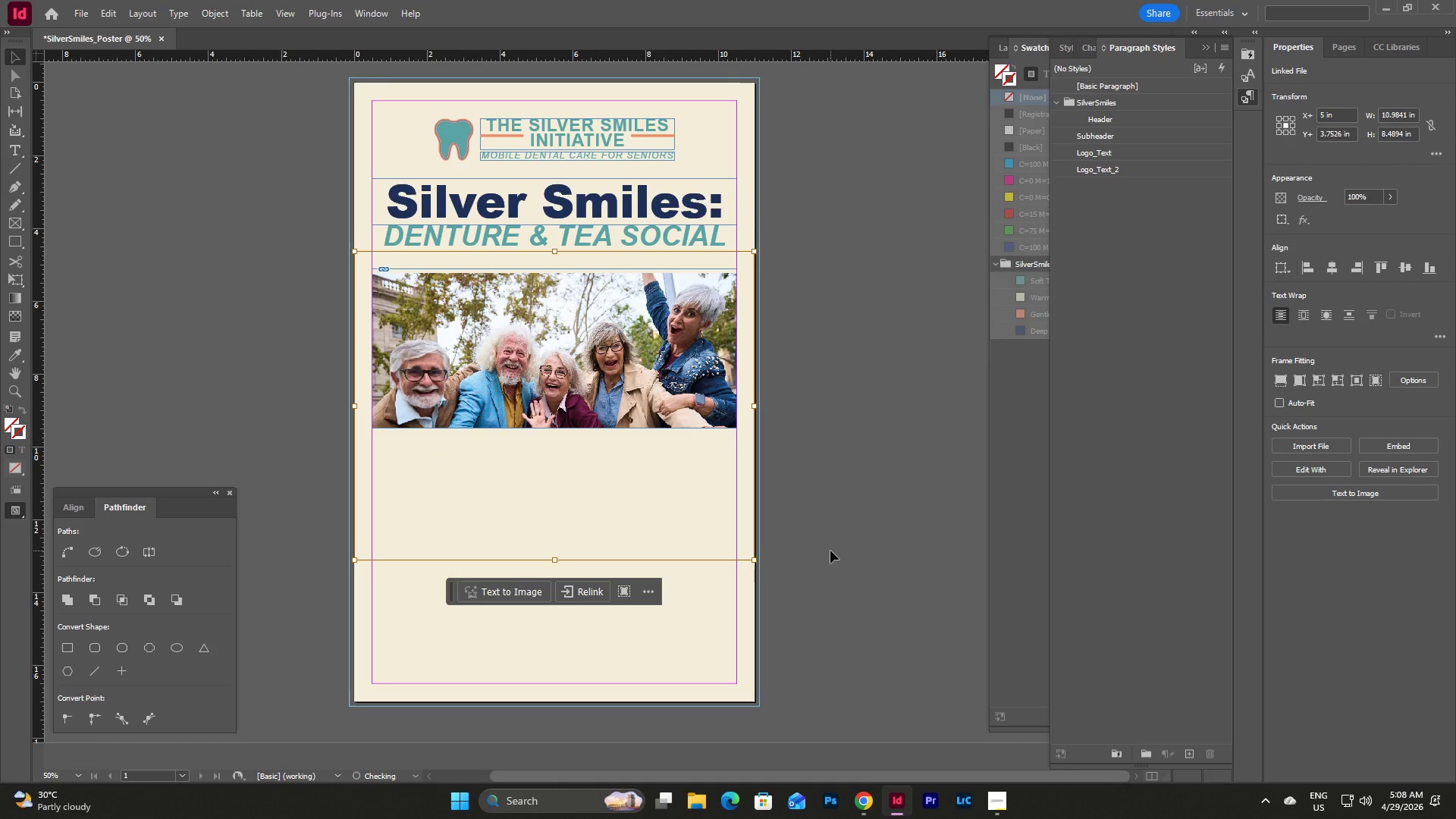 
key(Control+Z)
 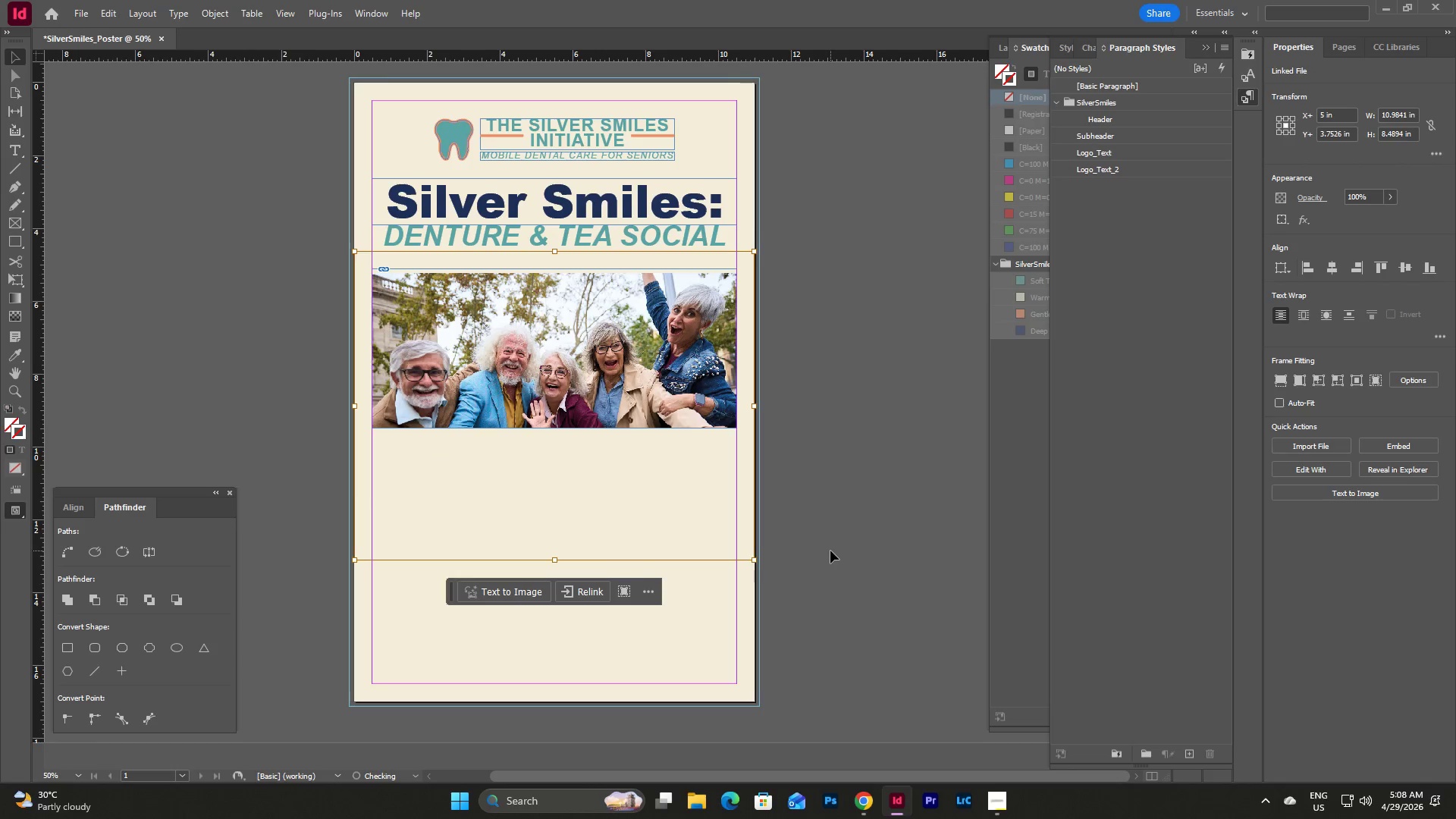 
key(Control+Z)
 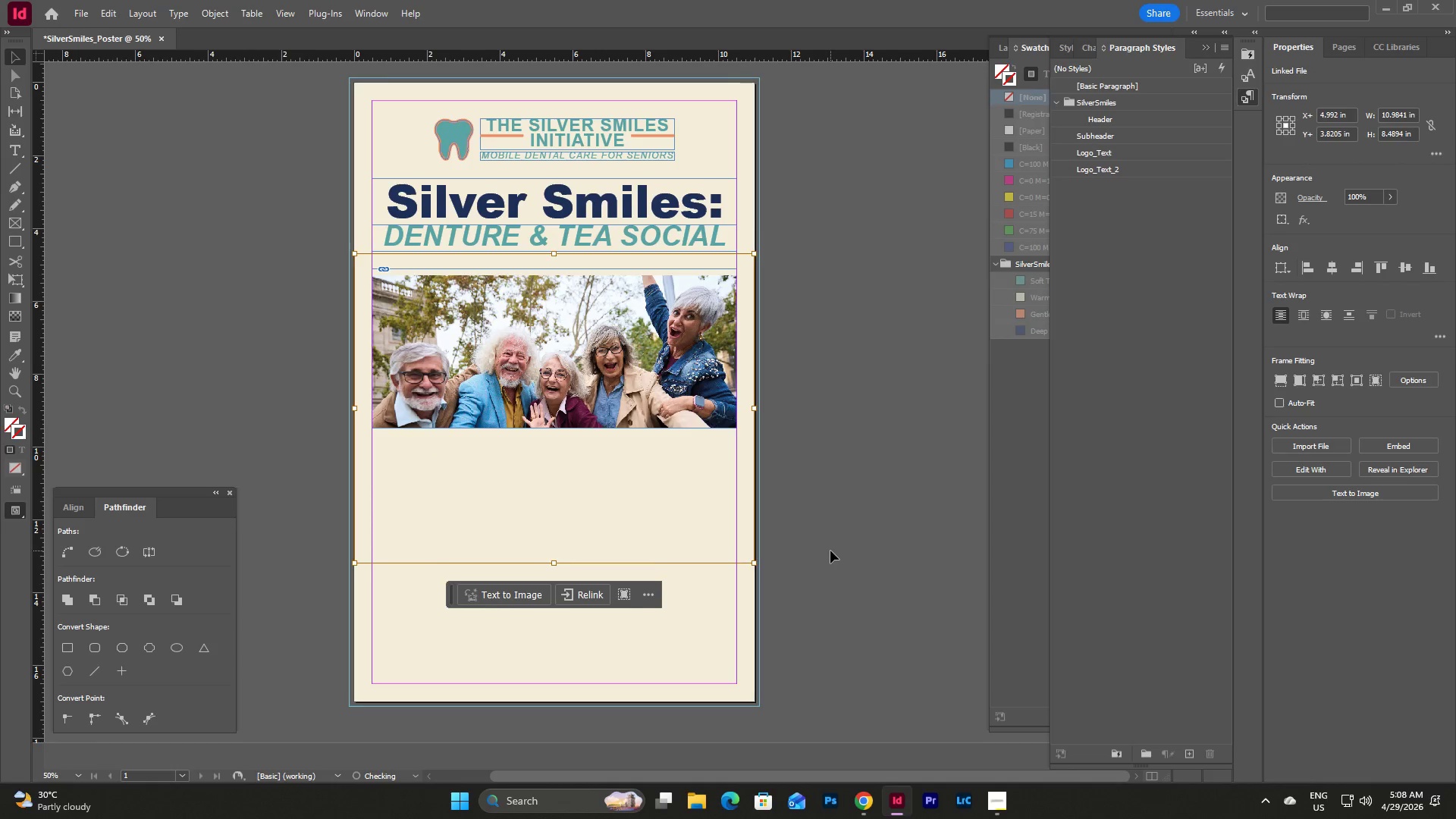 
key(Control+Z)
 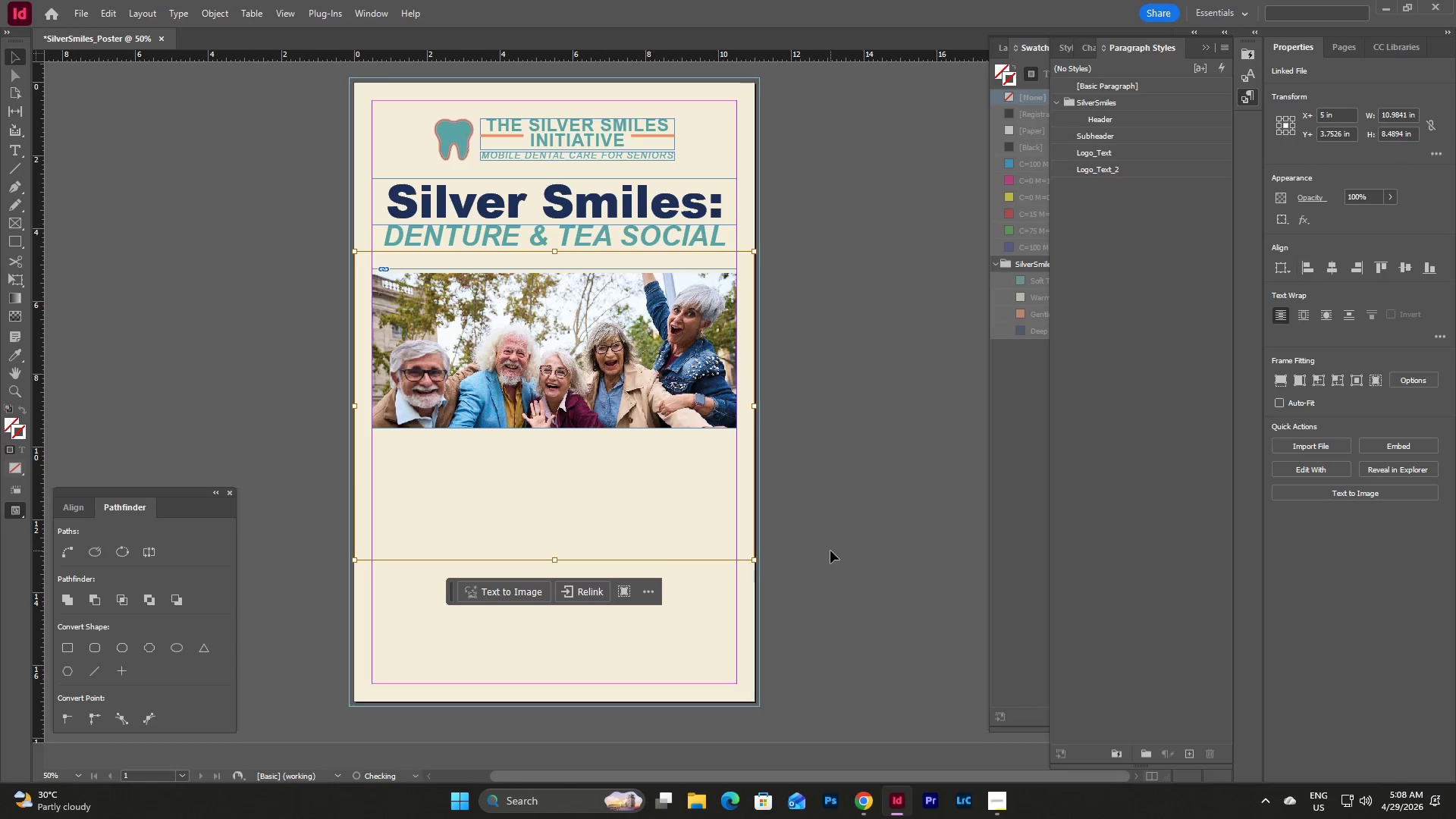 
key(Control+Z)
 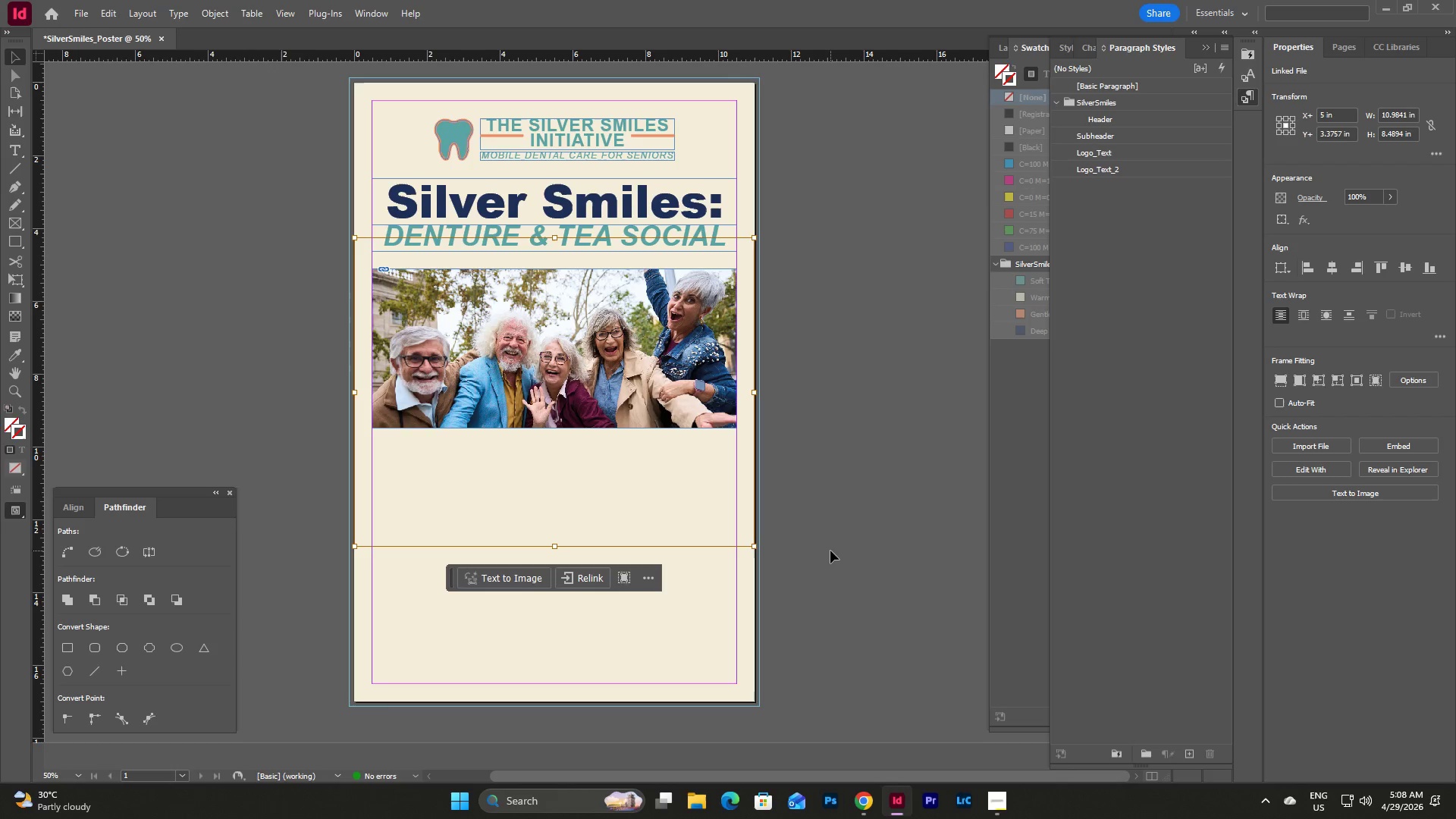 
key(Control+ControlLeft)
 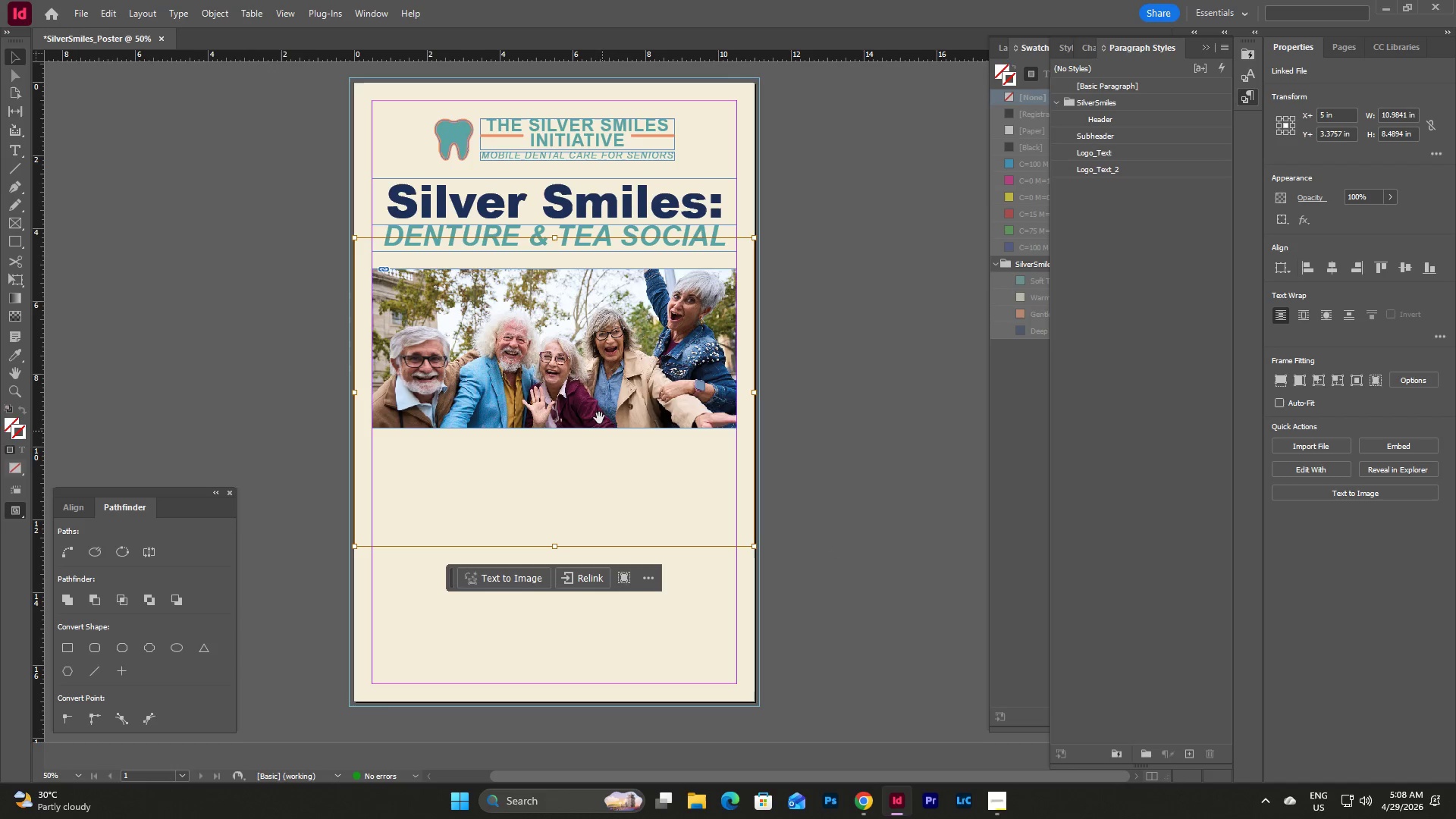 
left_click([599, 416])
 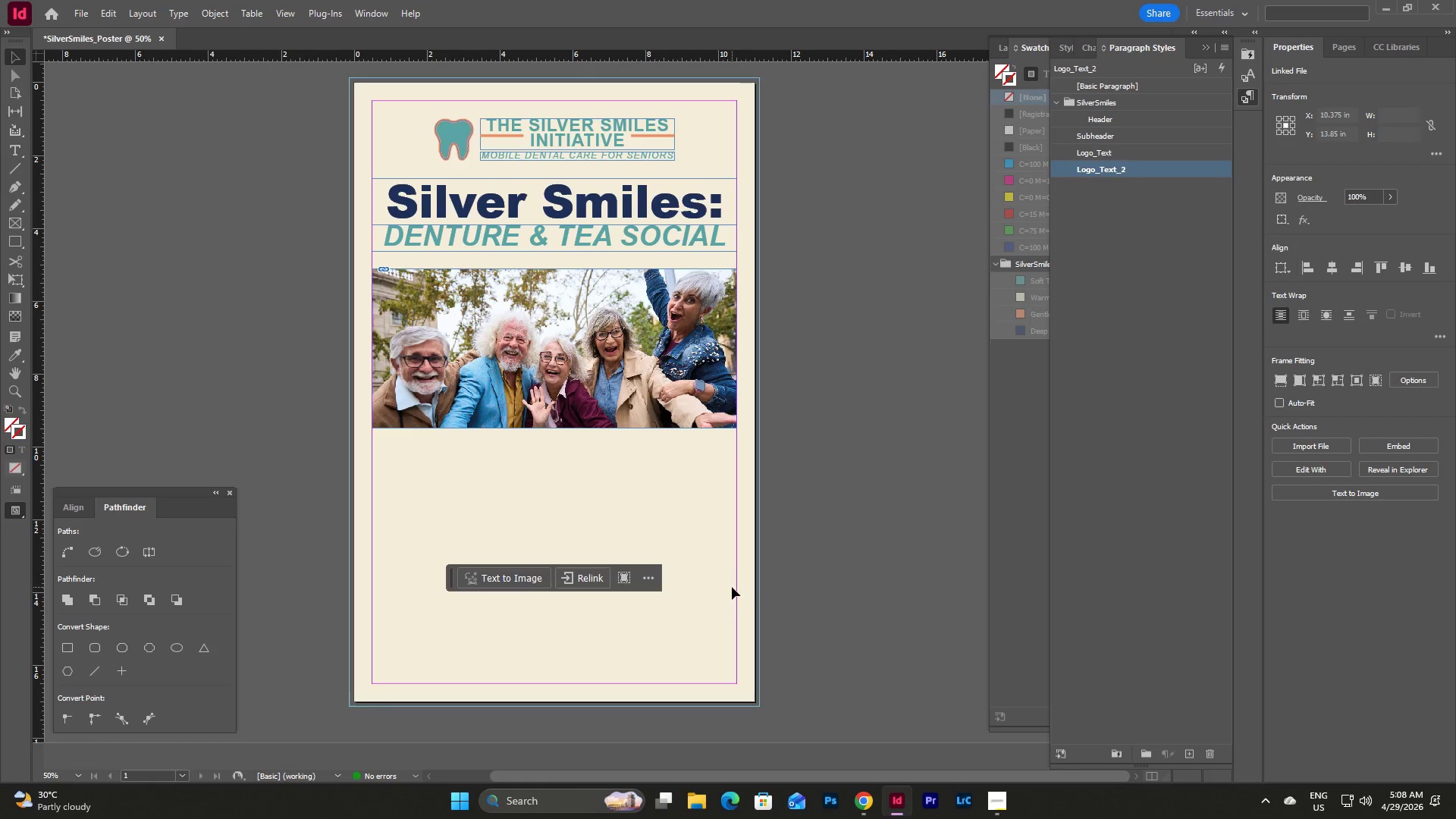 
left_click([638, 390])
 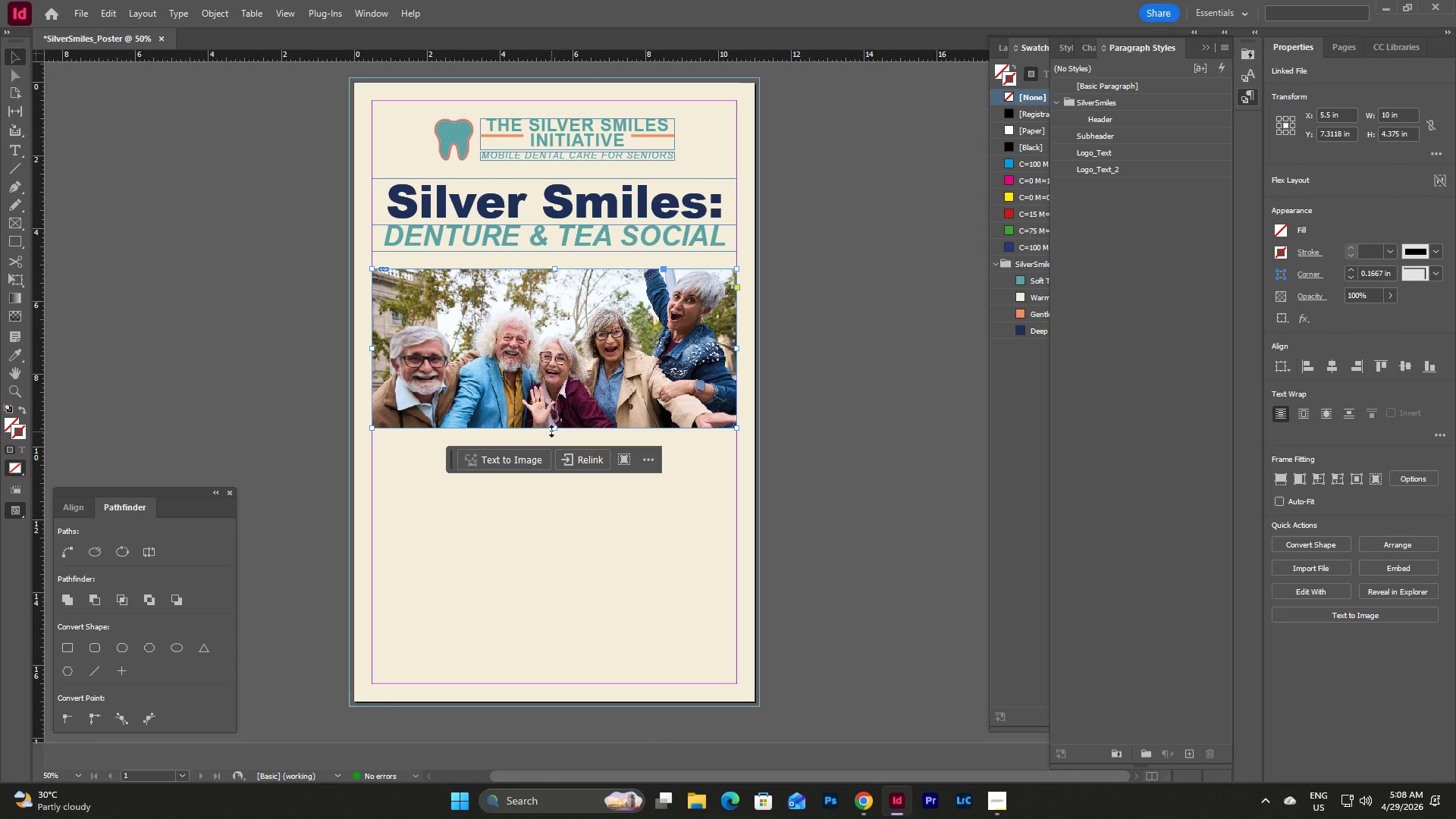 
left_click_drag(start_coordinate=[553, 428], to_coordinate=[554, 445])
 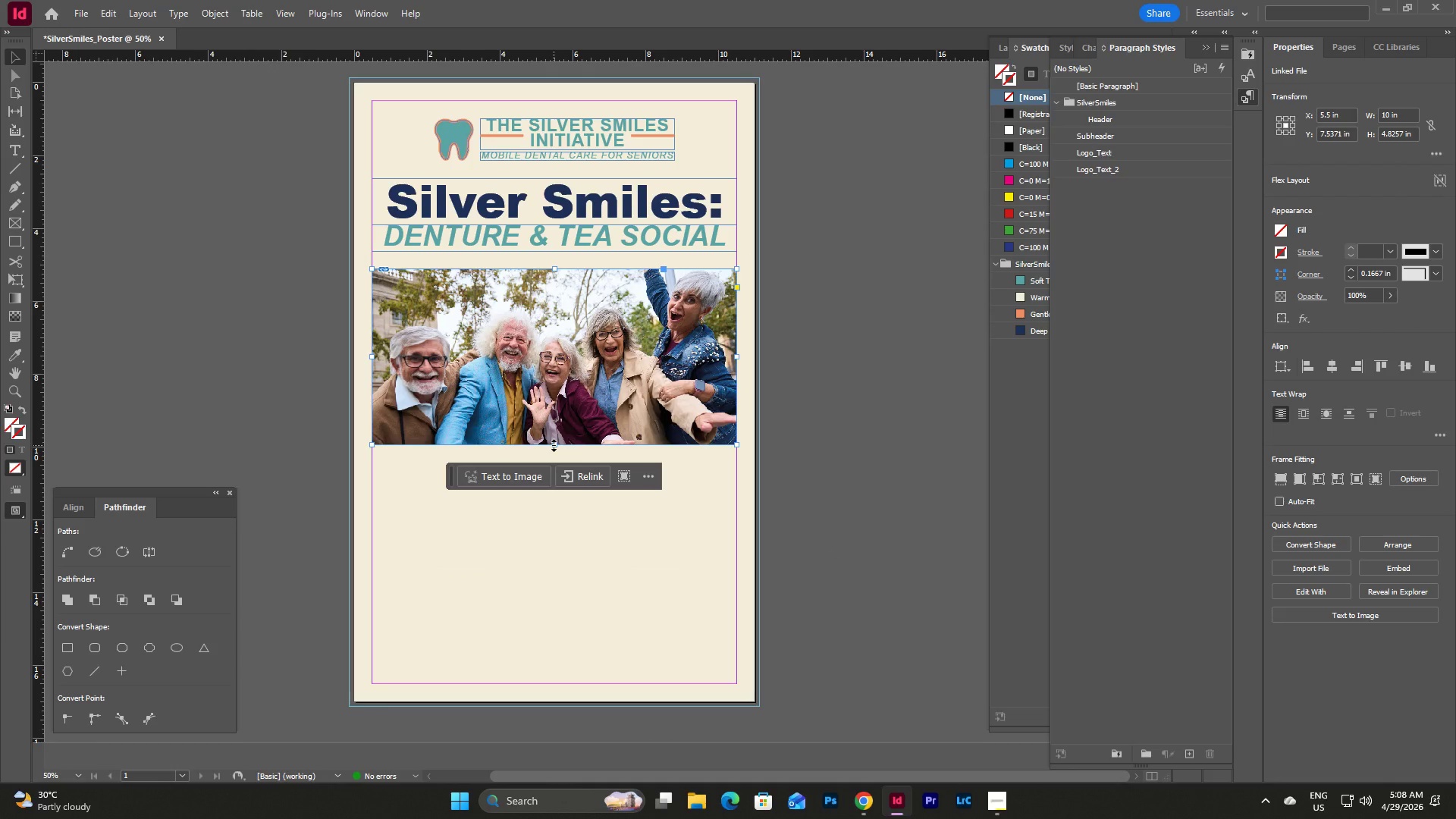 
left_click_drag(start_coordinate=[554, 445], to_coordinate=[556, 435])
 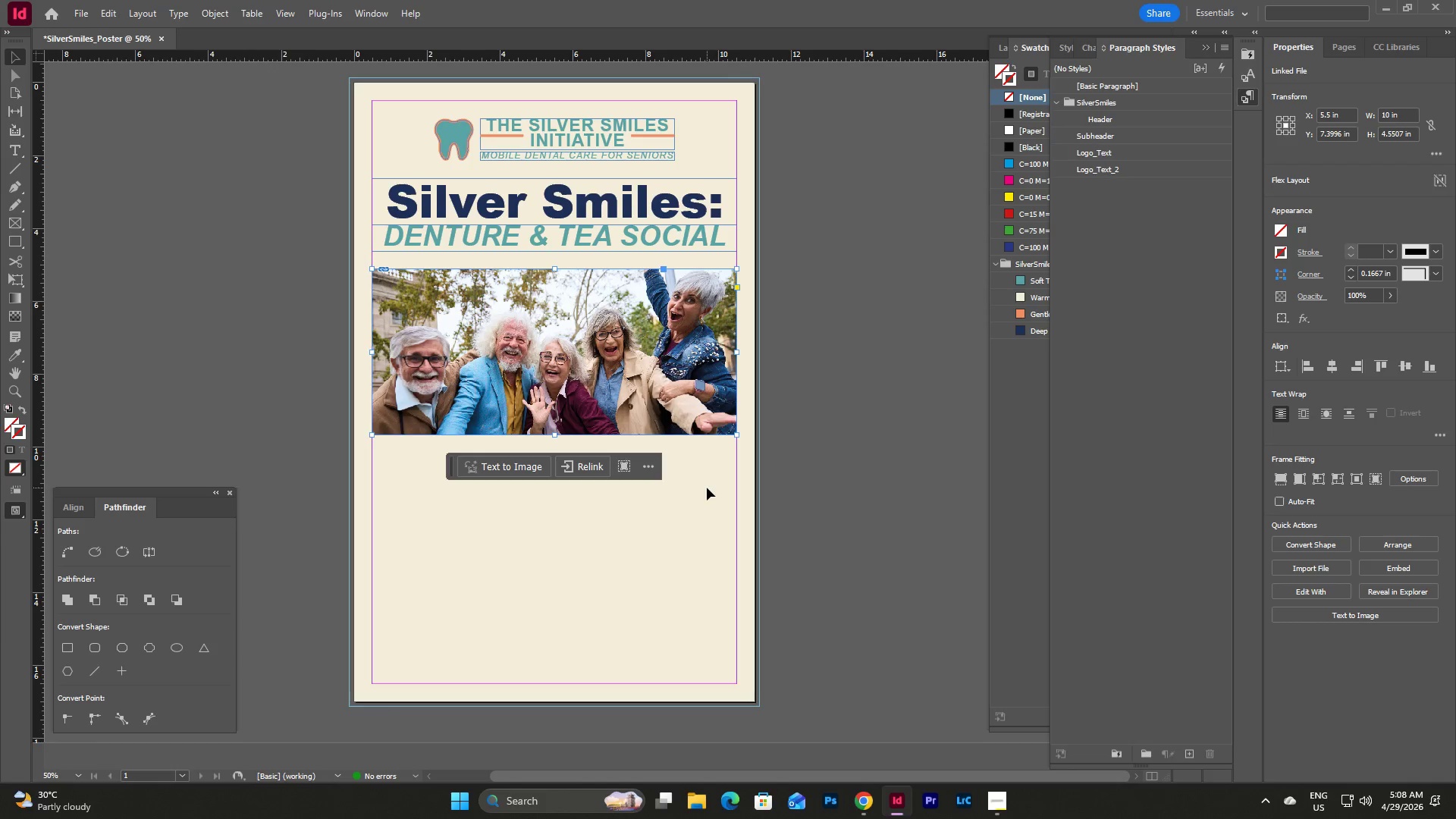 
double_click([707, 488])
 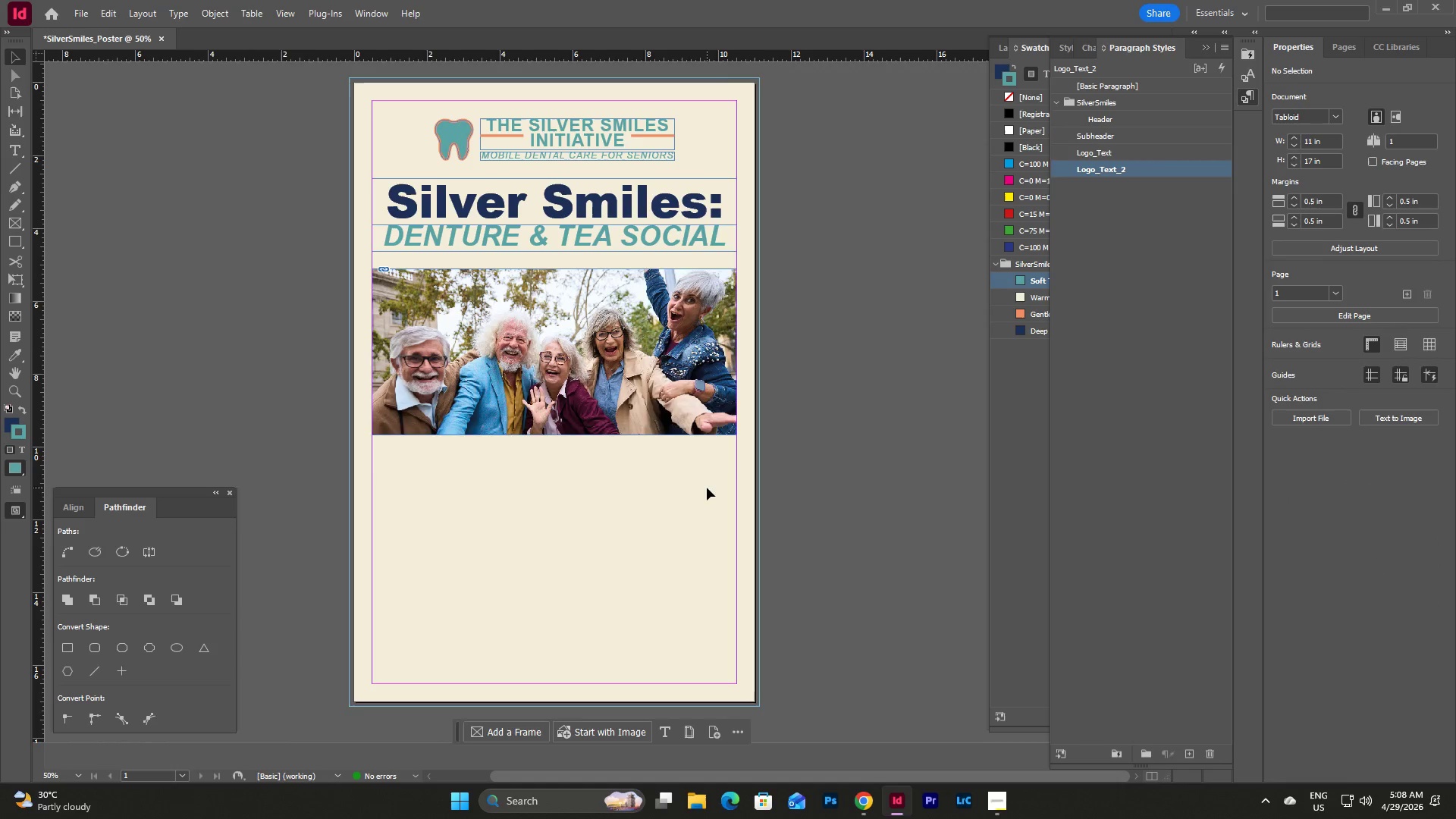 
scroll: coordinate [707, 488], scroll_direction: up, amount: 2.0
 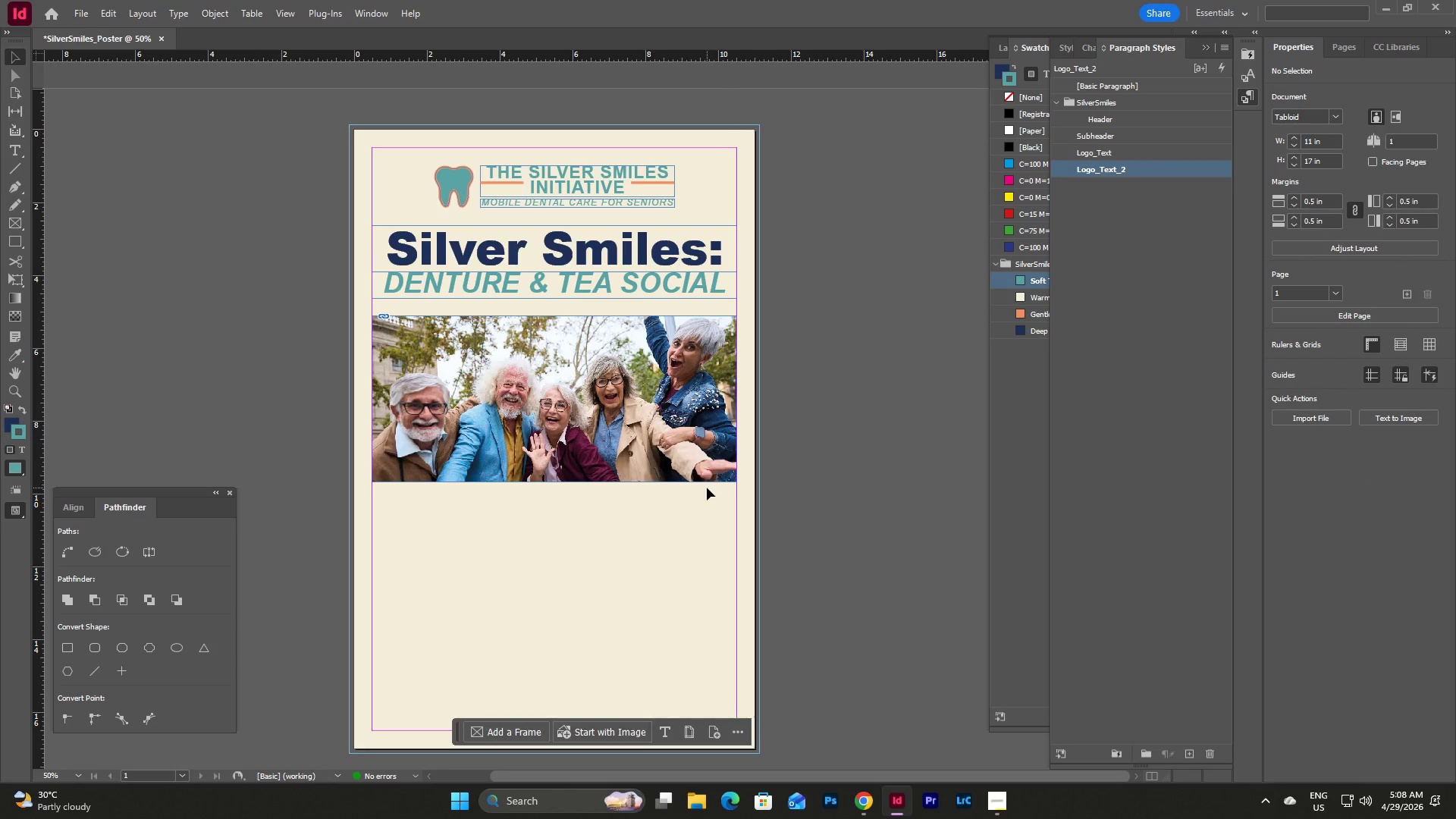 
key(W)
 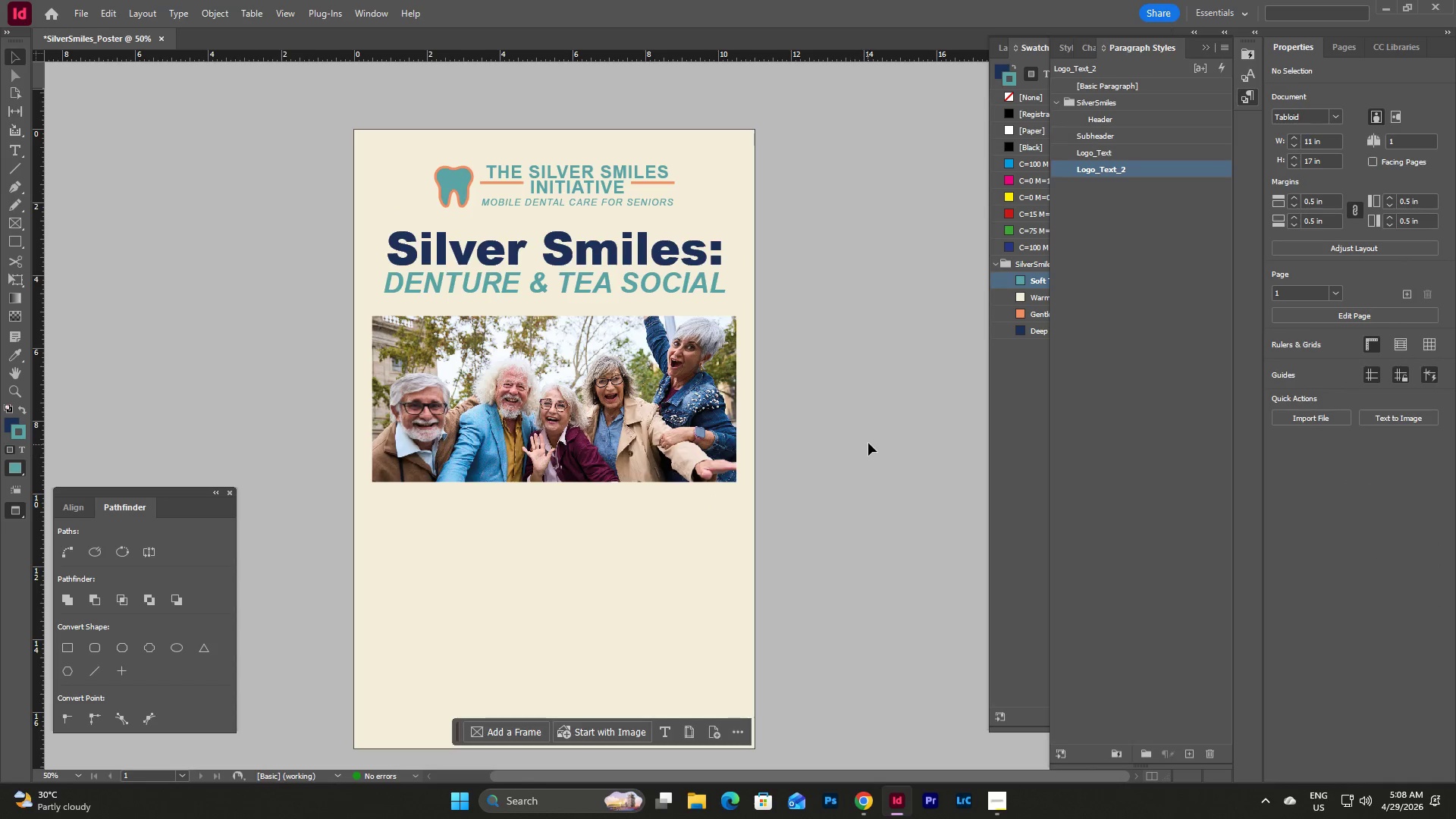 
left_click([868, 443])
 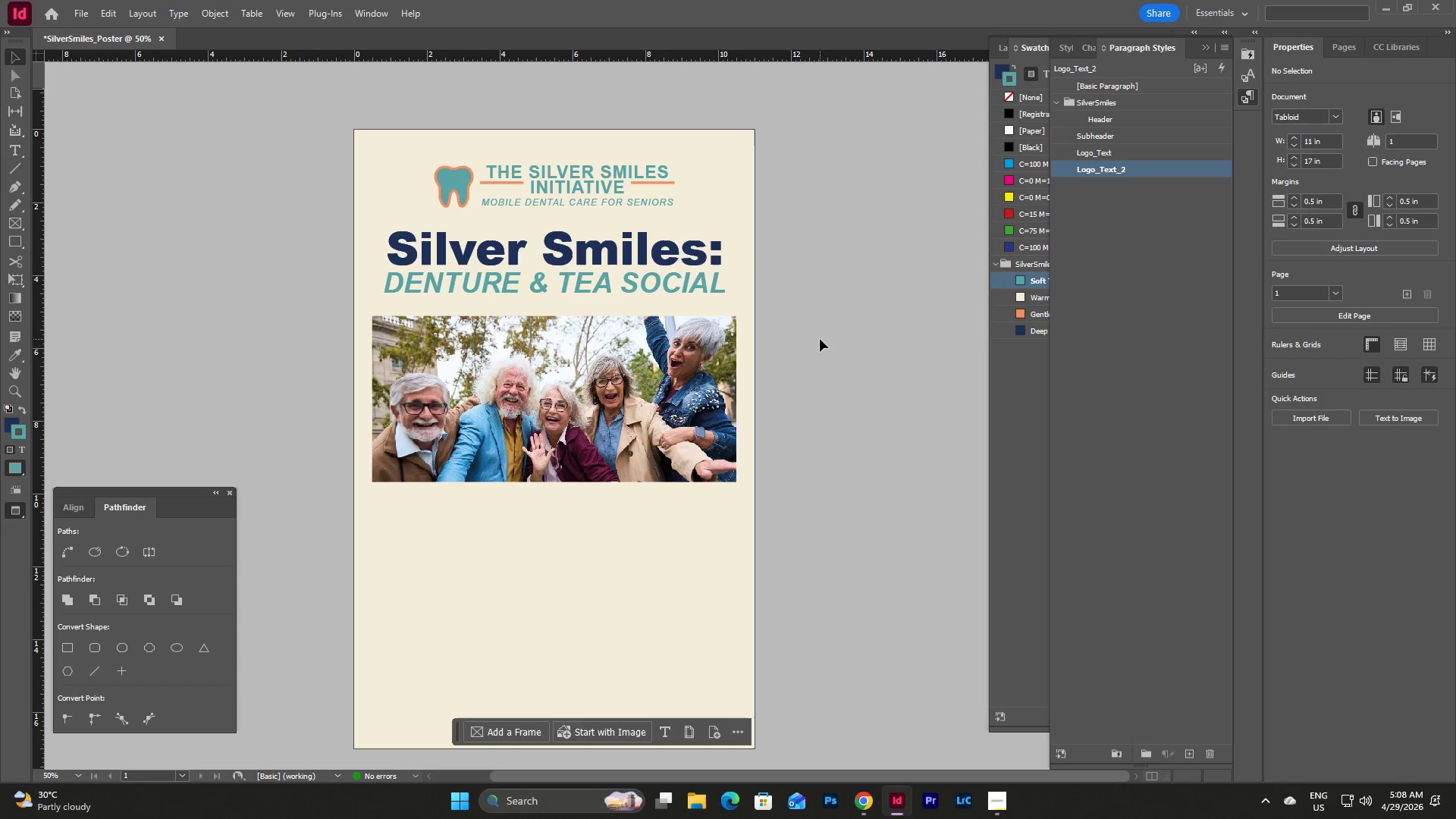 
key(W)
 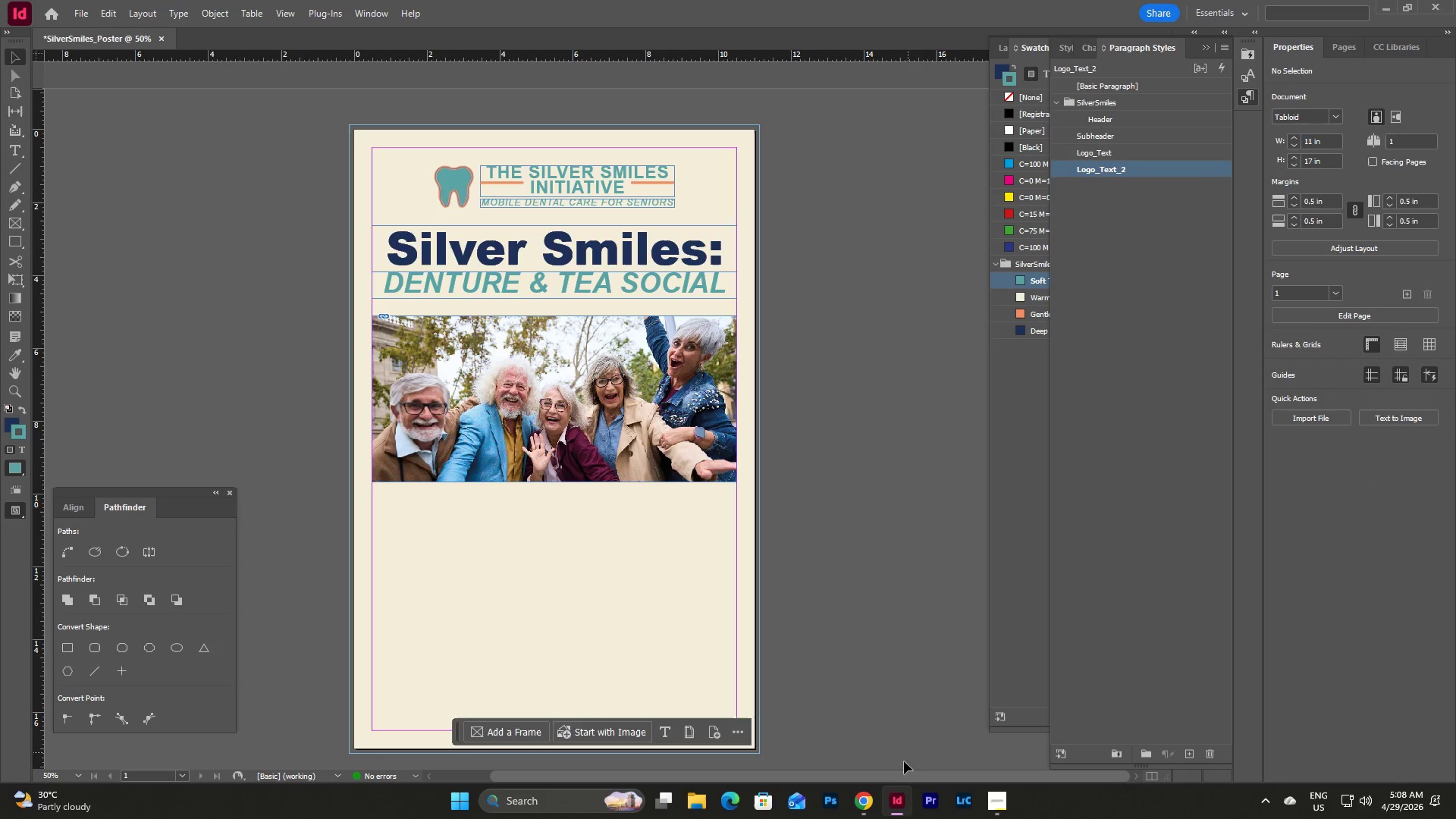 
left_click([871, 806])
 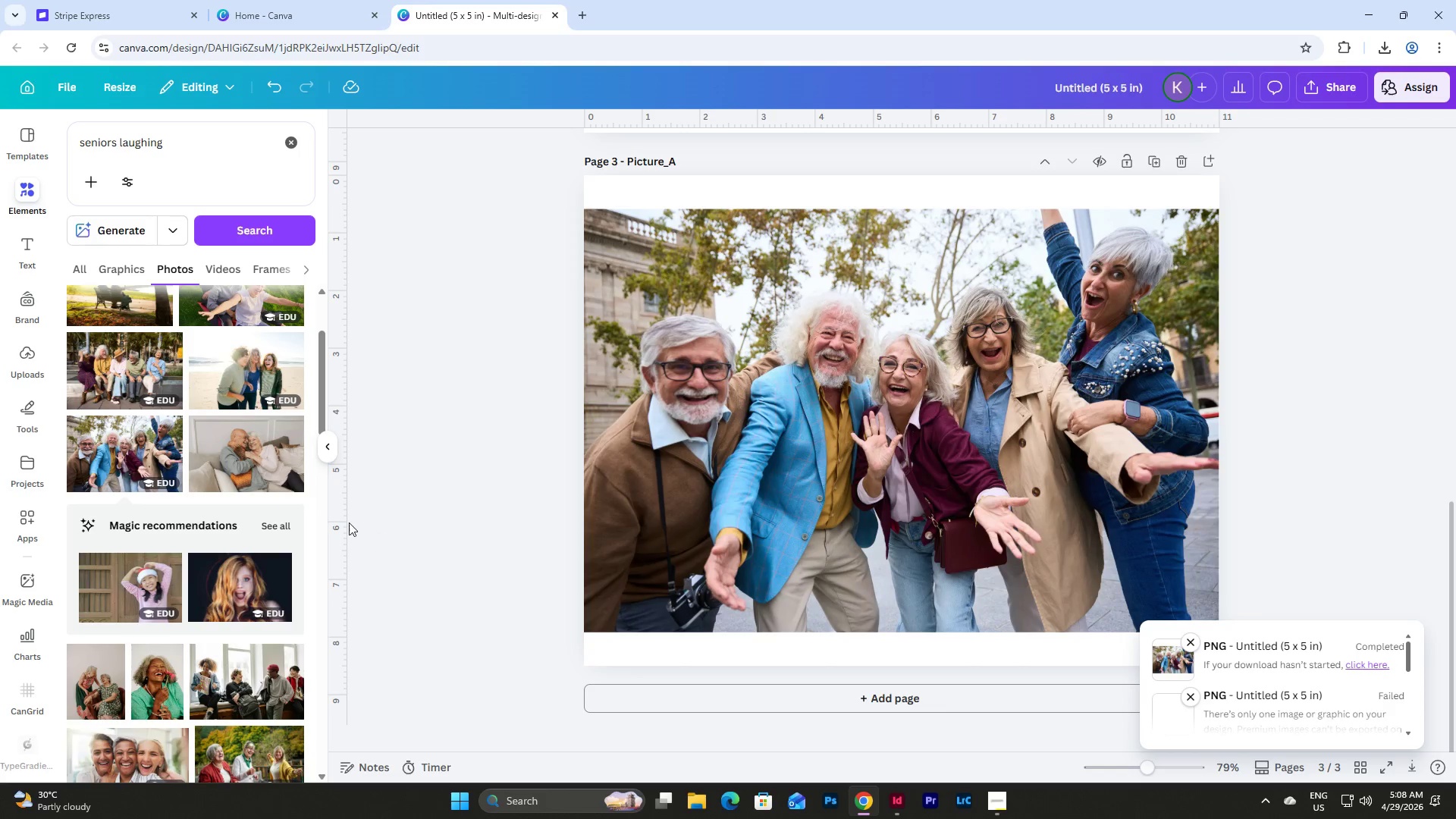 
scroll: coordinate [278, 403], scroll_direction: down, amount: 9.0
 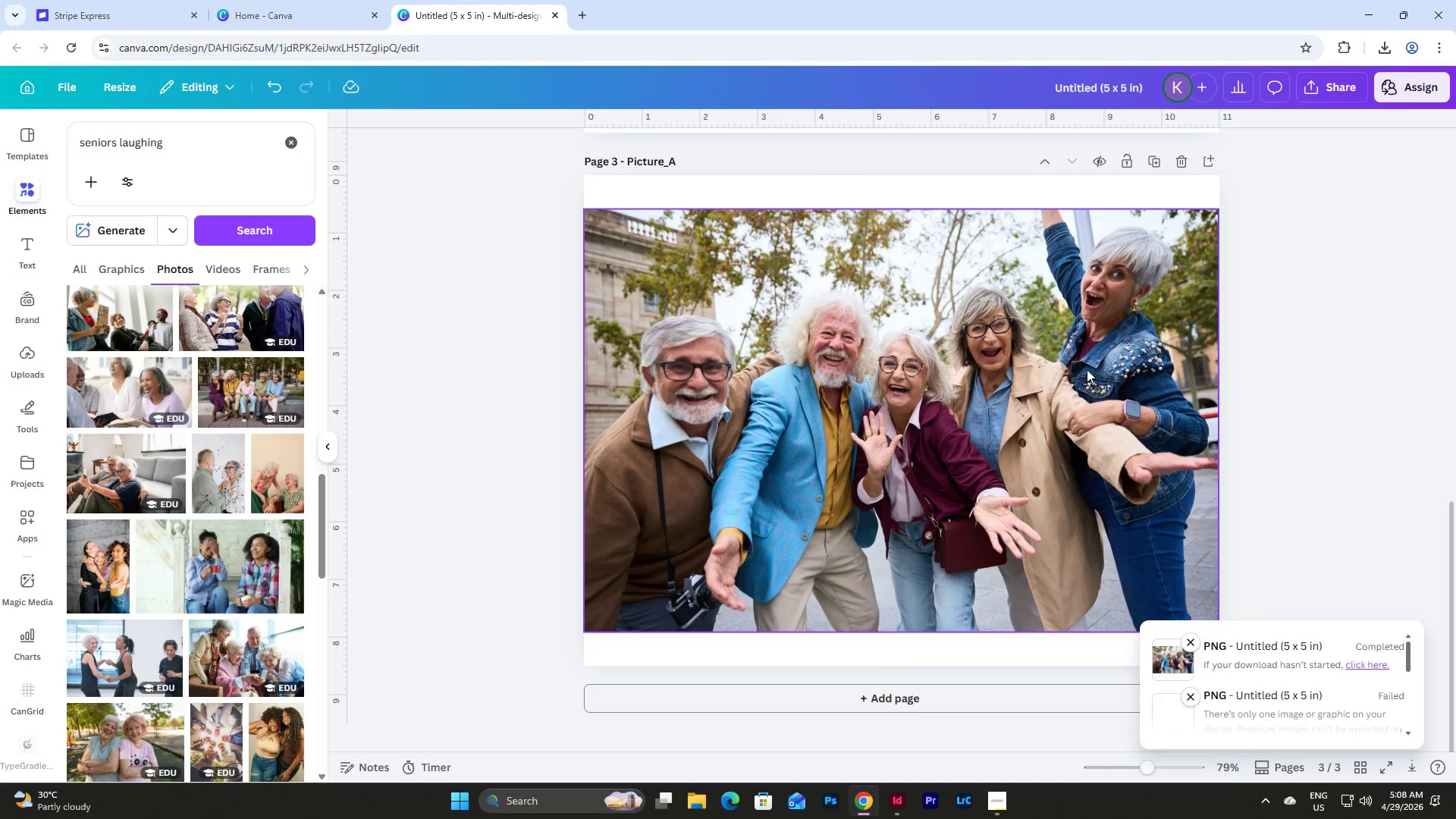 
key(Backspace)
 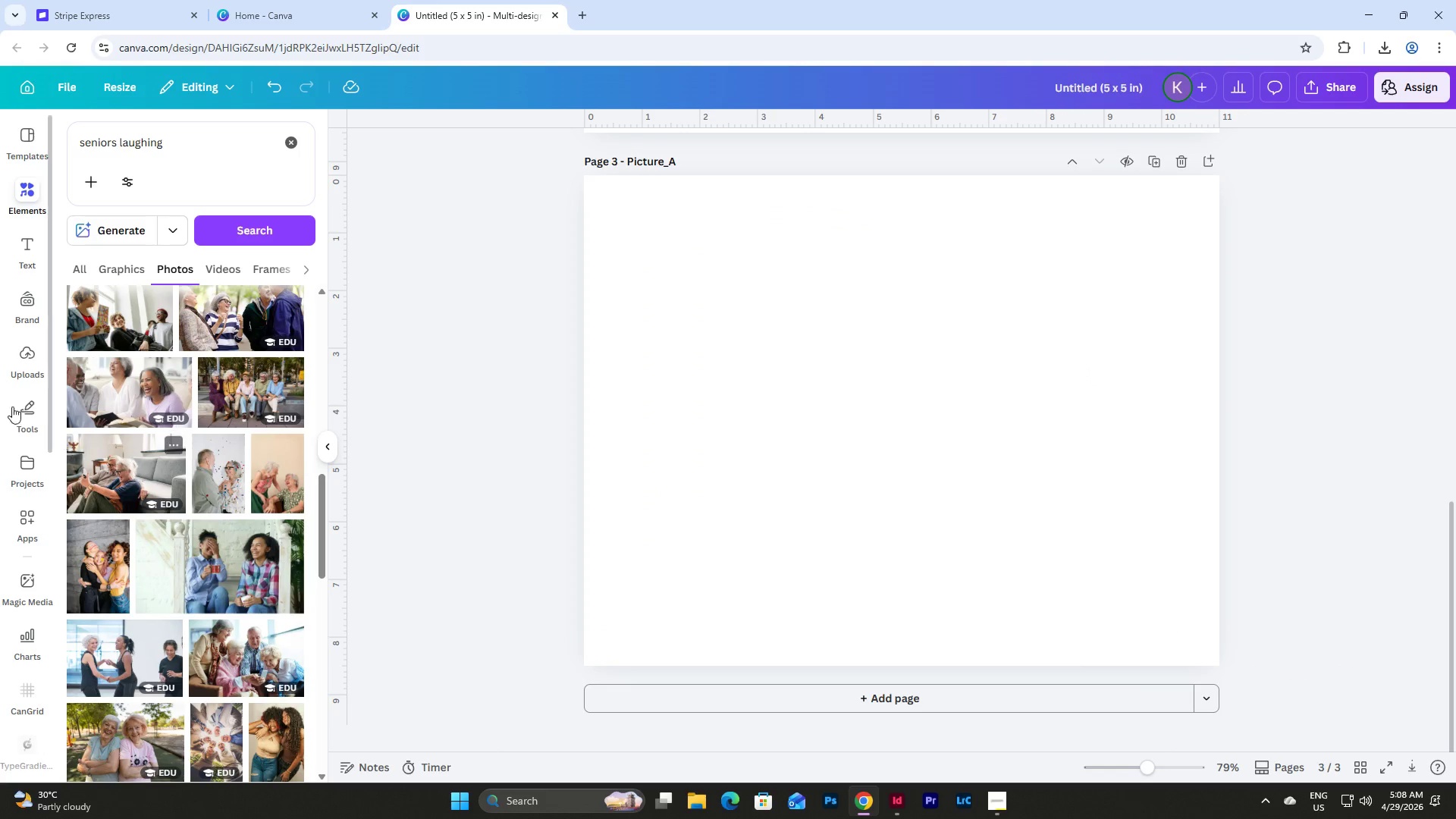 
left_click([122, 392])
 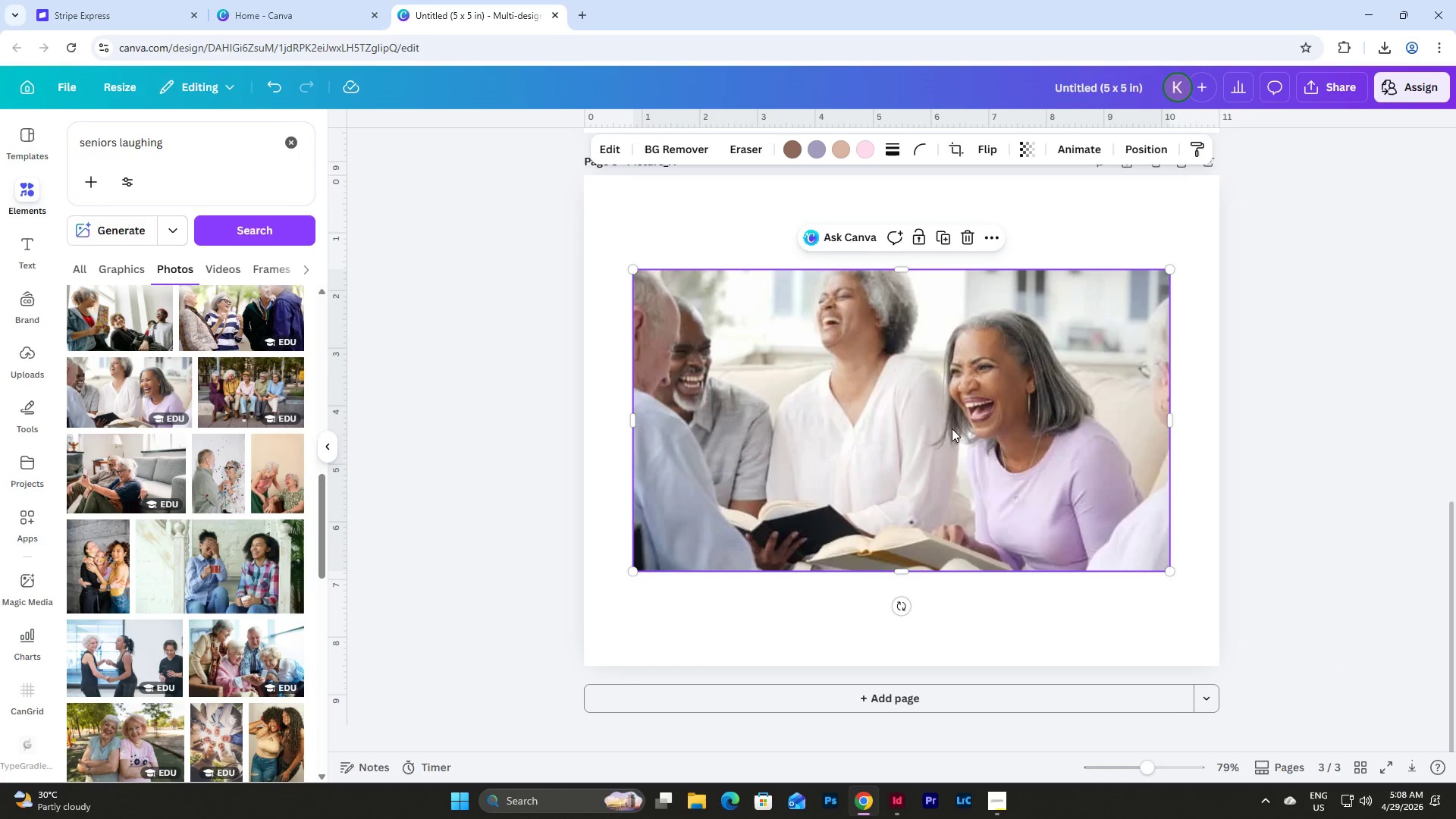 
left_click_drag(start_coordinate=[941, 428], to_coordinate=[894, 335])
 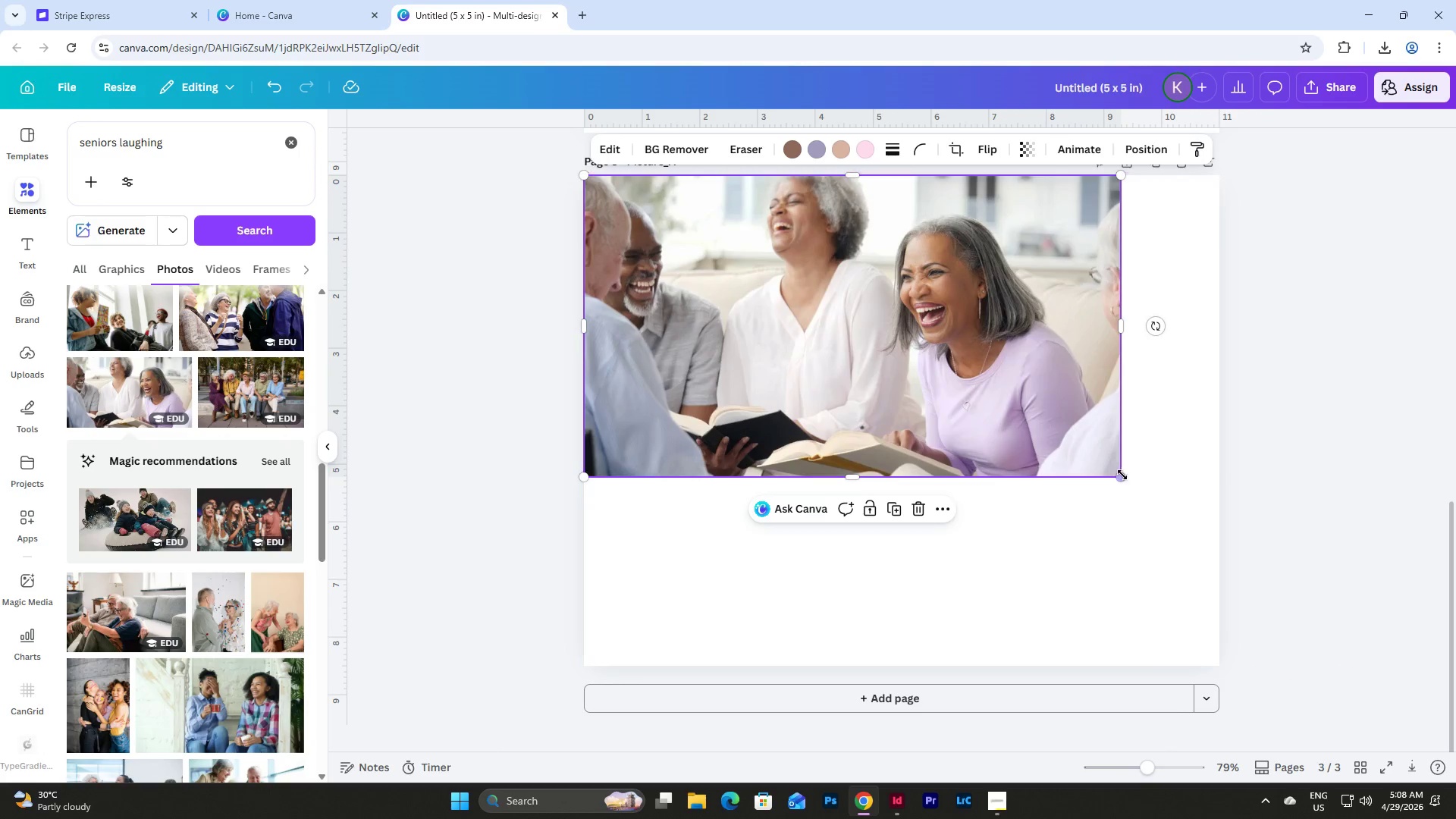 
left_click_drag(start_coordinate=[1122, 475], to_coordinate=[1233, 510])
 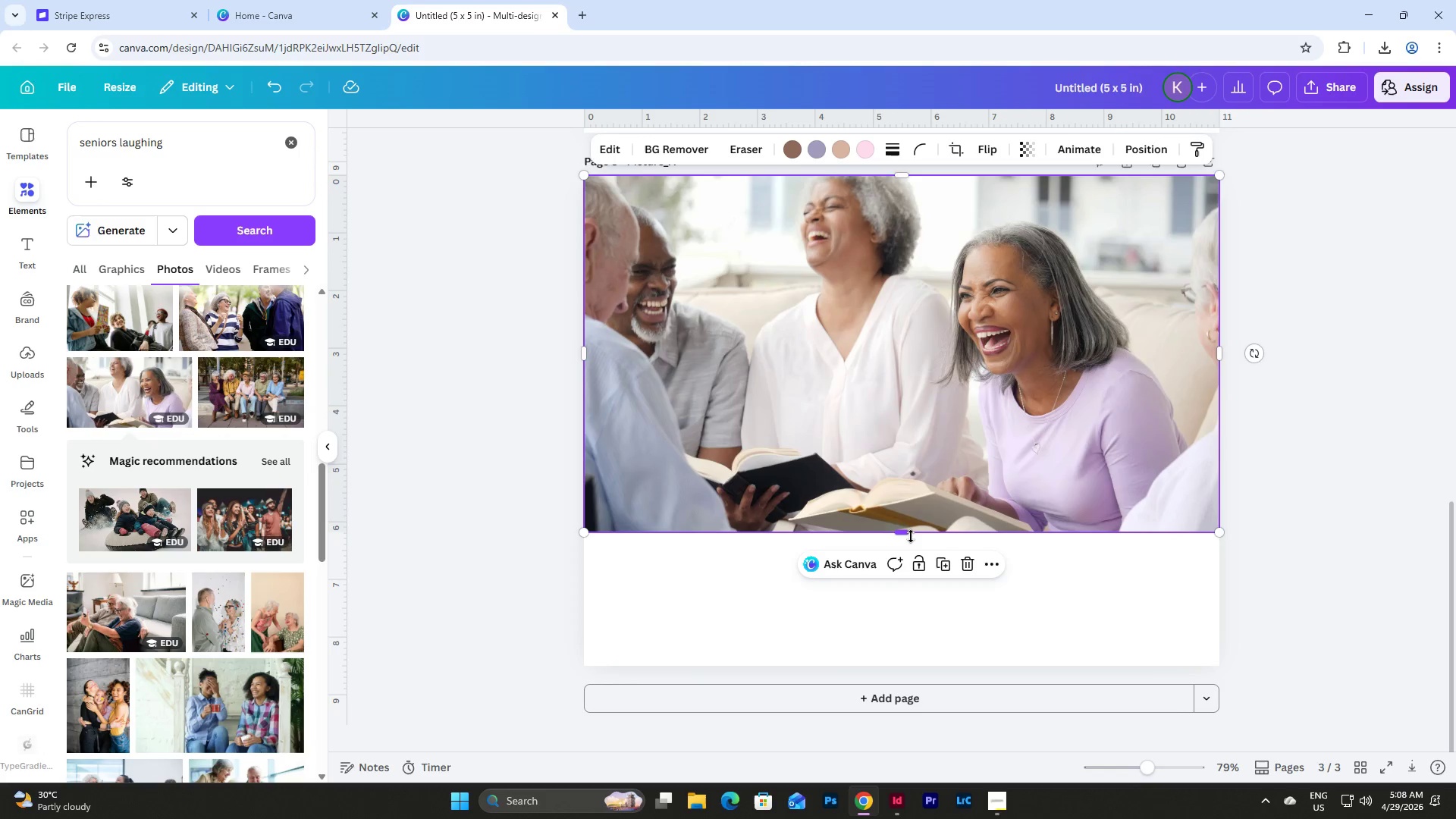 
left_click_drag(start_coordinate=[911, 536], to_coordinate=[921, 667])
 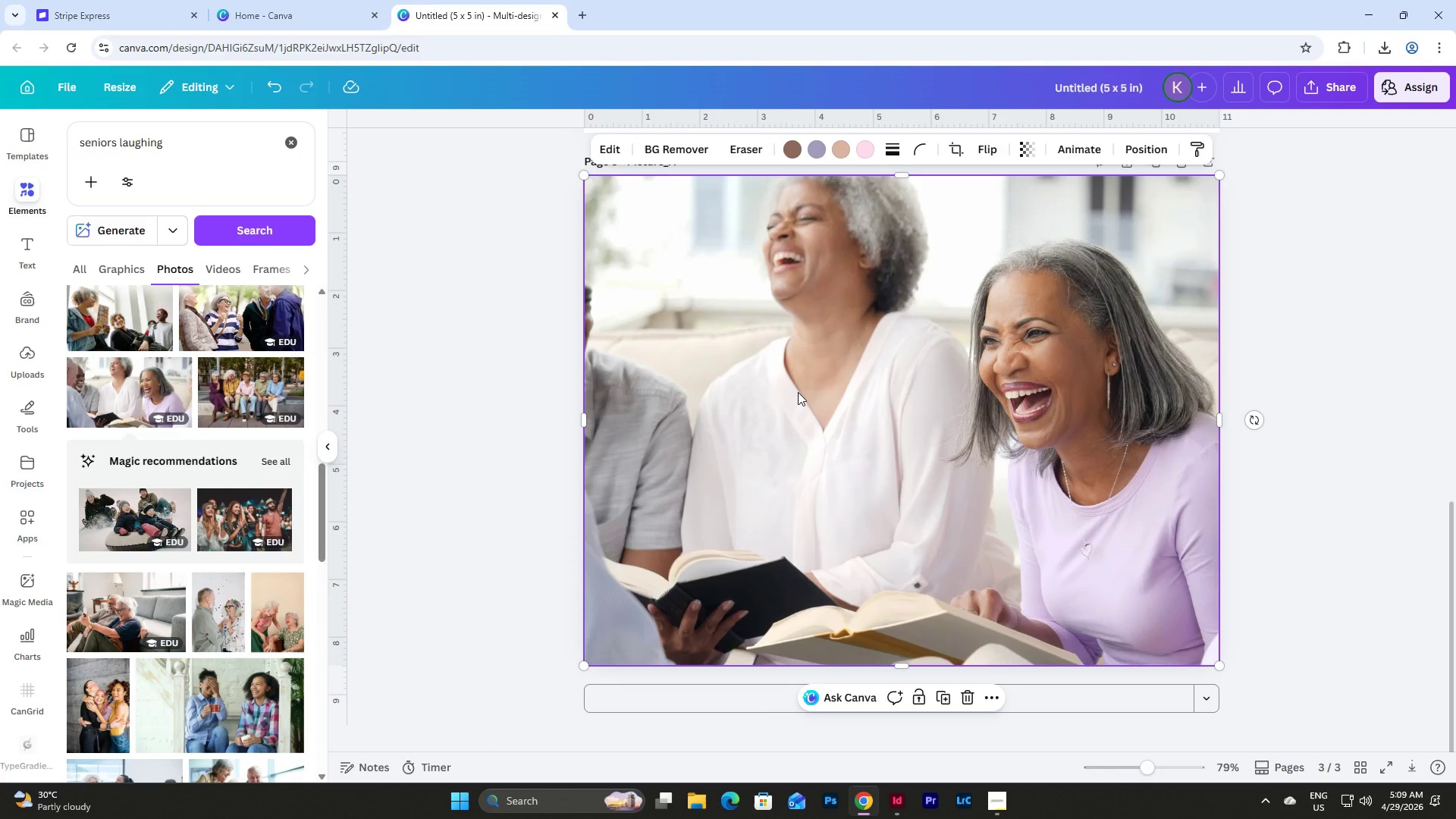 
double_click([798, 392])
 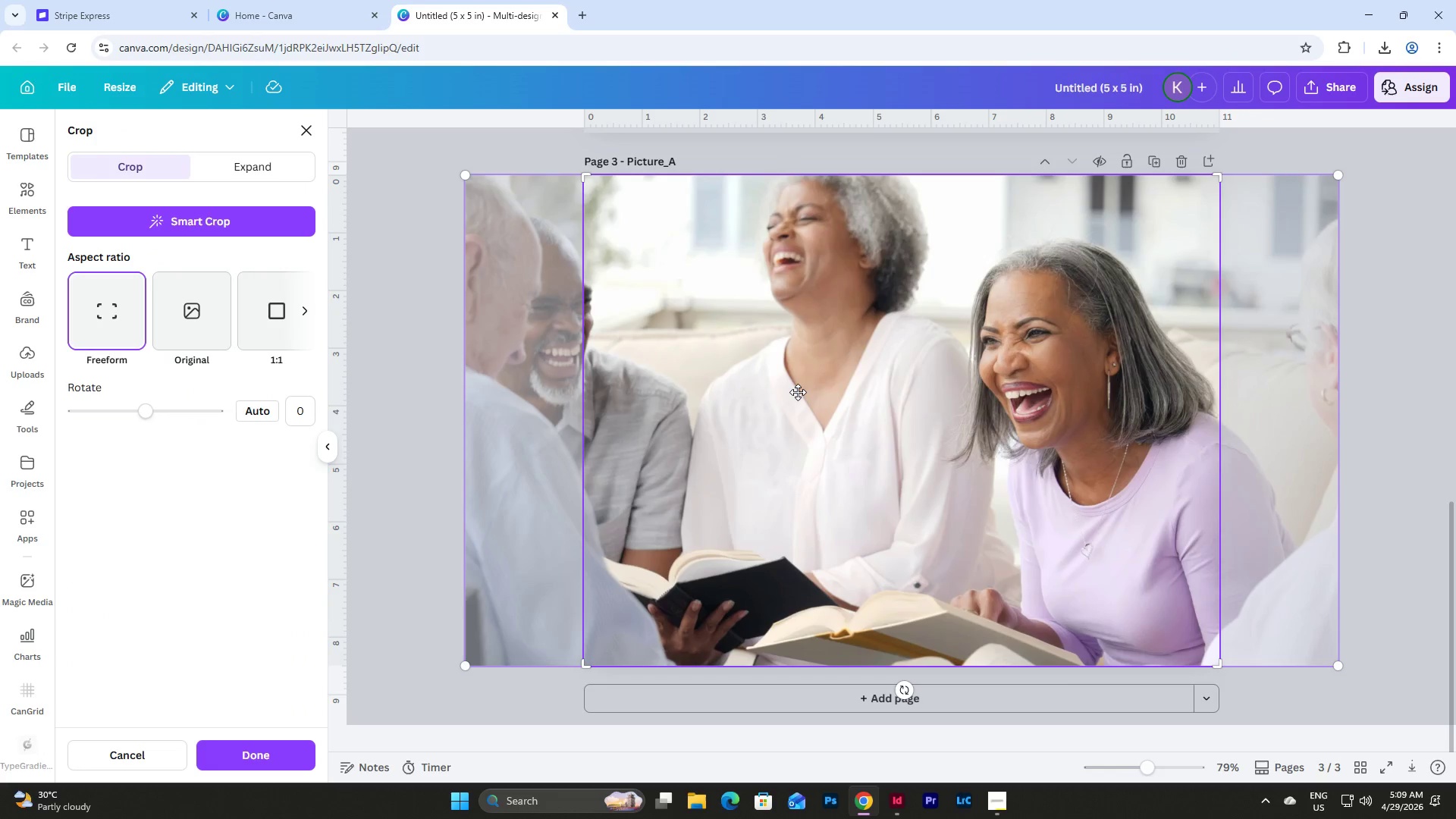 
left_click_drag(start_coordinate=[798, 392], to_coordinate=[925, 420])
 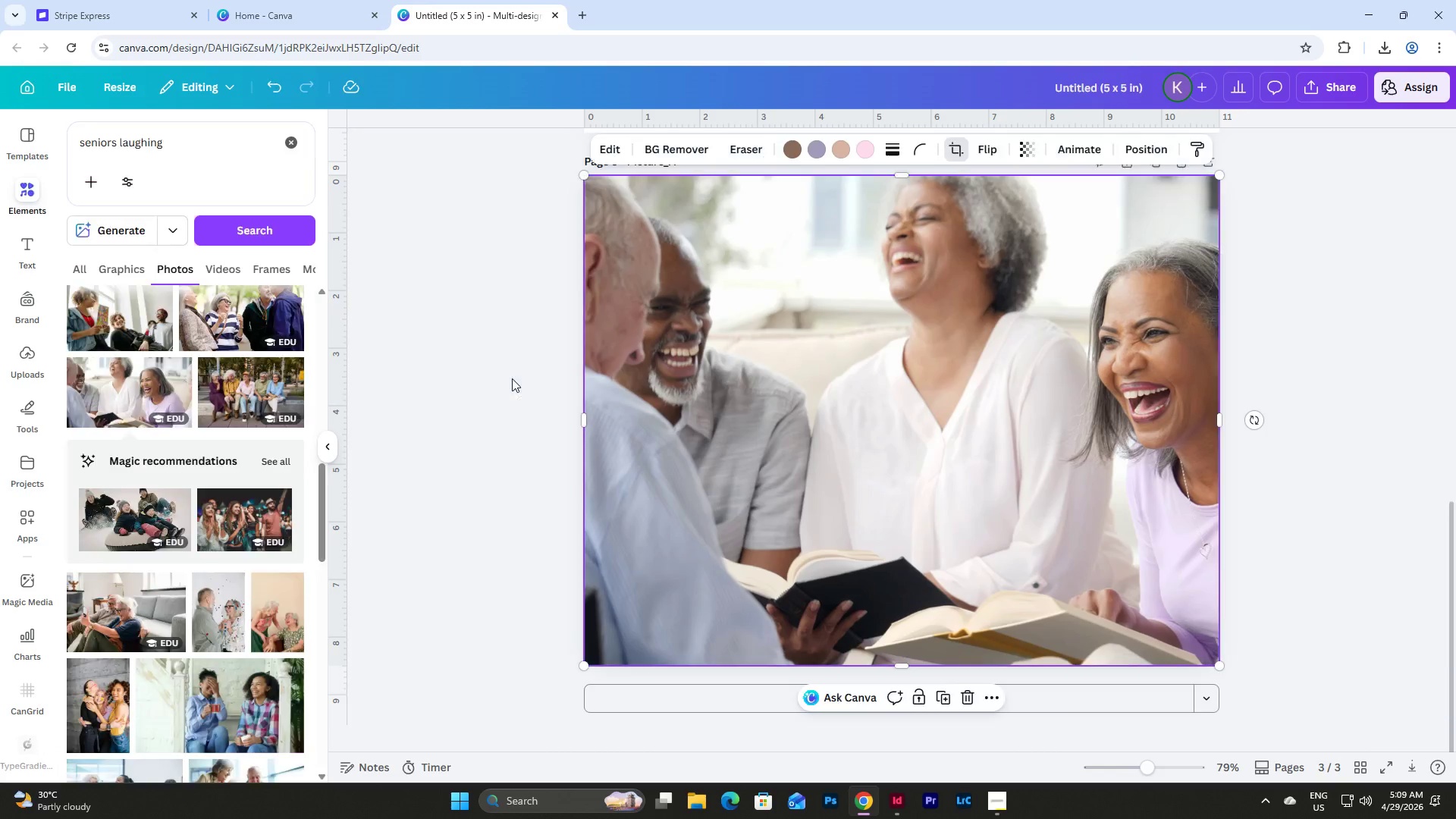 
double_click([512, 378])
 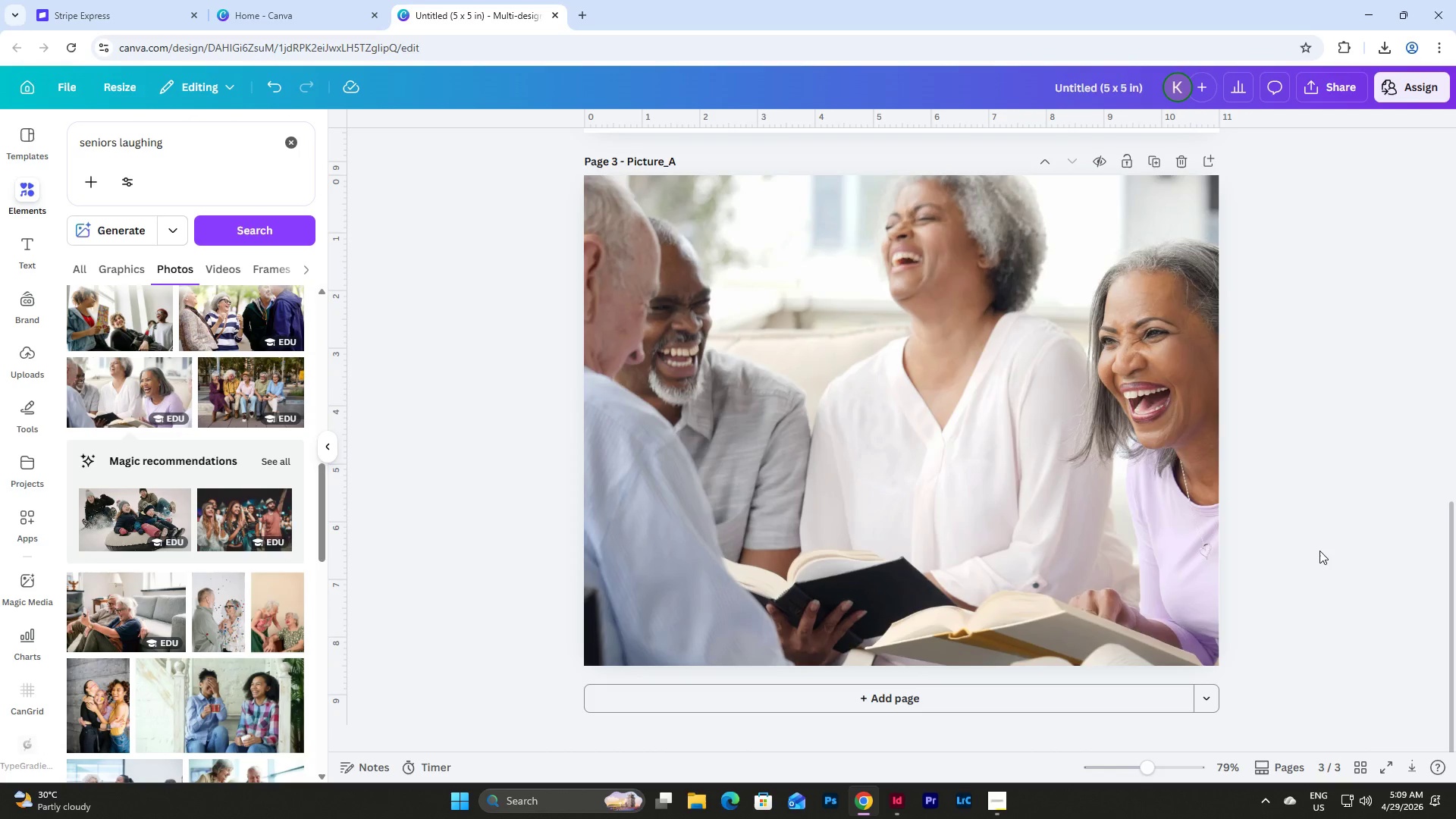 
scroll: coordinate [1320, 551], scroll_direction: up, amount: 3.0
 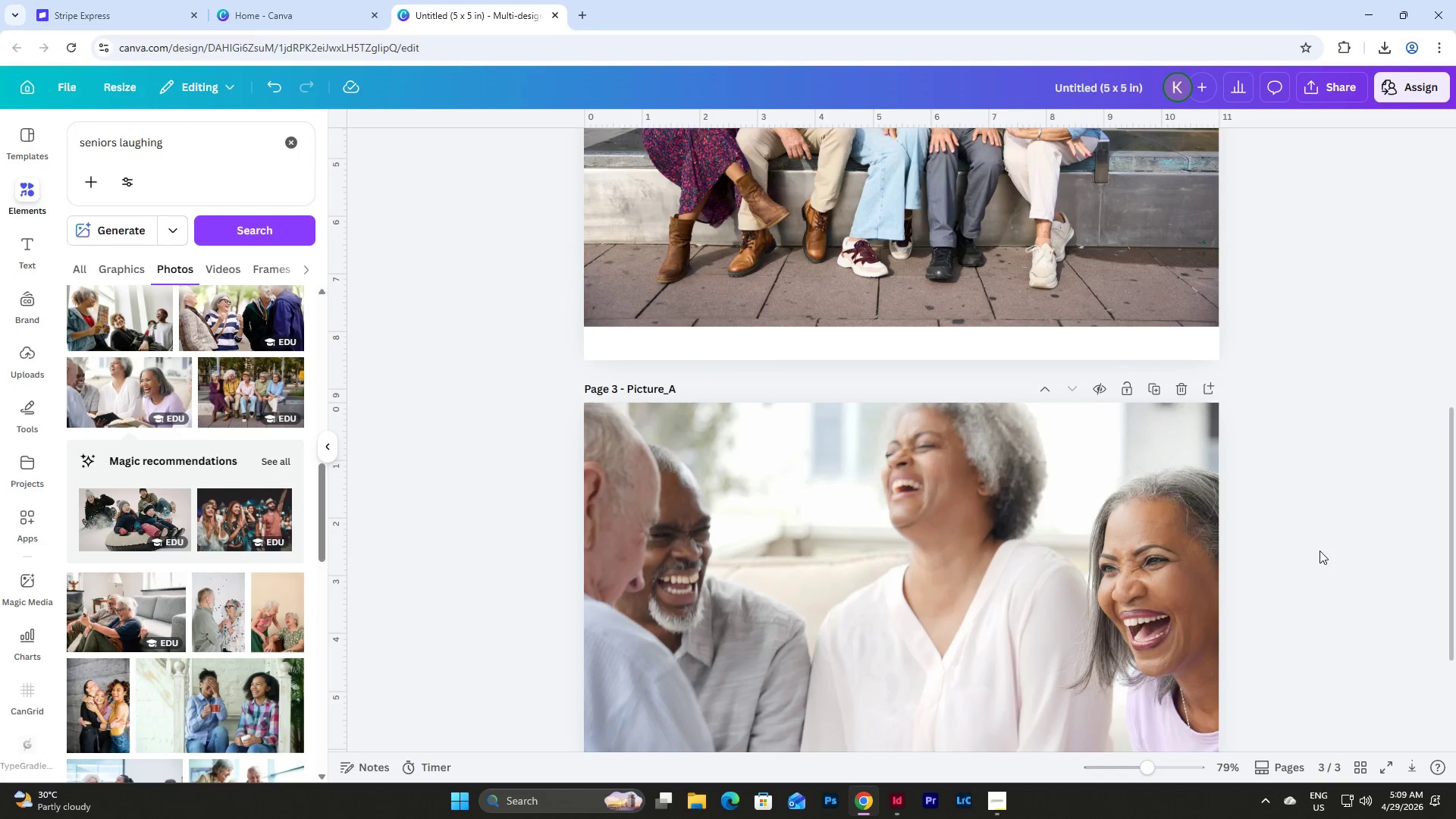 
scroll: coordinate [1320, 551], scroll_direction: down, amount: 2.0
 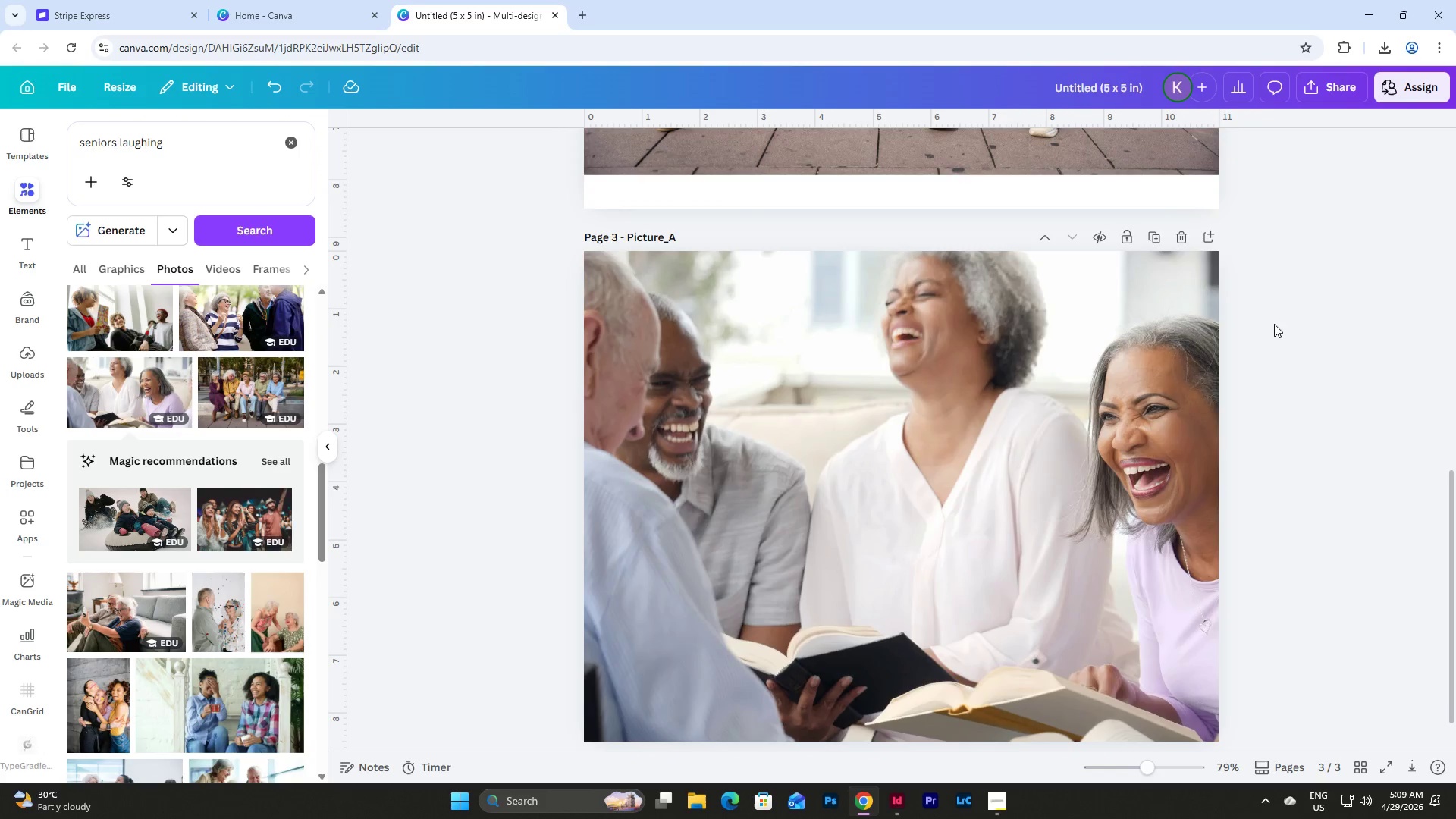 
left_click([1348, 82])
 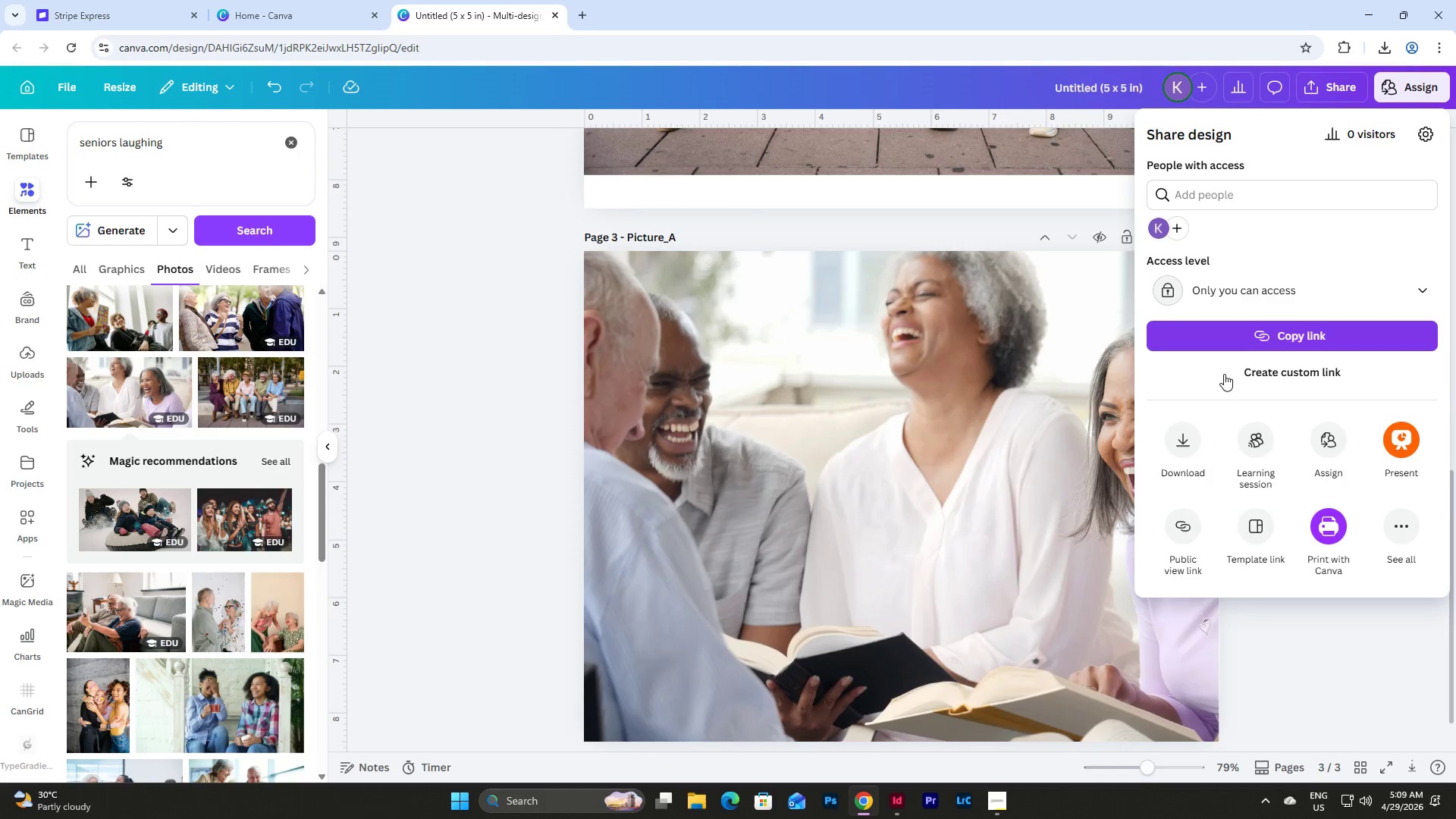 
left_click([1186, 431])
 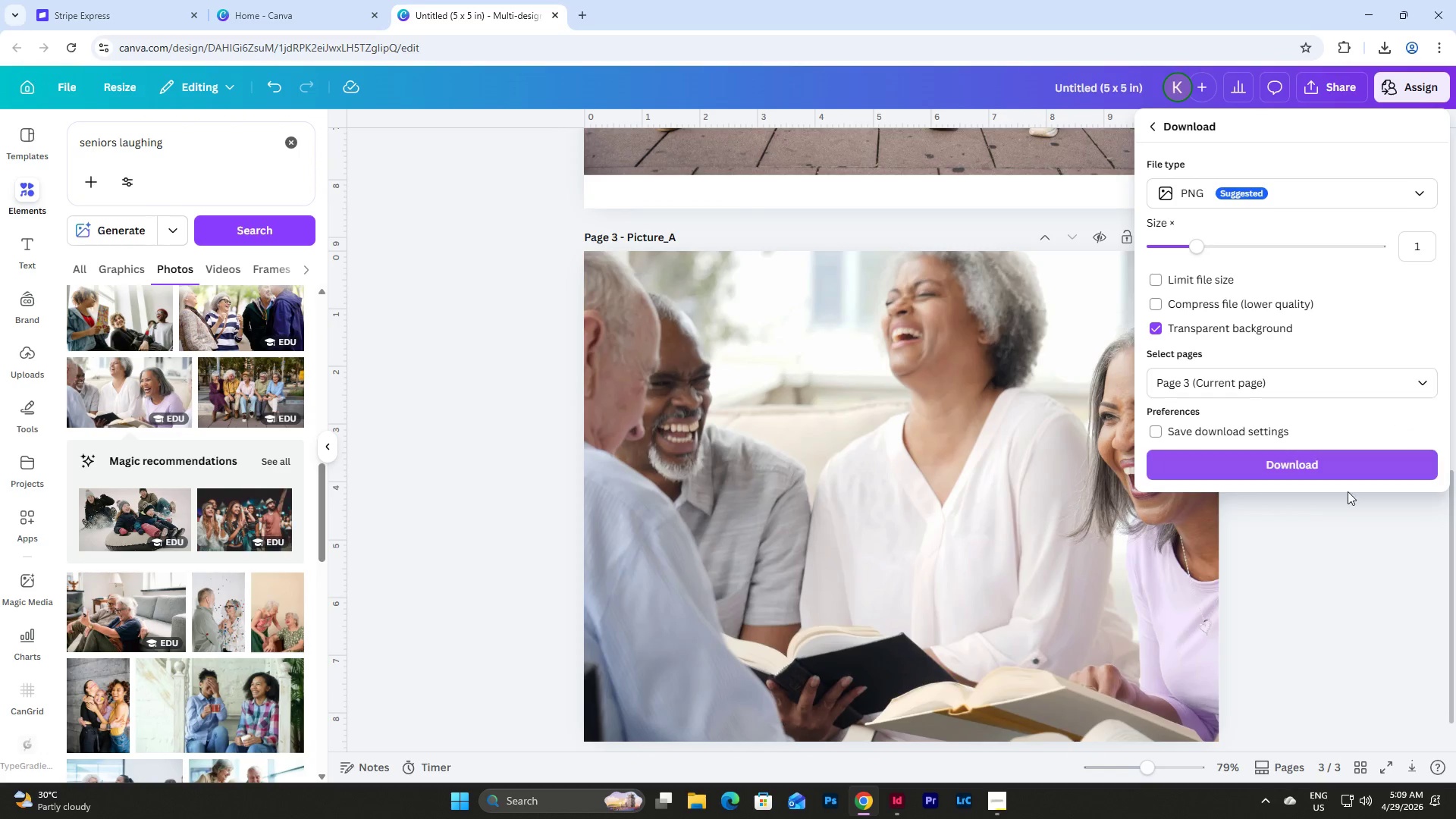 
left_click([1326, 475])
 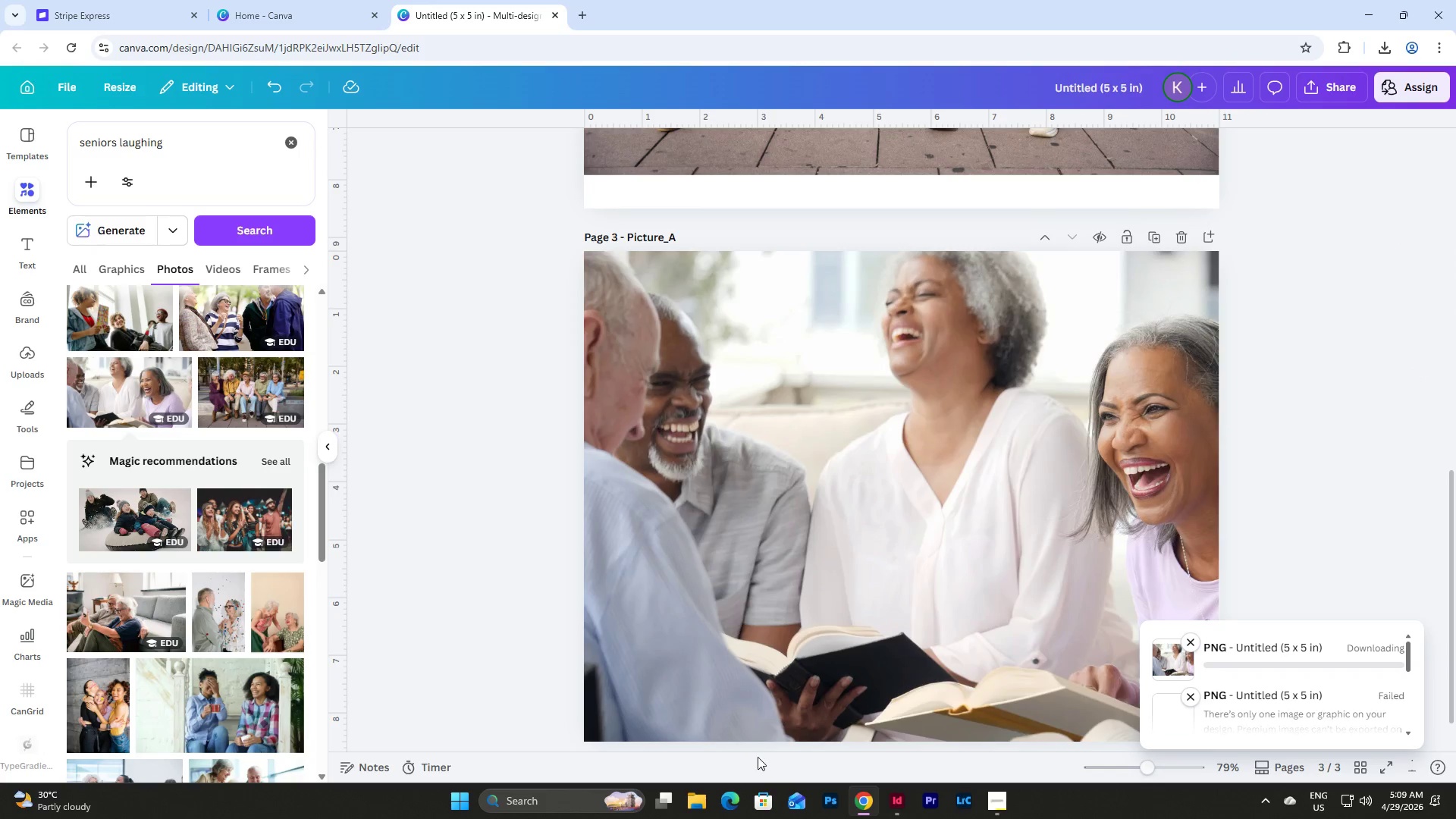 
left_click([708, 789])
 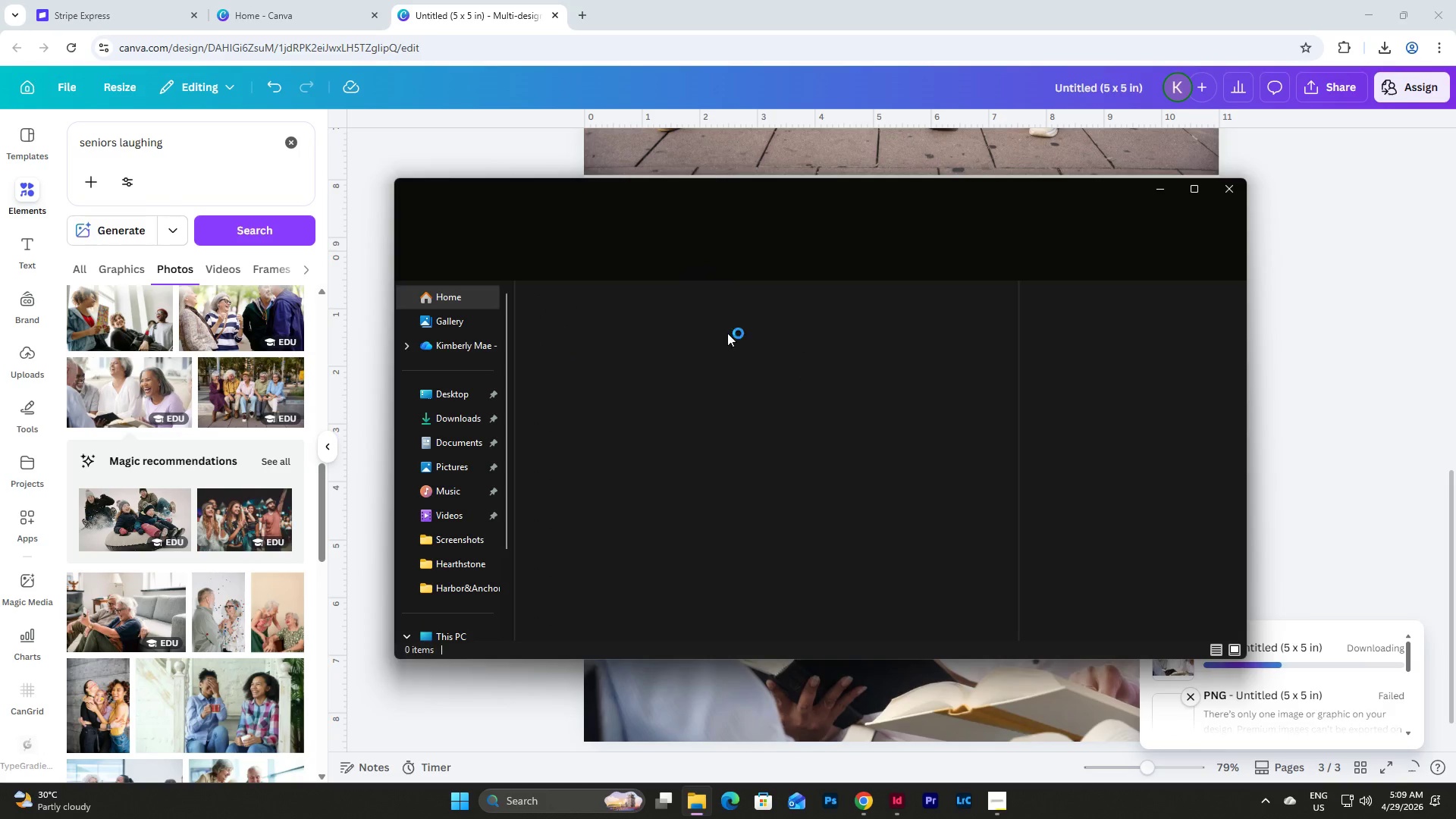 
left_click([452, 426])
 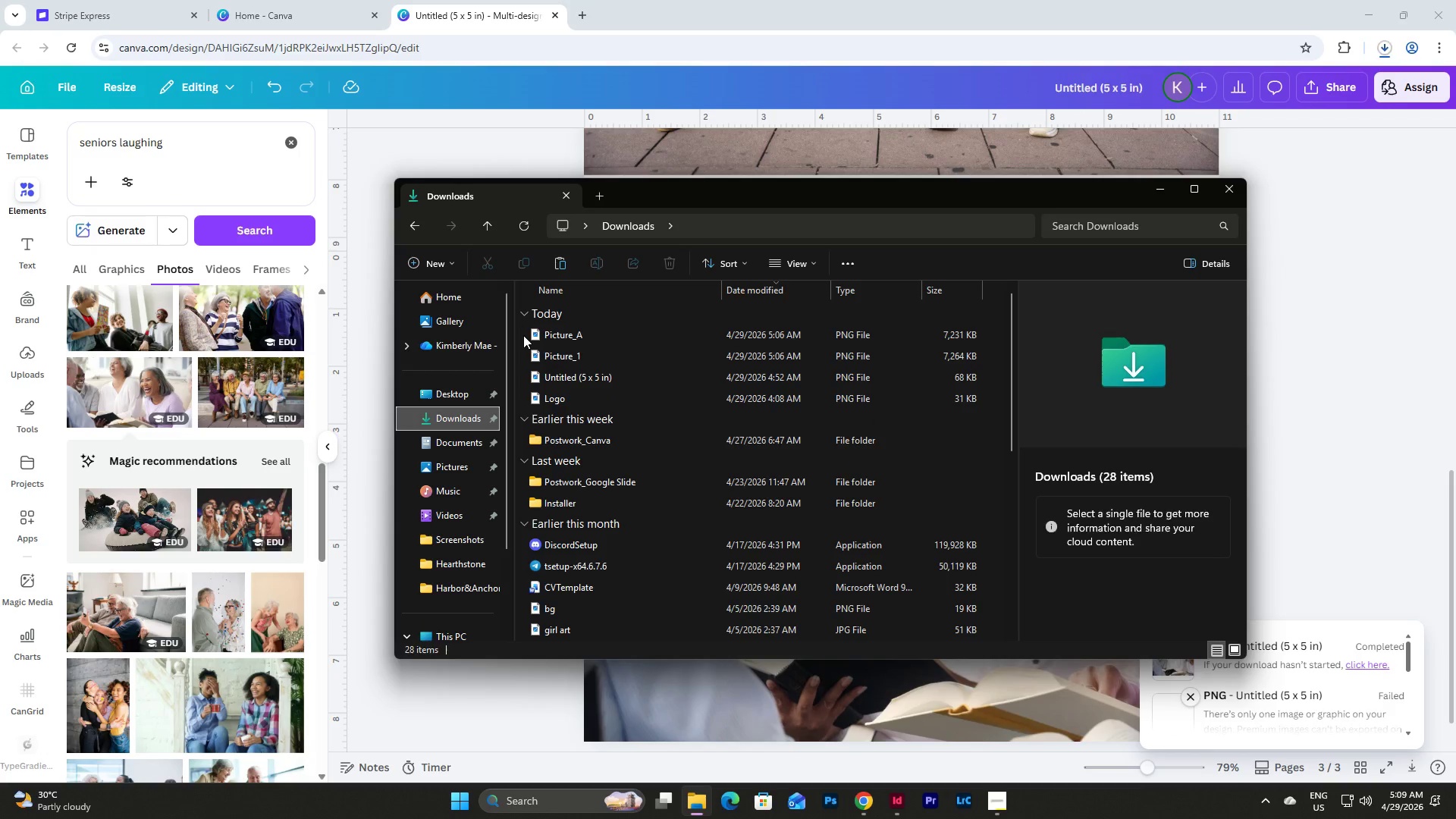 
left_click([557, 333])
 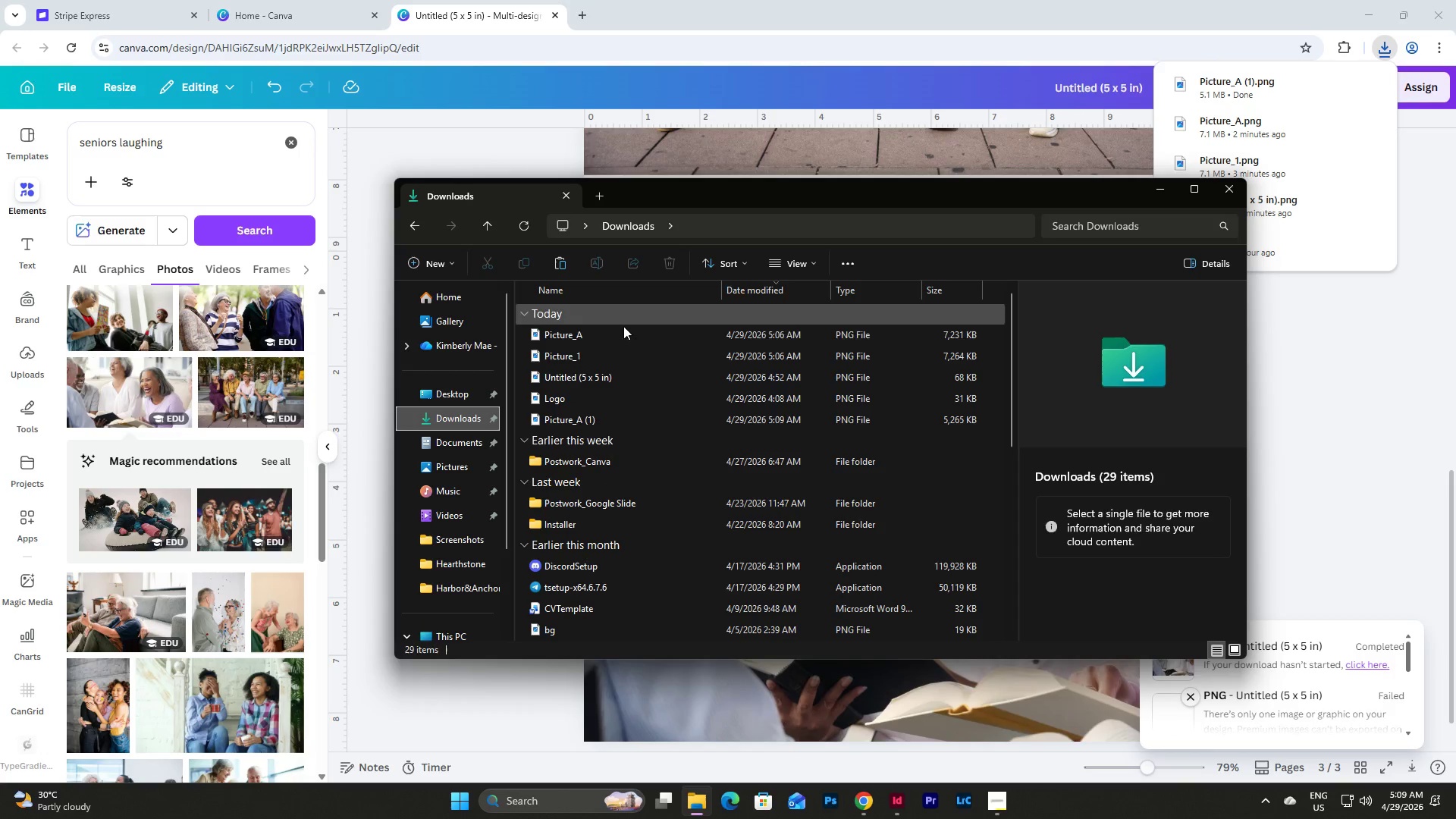 
left_click([601, 361])
 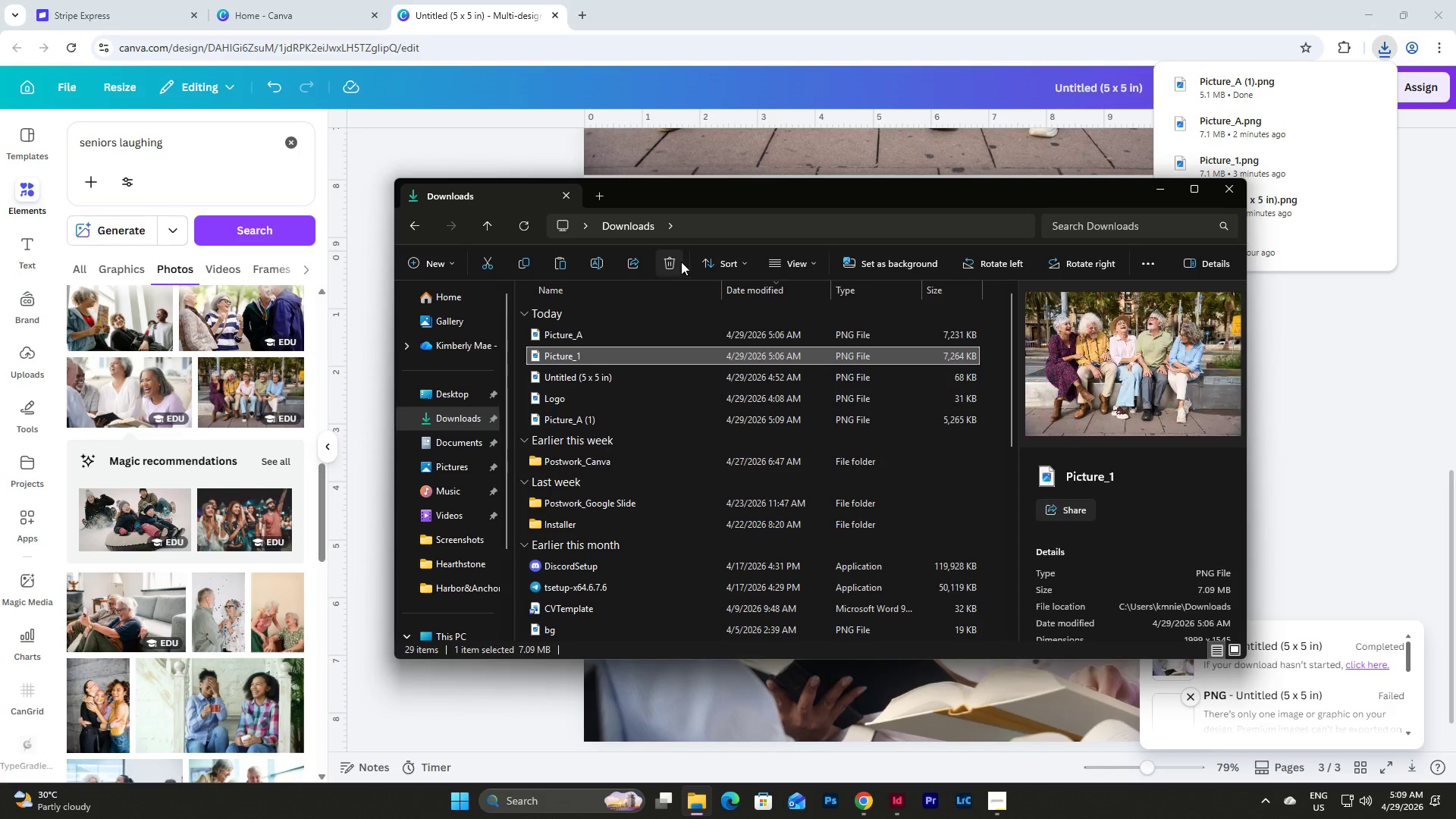 
left_click([675, 260])
 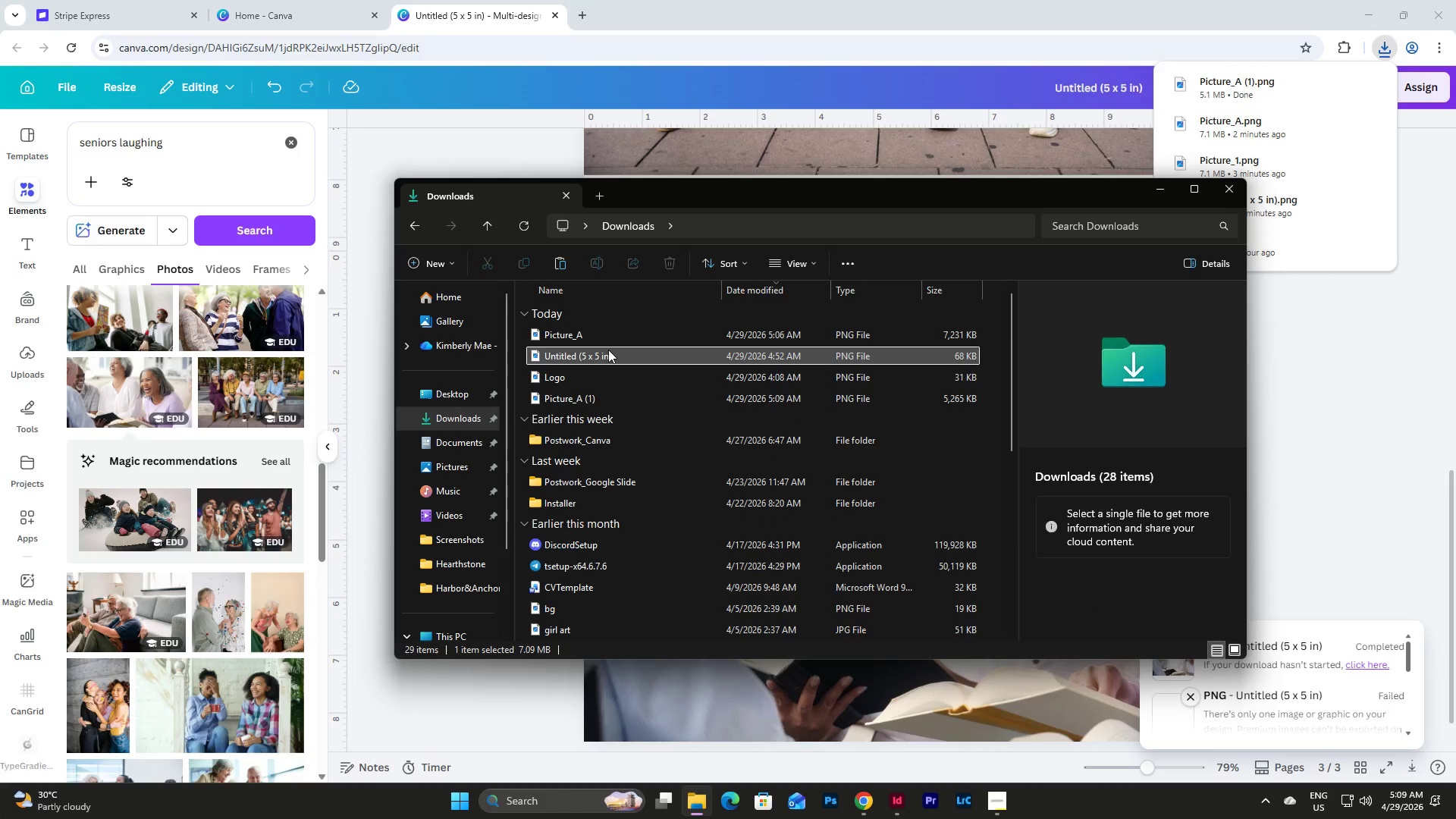 
left_click([607, 336])
 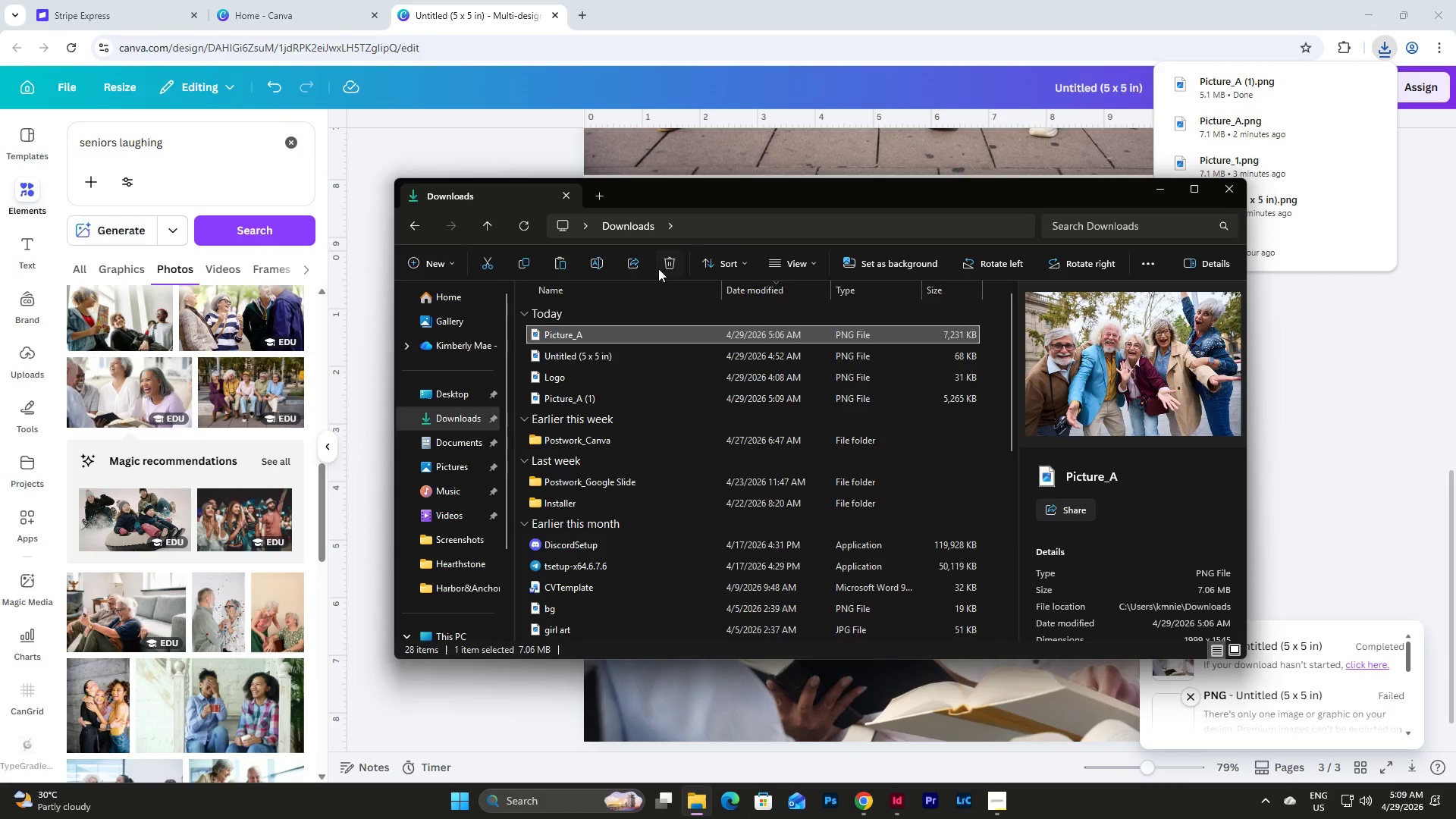 
left_click([667, 265])
 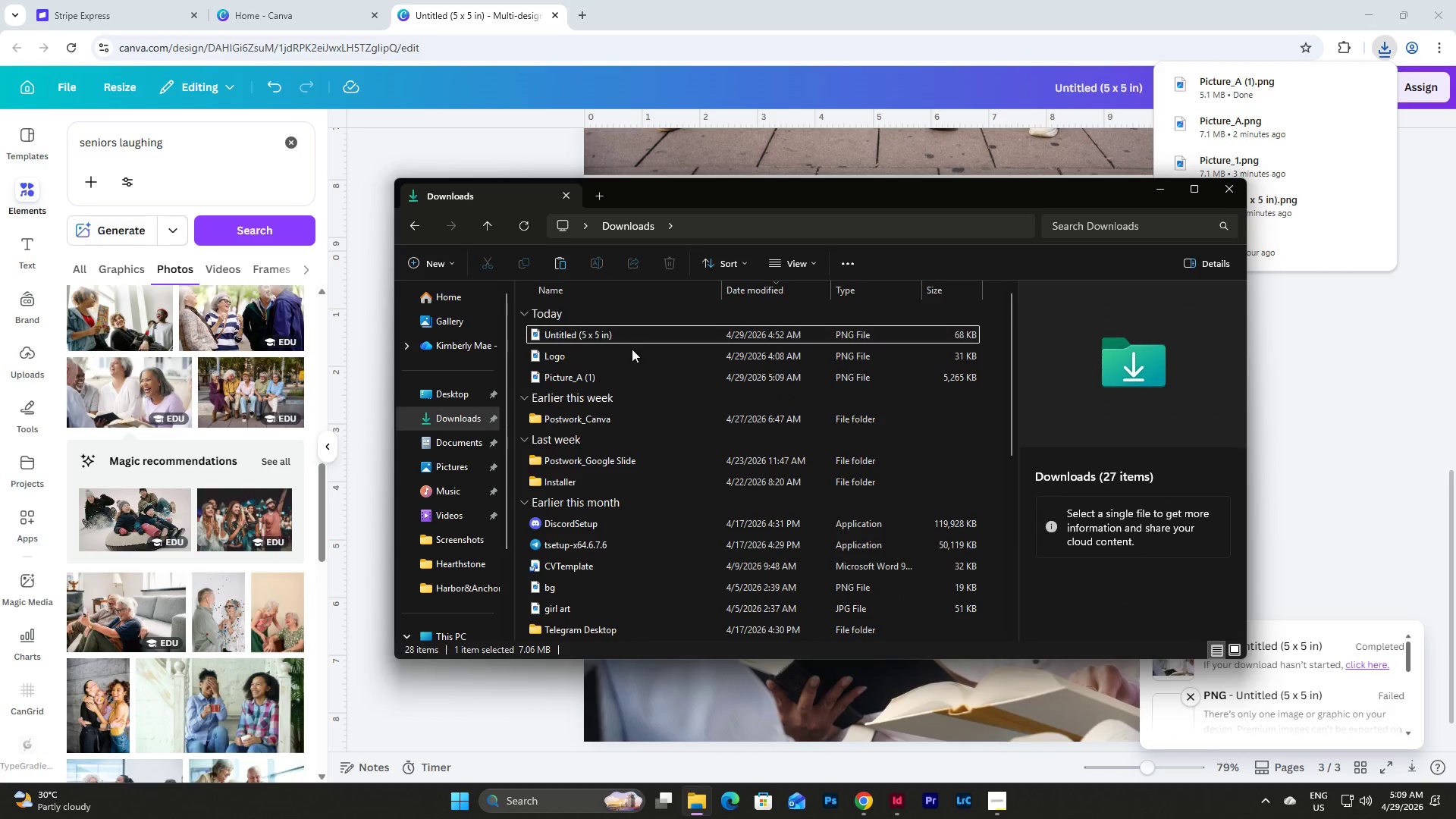 
left_click([607, 378])
 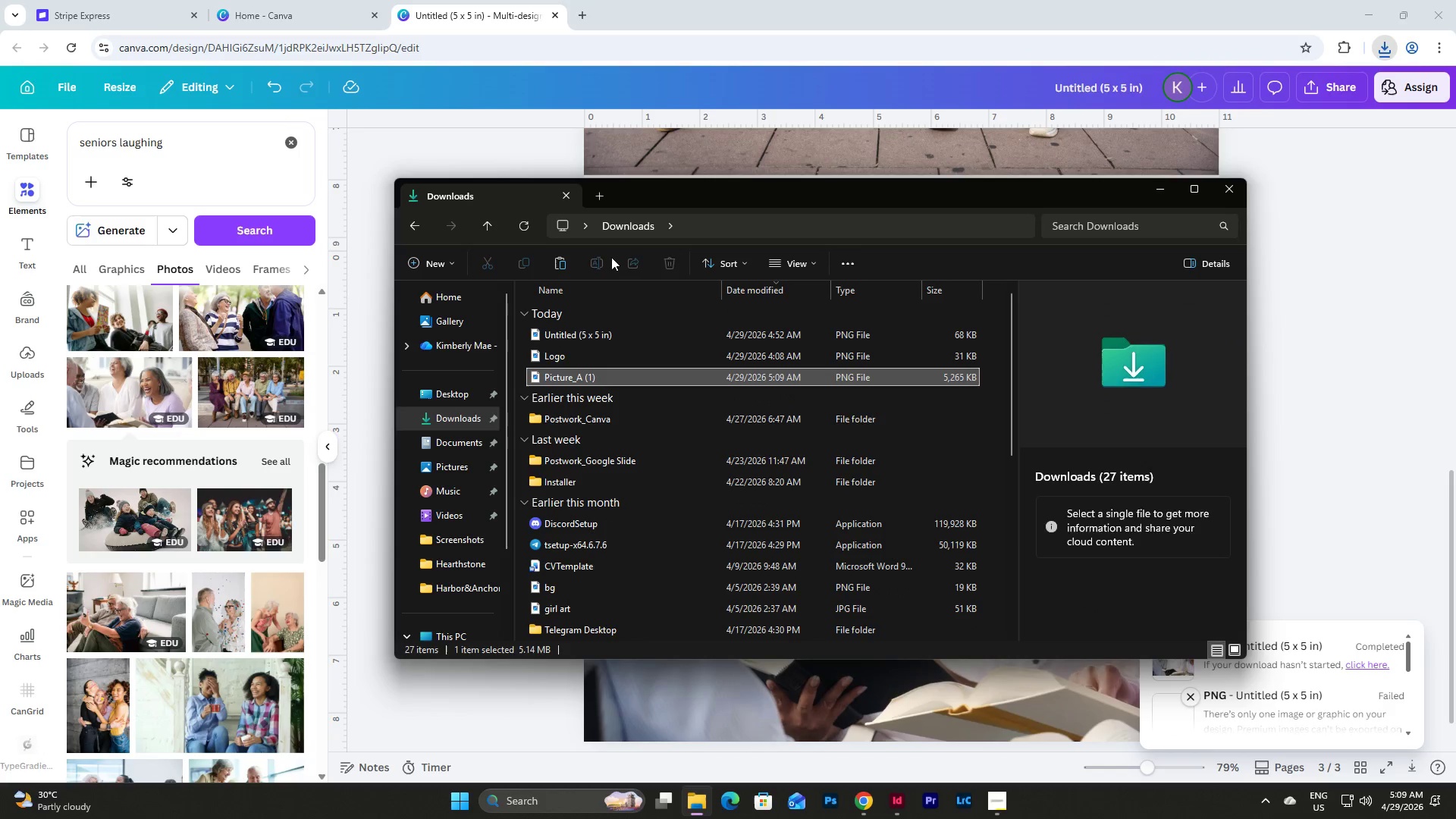 
left_click([600, 254])
 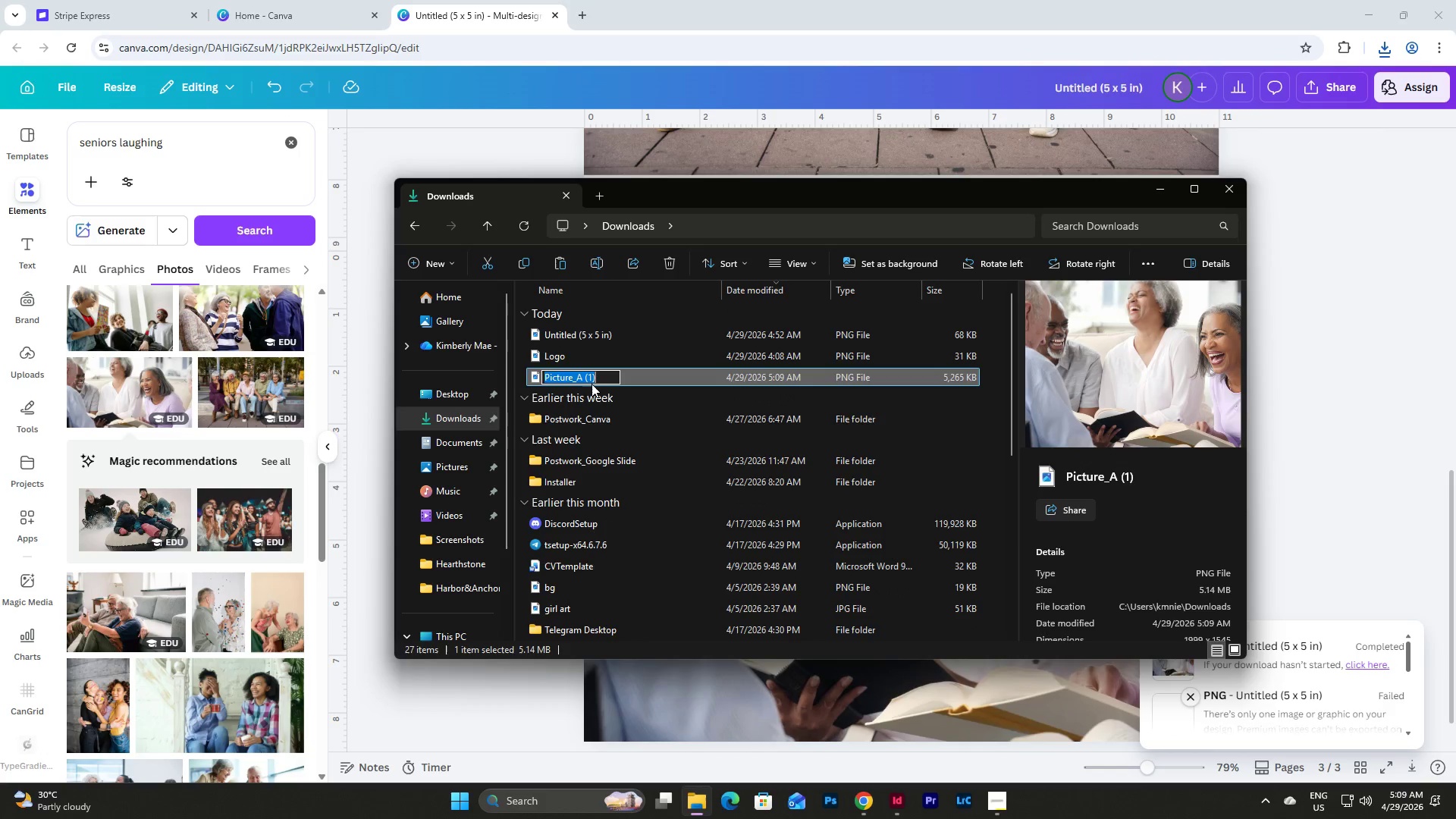 
left_click([595, 380])
 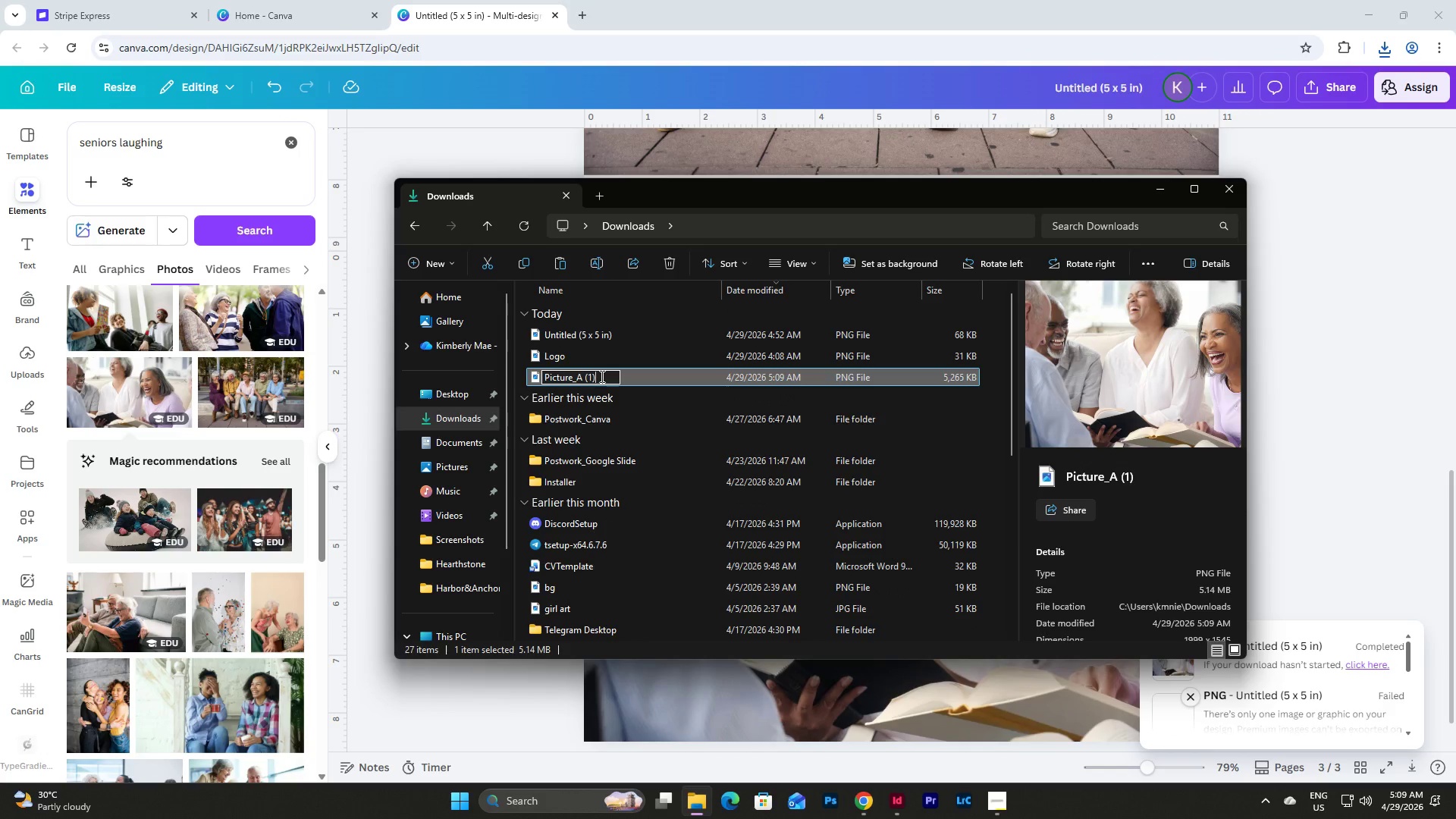 
left_click_drag(start_coordinate=[601, 376], to_coordinate=[574, 379])
 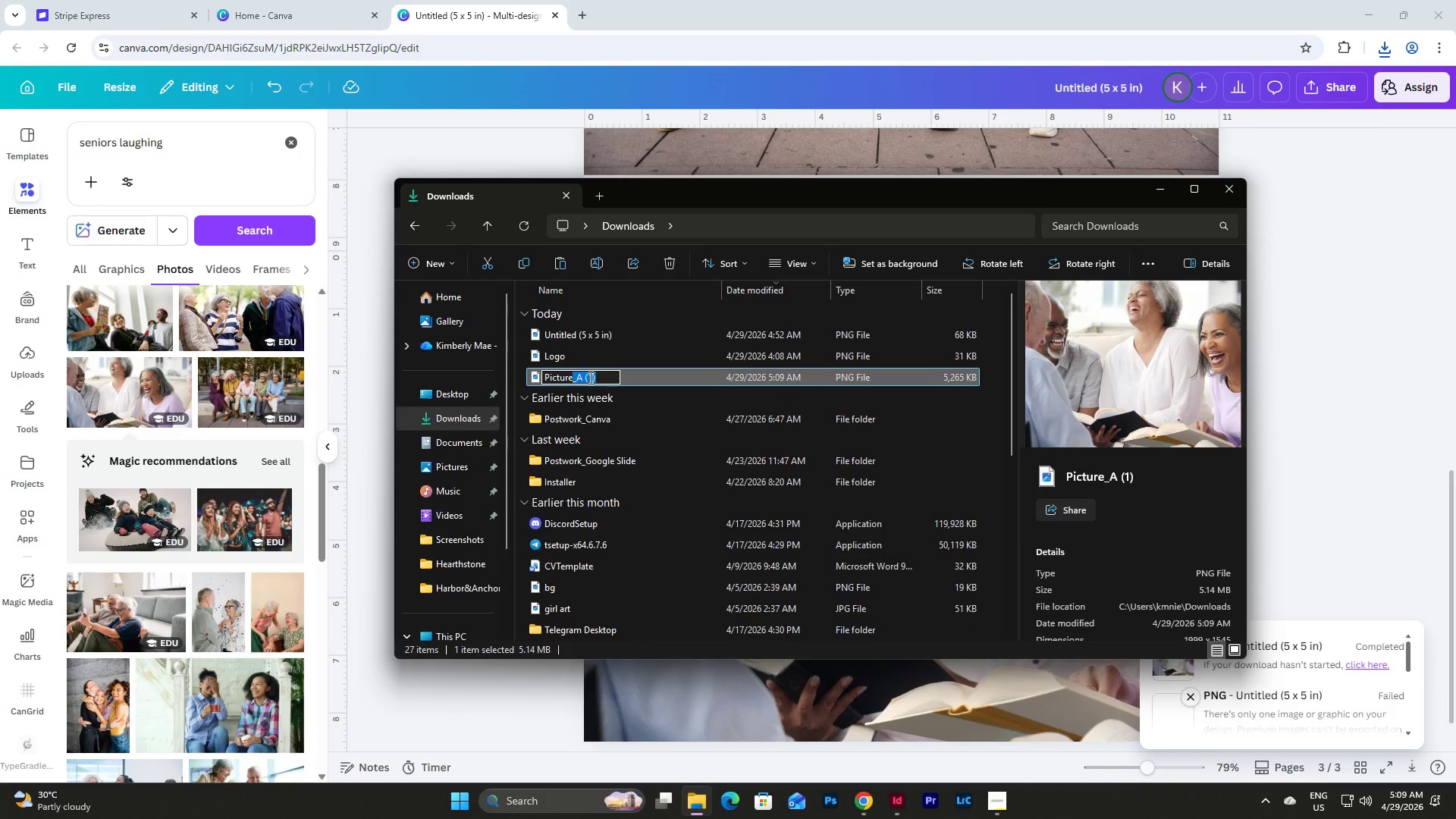 
left_click([590, 378])
 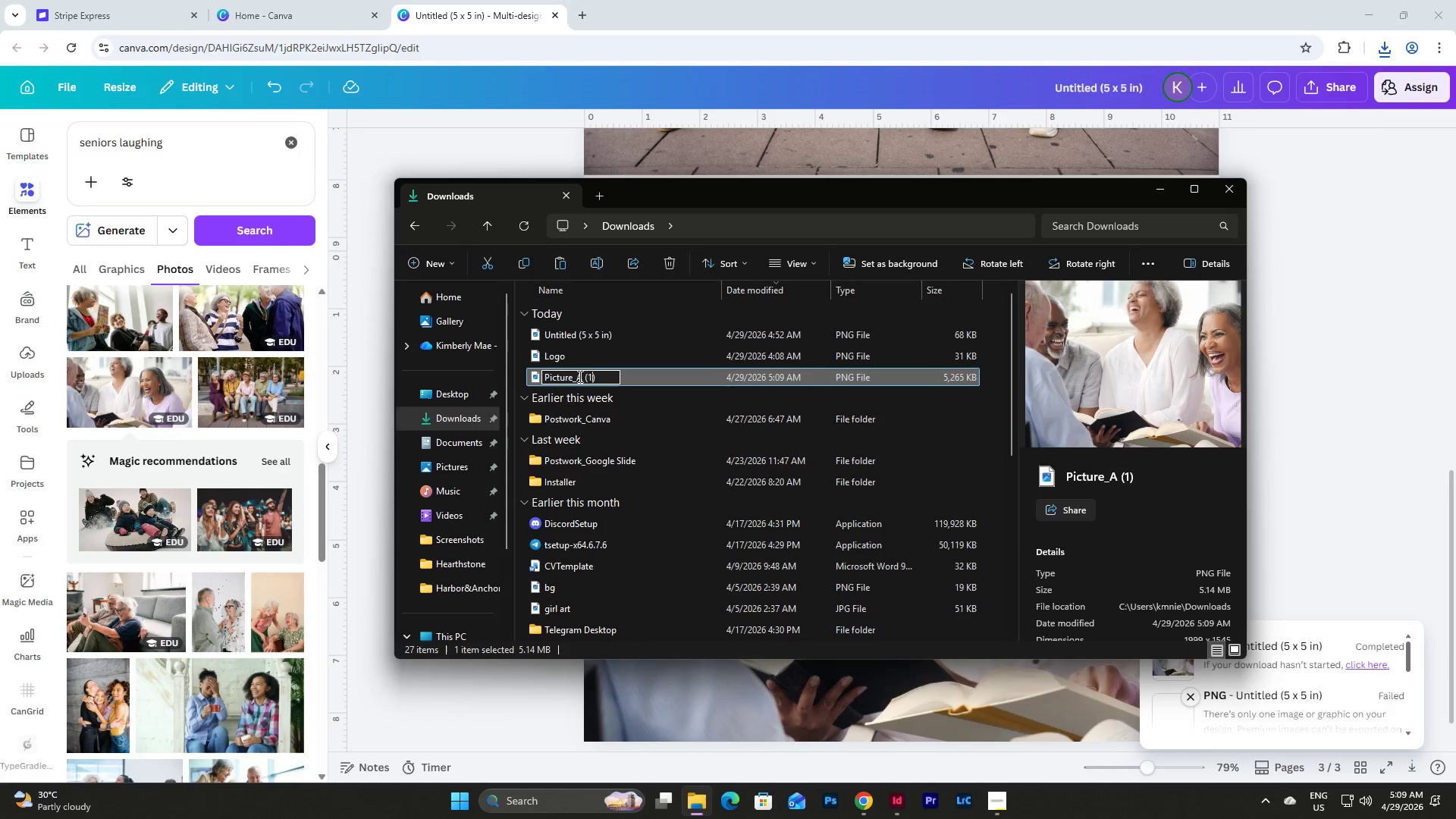 
left_click_drag(start_coordinate=[578, 376], to_coordinate=[607, 377])
 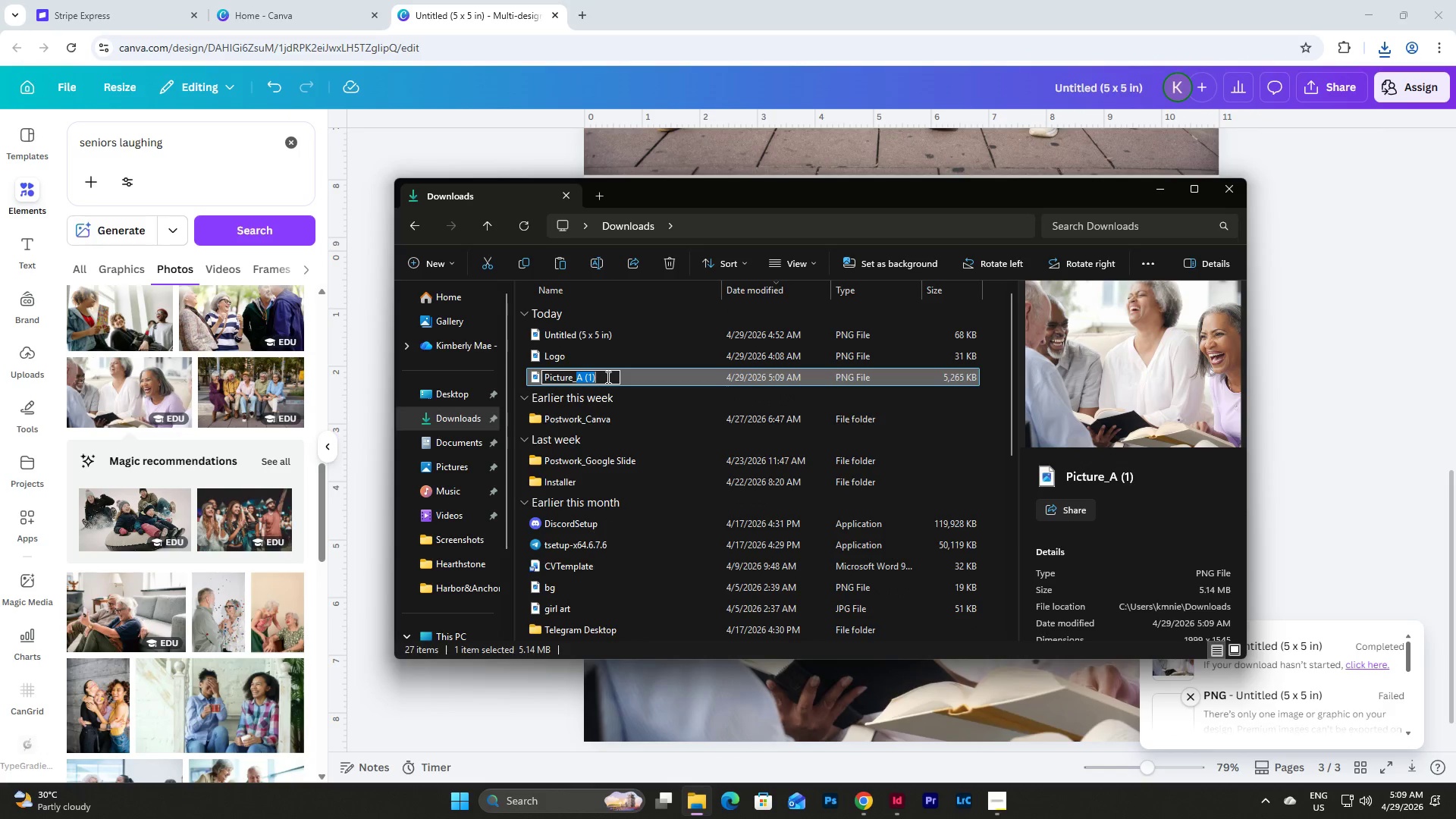 
key(1)
 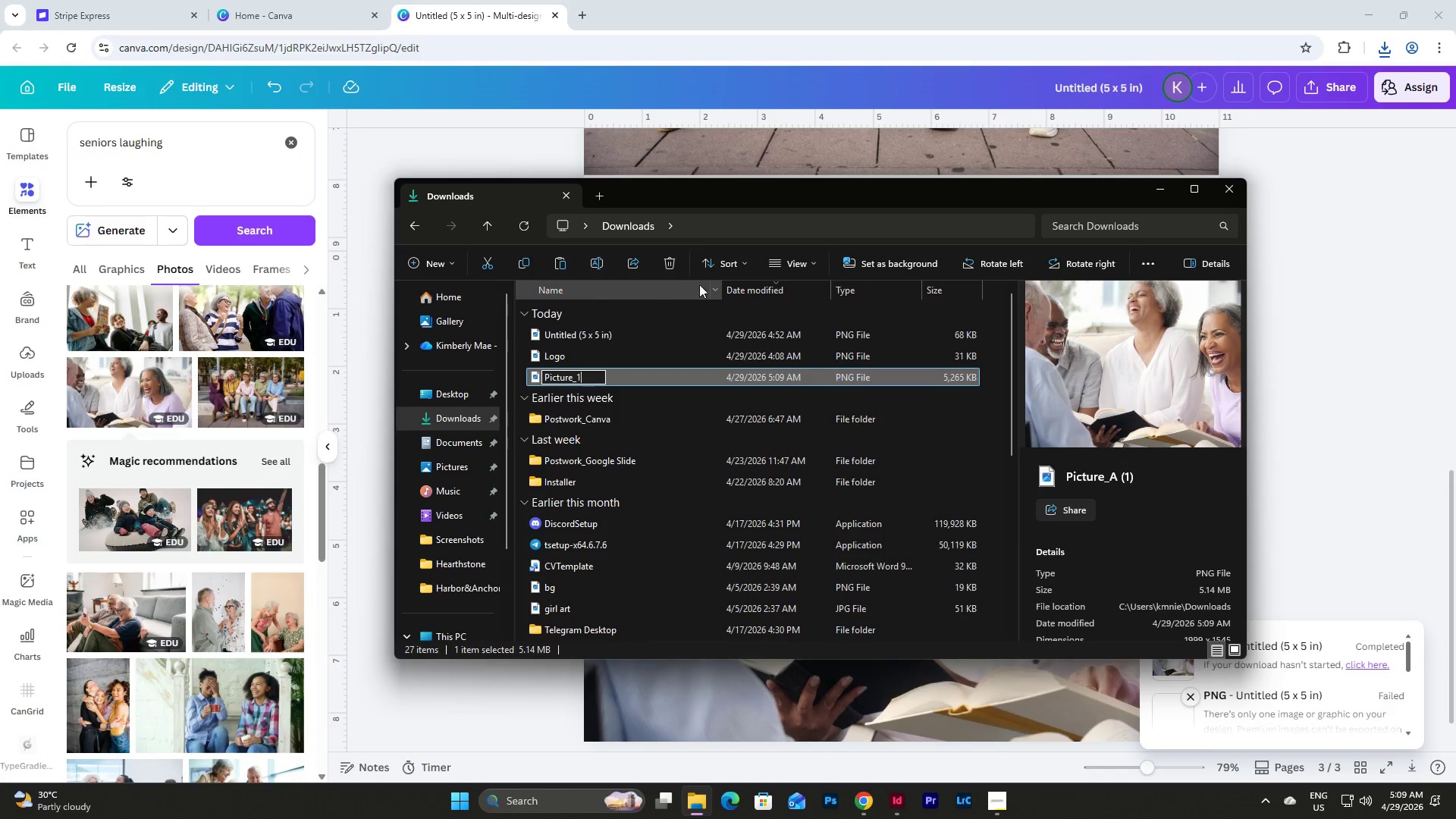 
left_click([809, 198])
 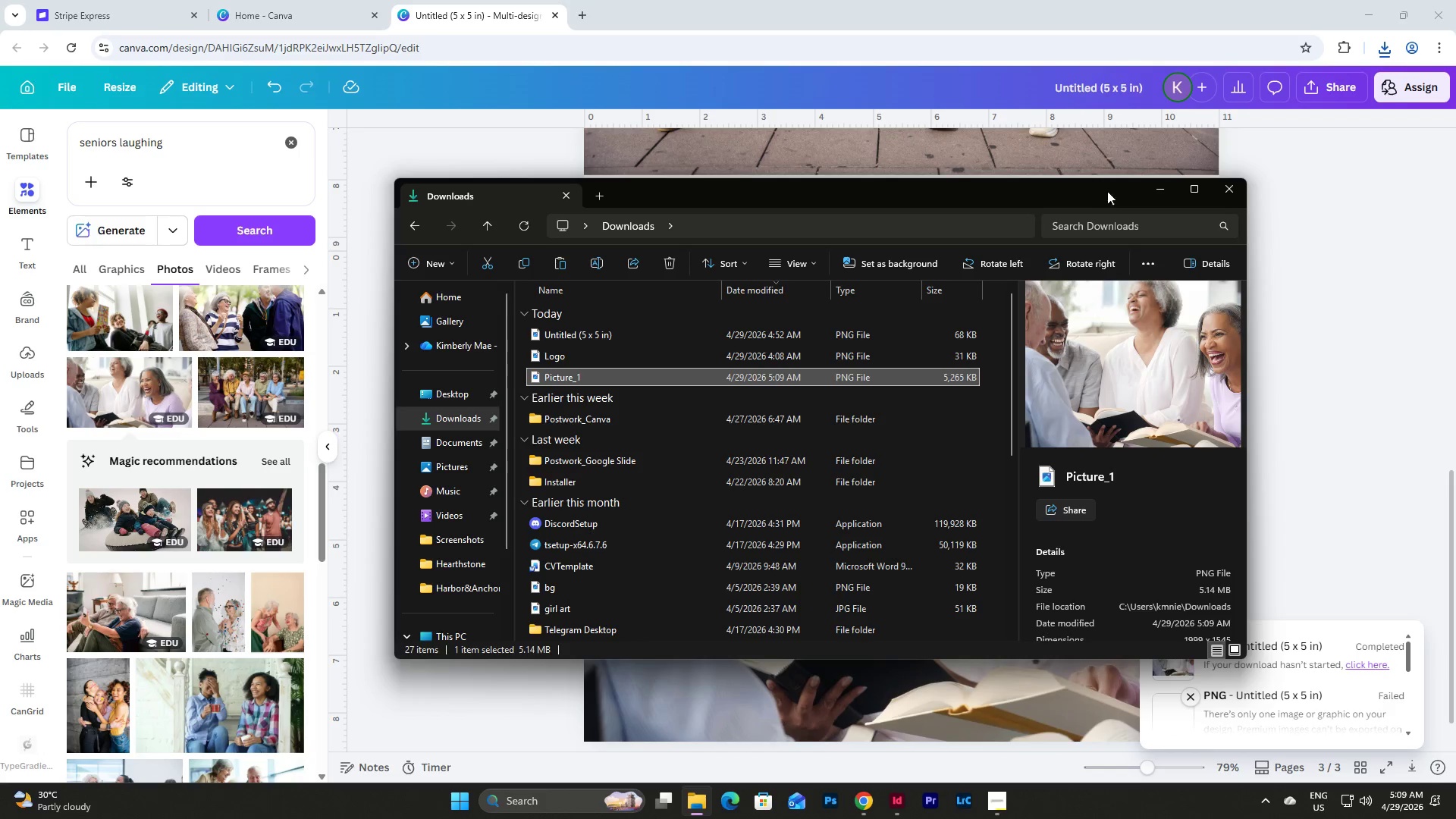 
left_click([1159, 190])
 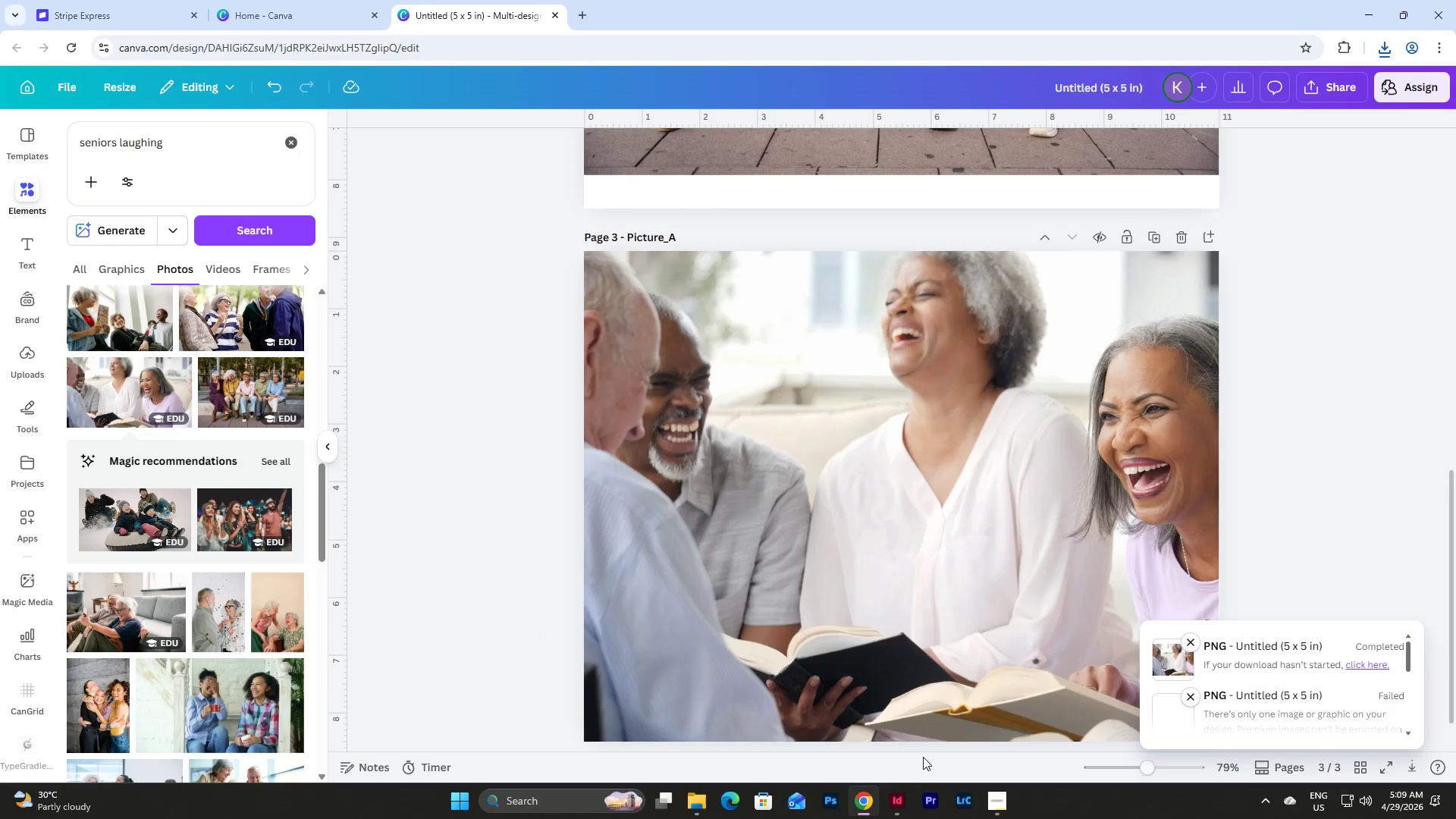 
left_click([896, 801])
 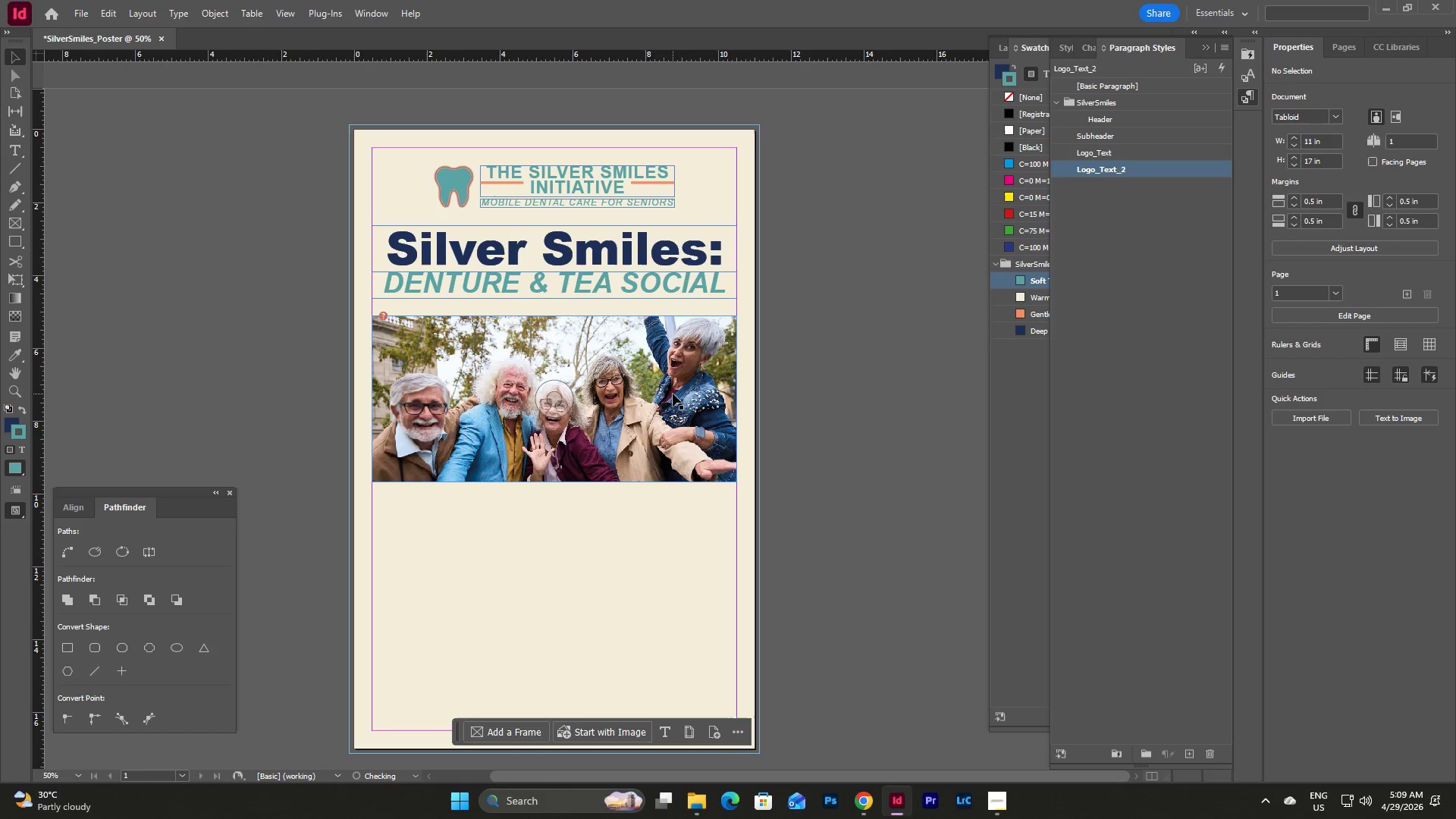 
double_click([673, 394])
 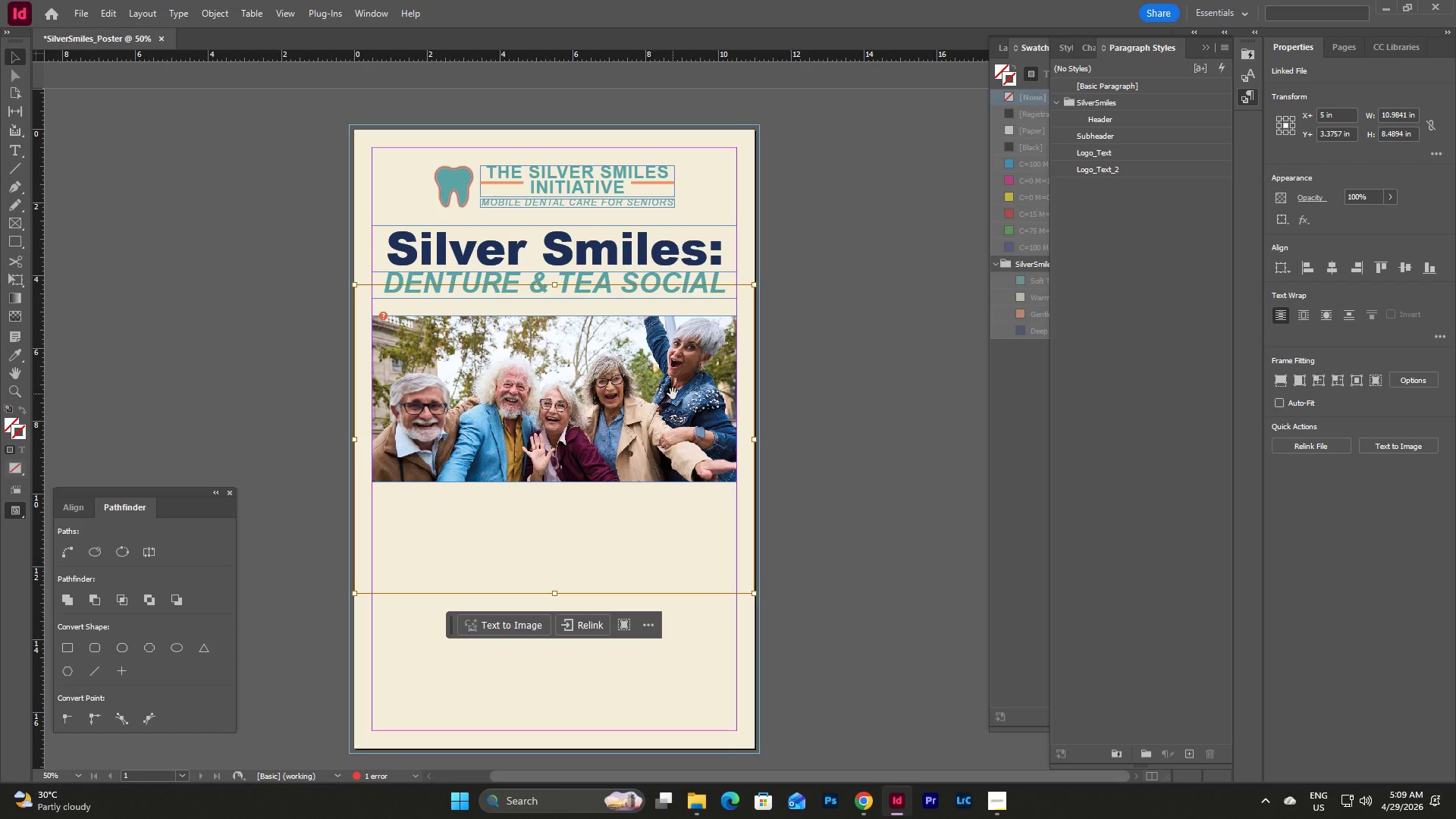 
key(Backspace)
 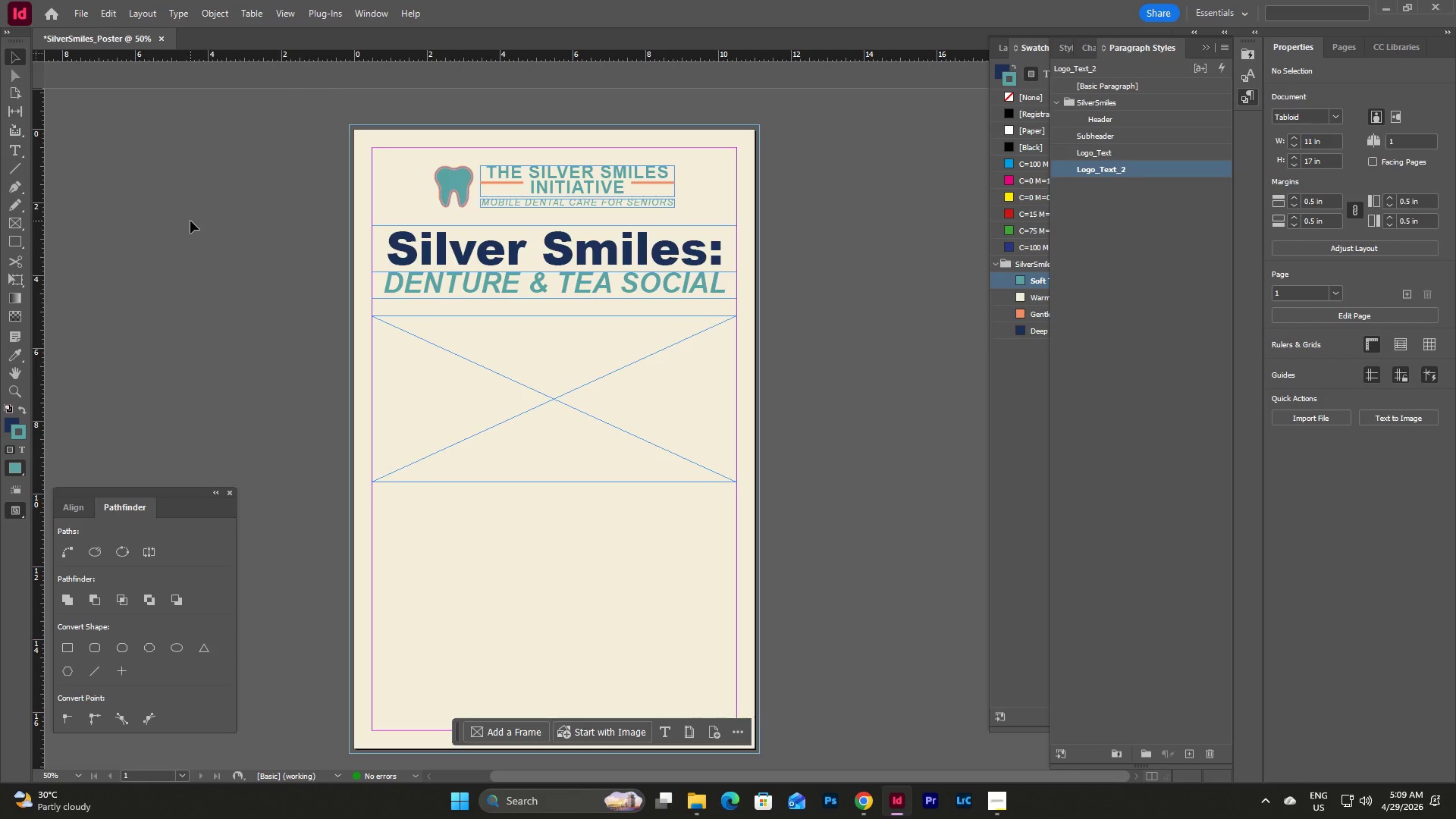 
wait(18.02)
 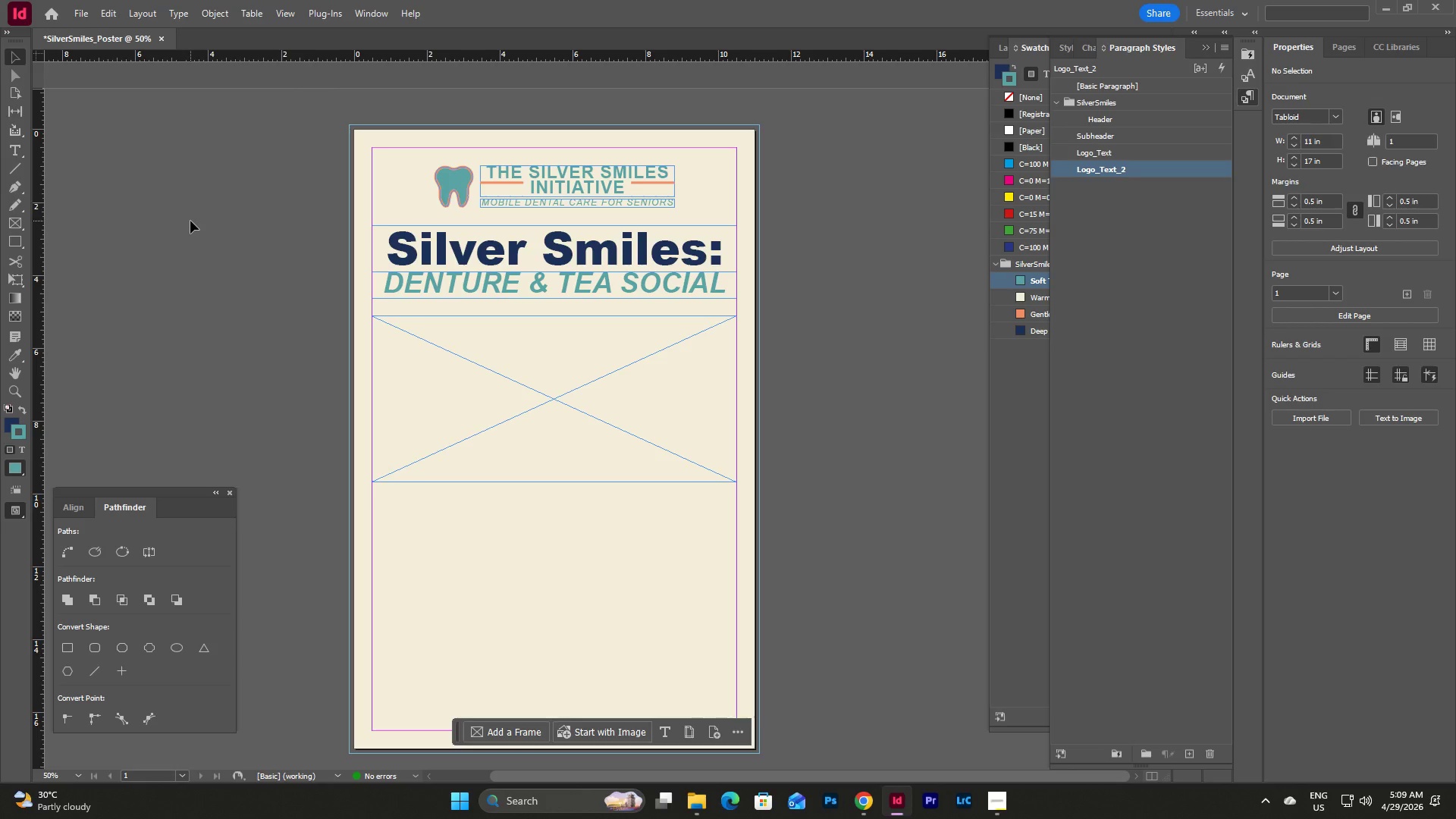 
left_click([82, 7])
 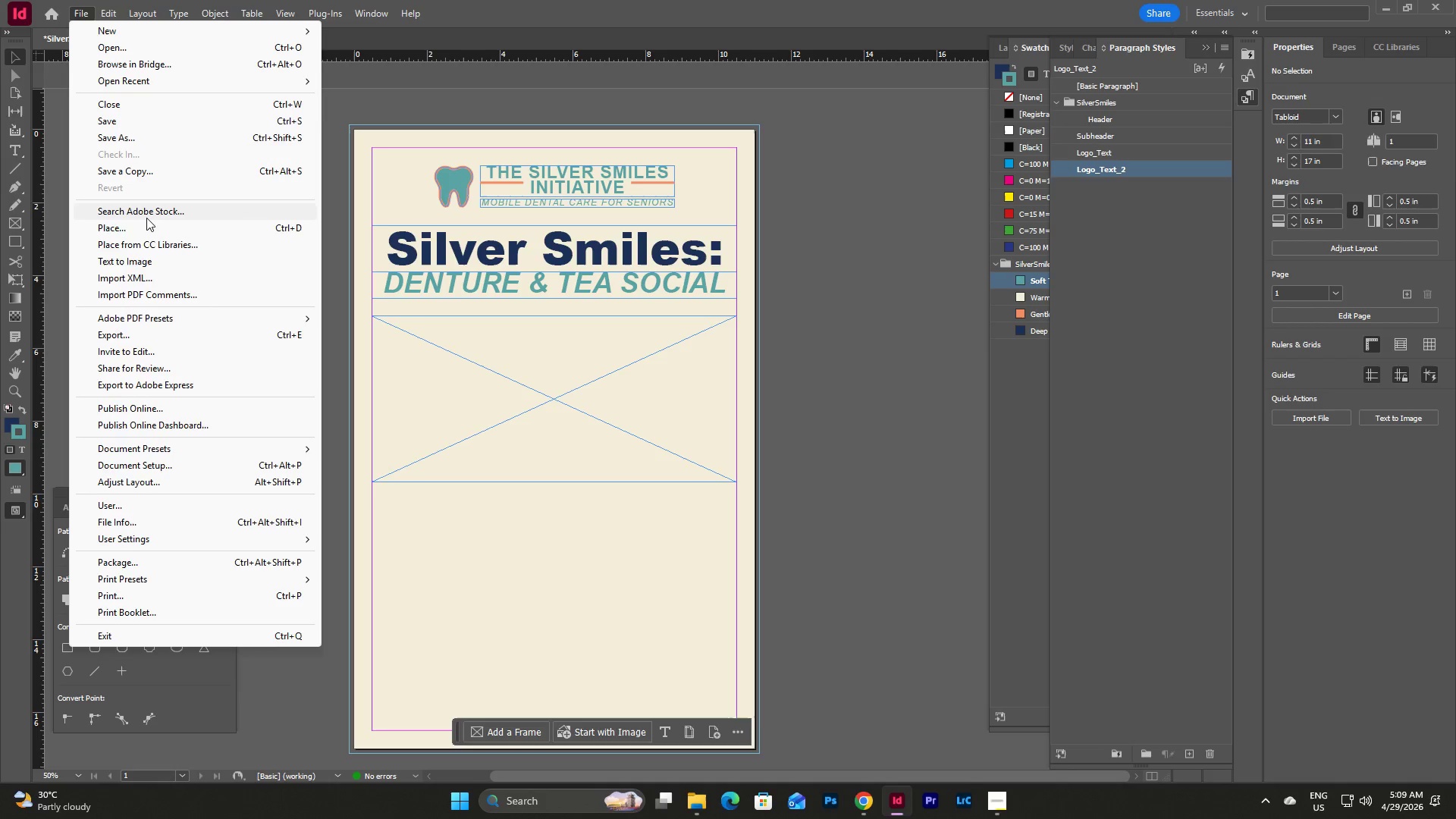 
left_click([150, 229])
 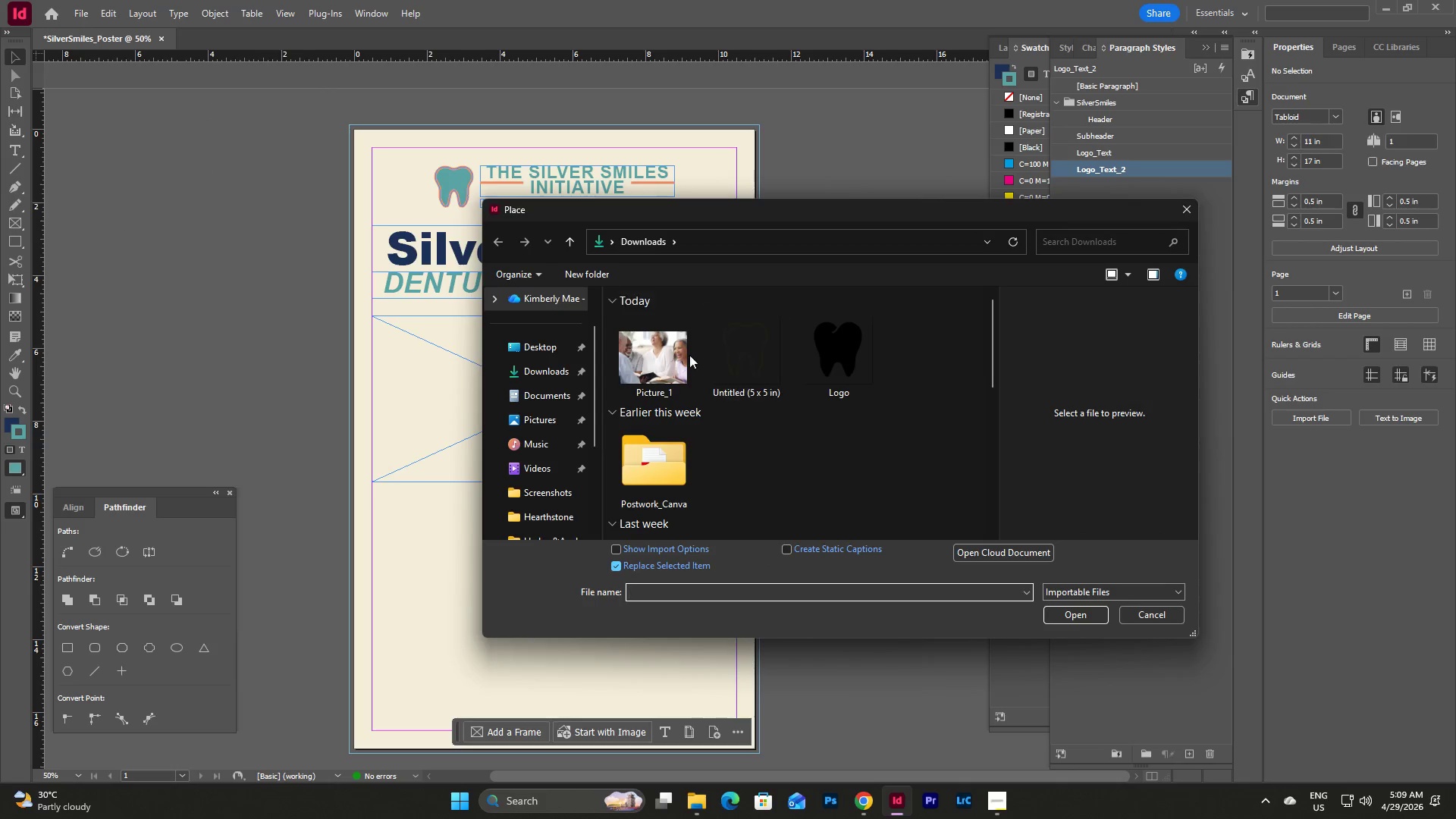 
left_click([645, 354])
 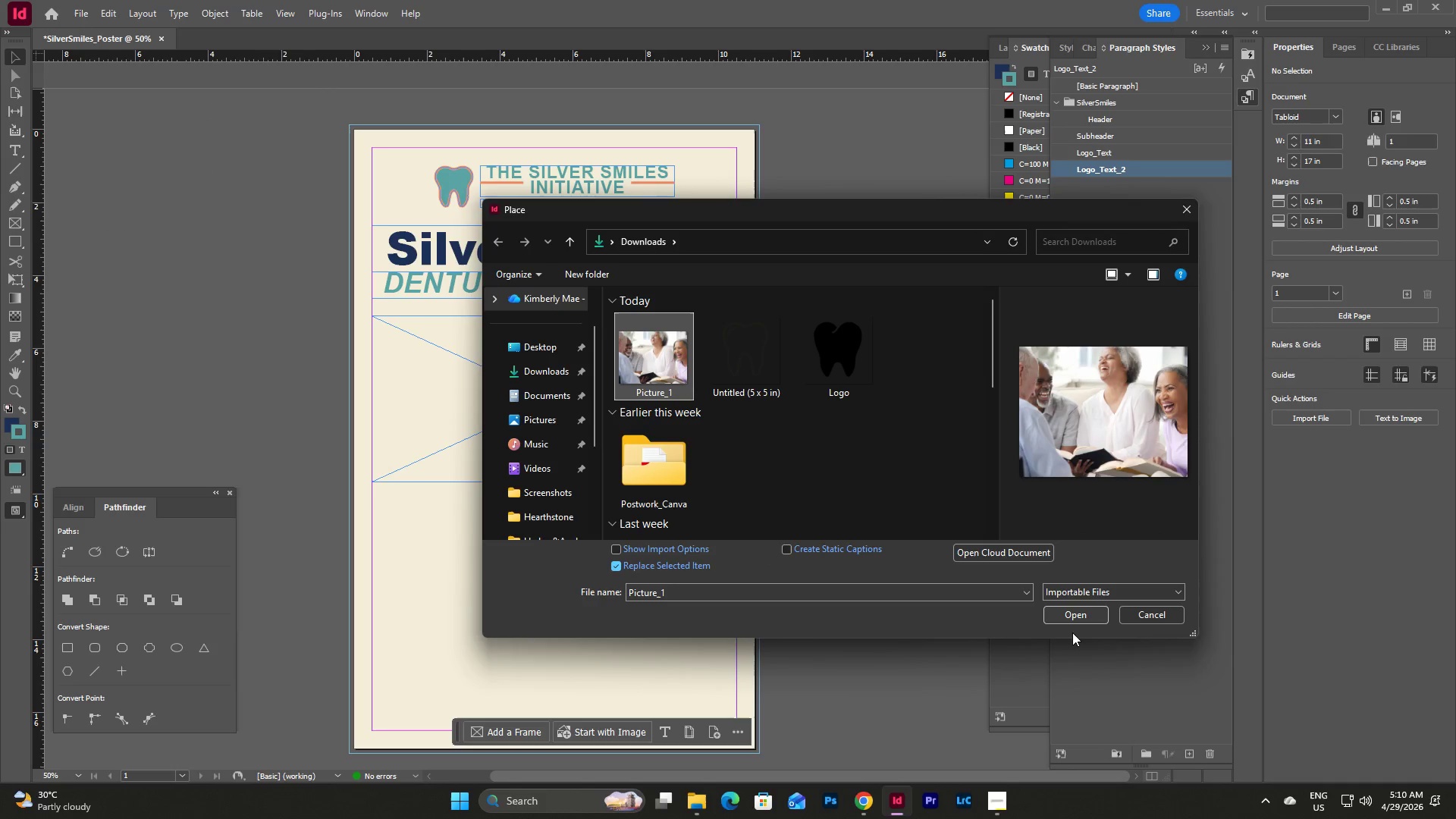 
left_click([1068, 609])
 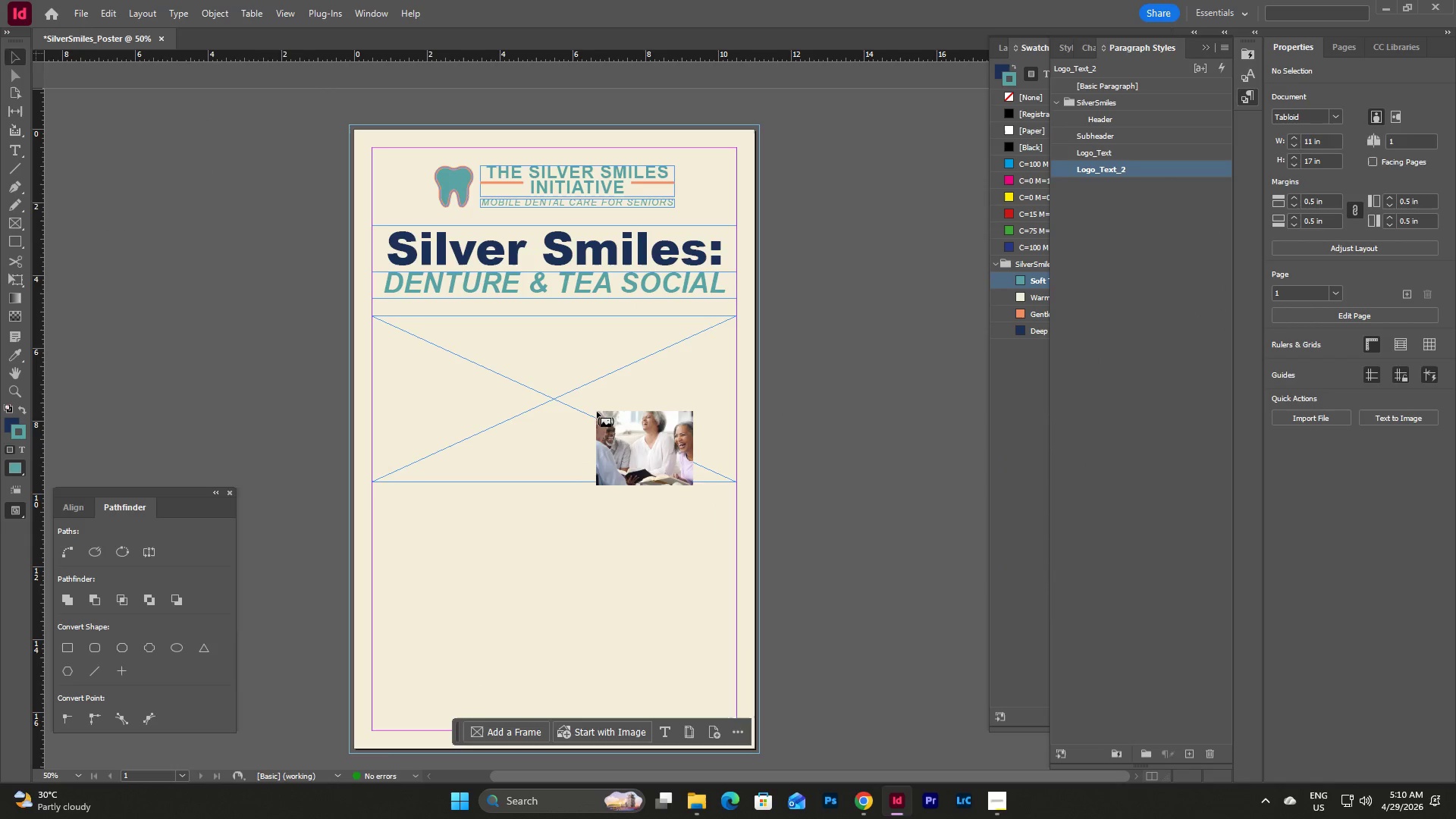 
left_click([567, 388])
 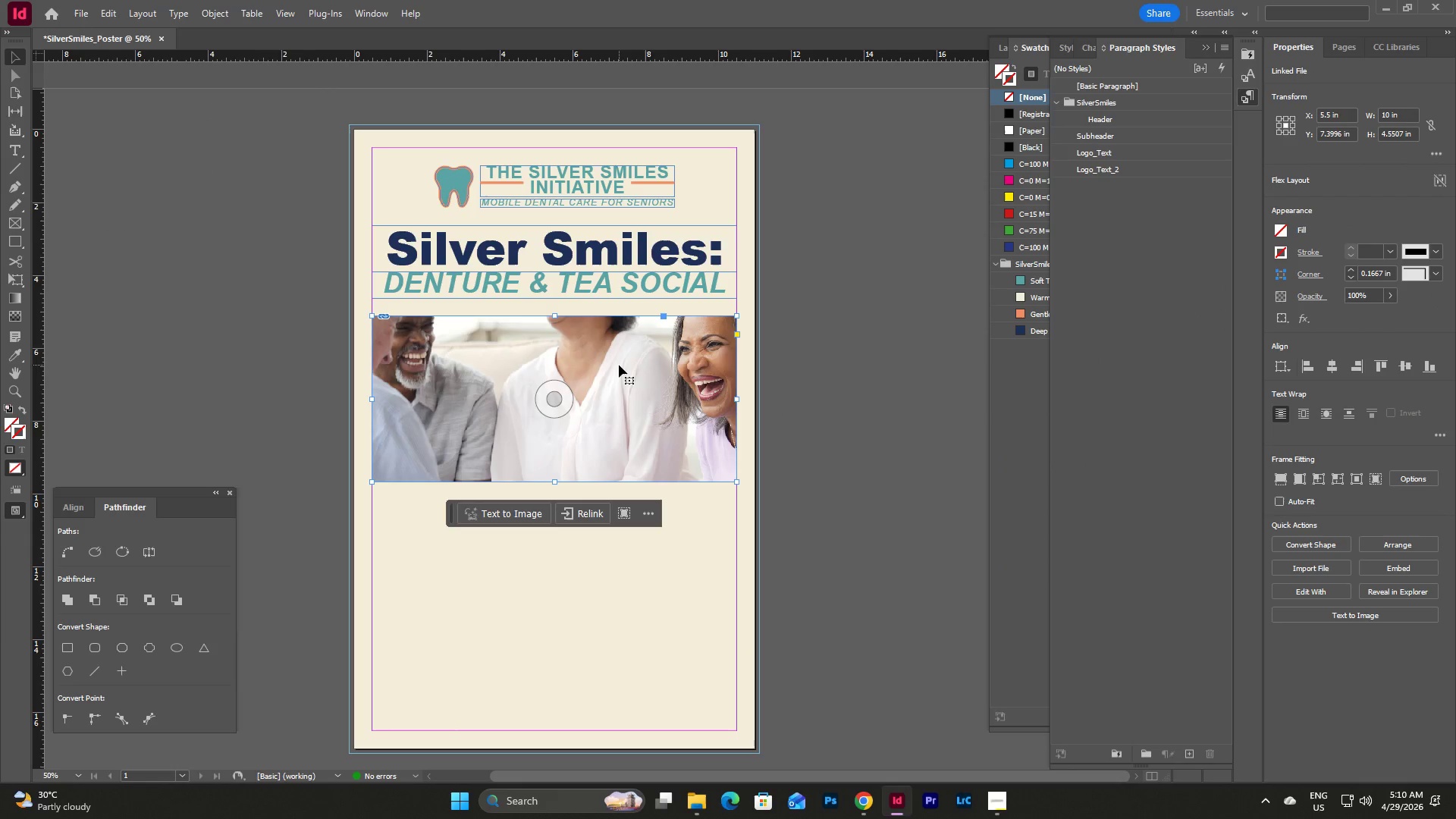 
double_click([619, 365])
 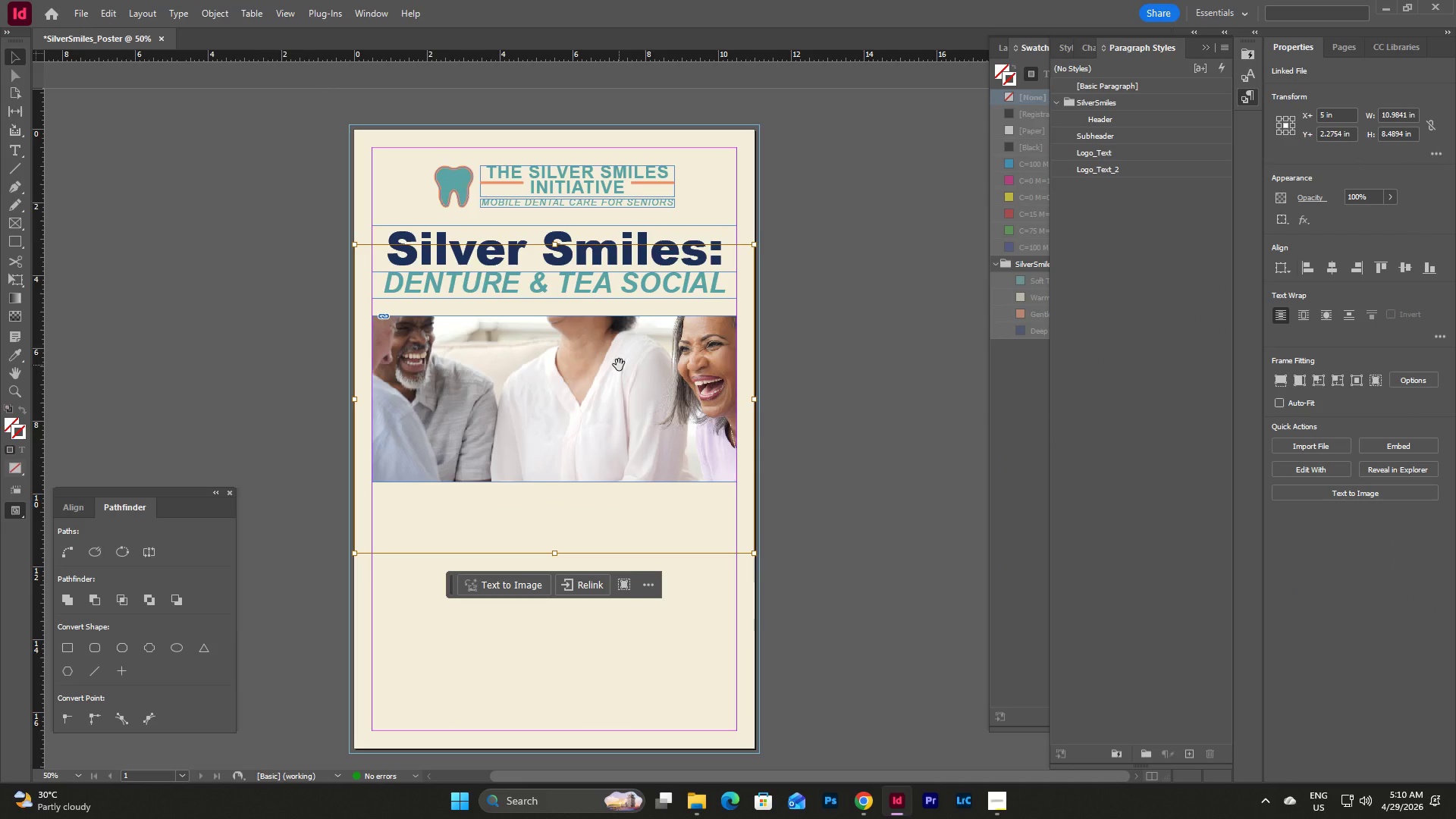 
left_click_drag(start_coordinate=[619, 365], to_coordinate=[619, 387])
 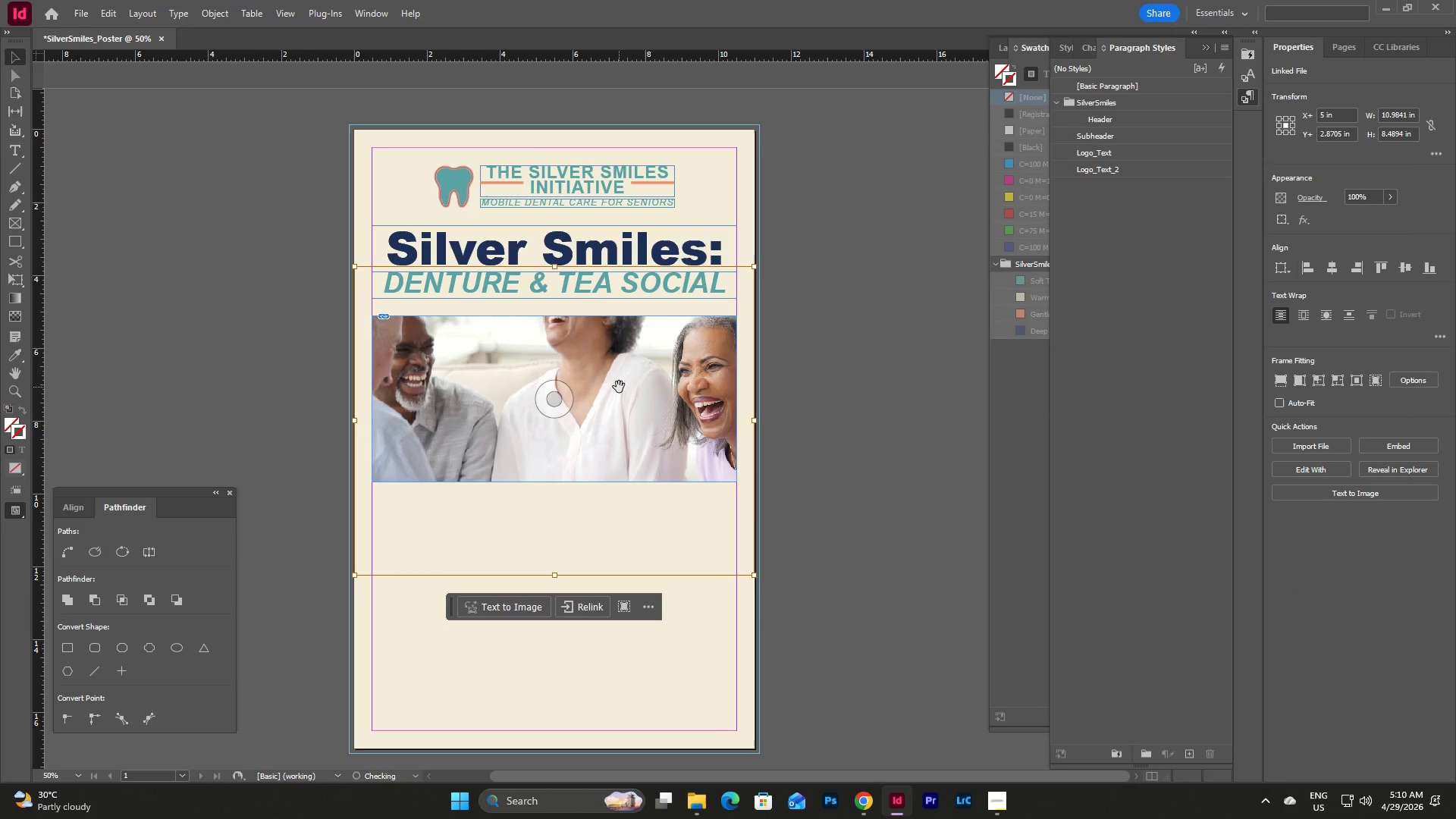 
left_click_drag(start_coordinate=[619, 387], to_coordinate=[619, 435])
 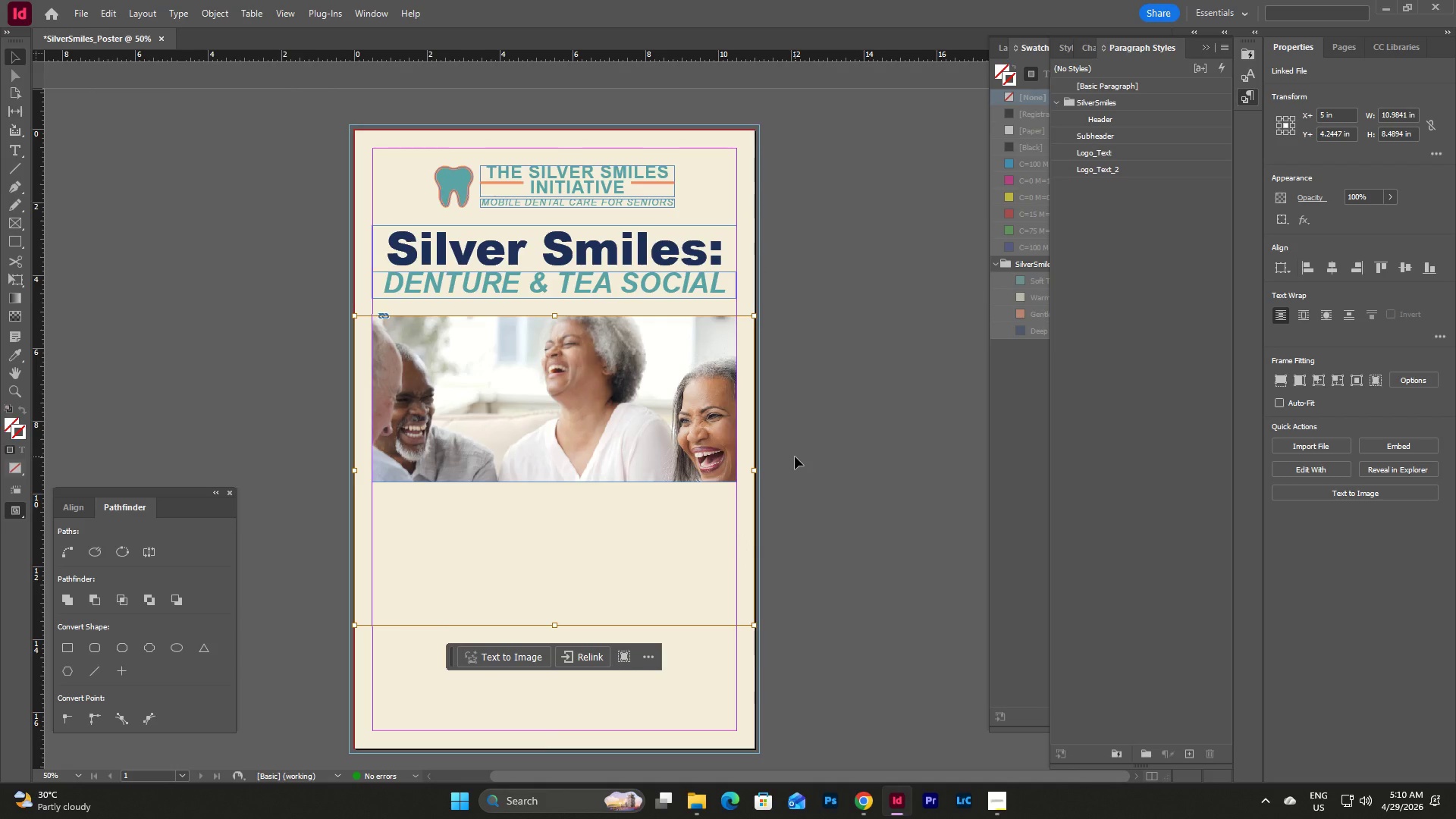 
left_click([795, 457])
 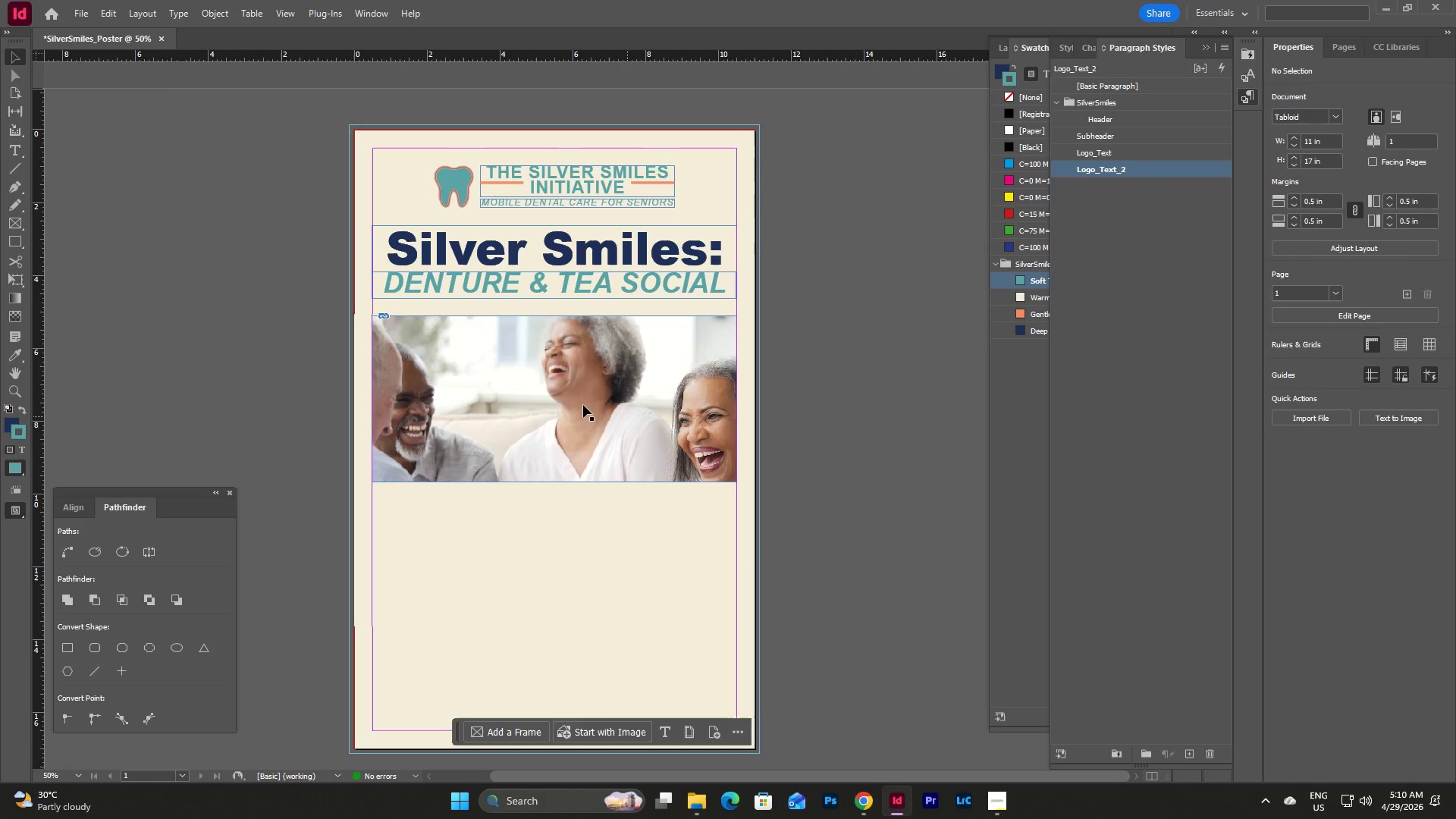 
left_click([576, 402])
 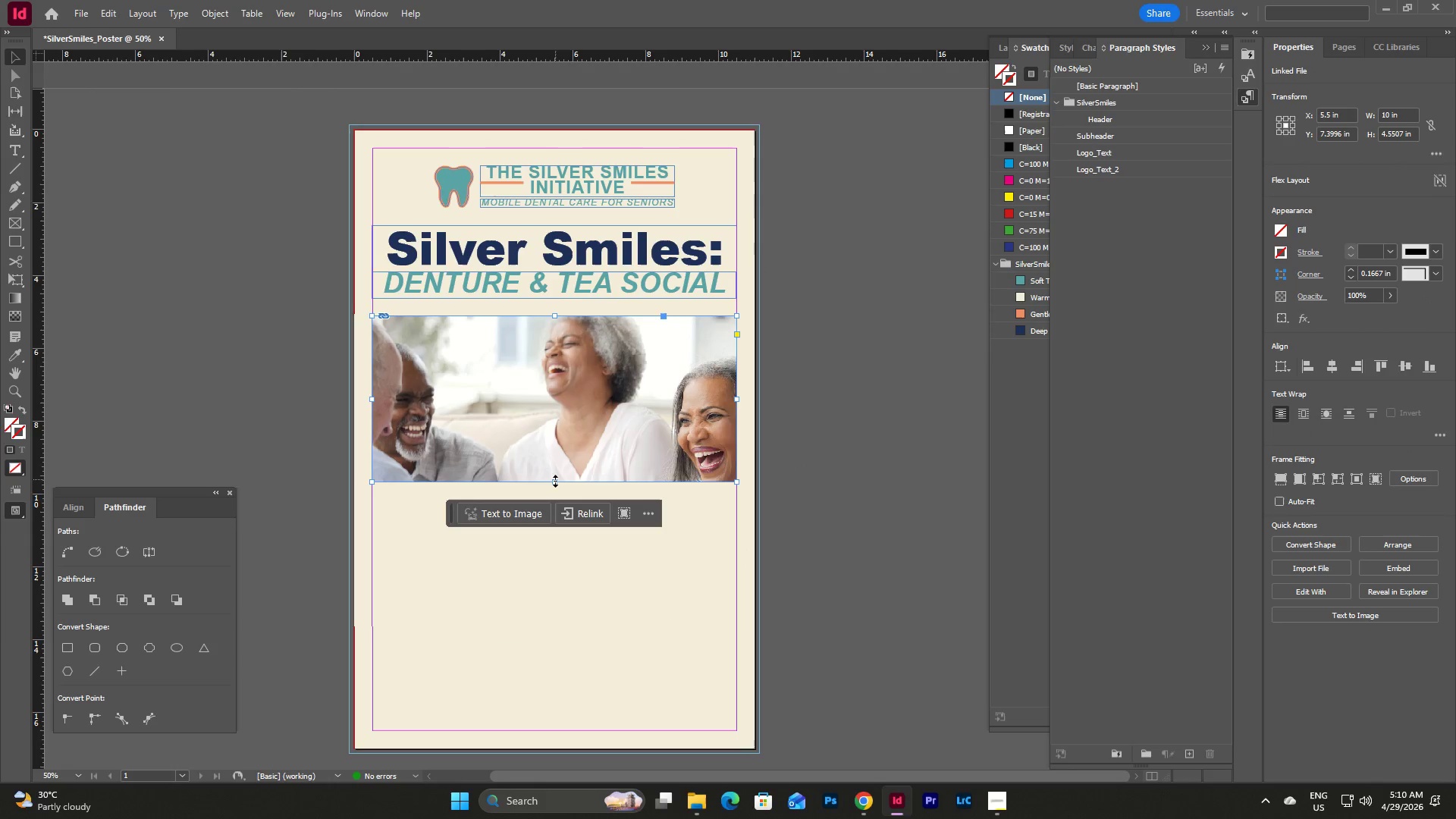 
left_click_drag(start_coordinate=[555, 481], to_coordinate=[555, 498])
 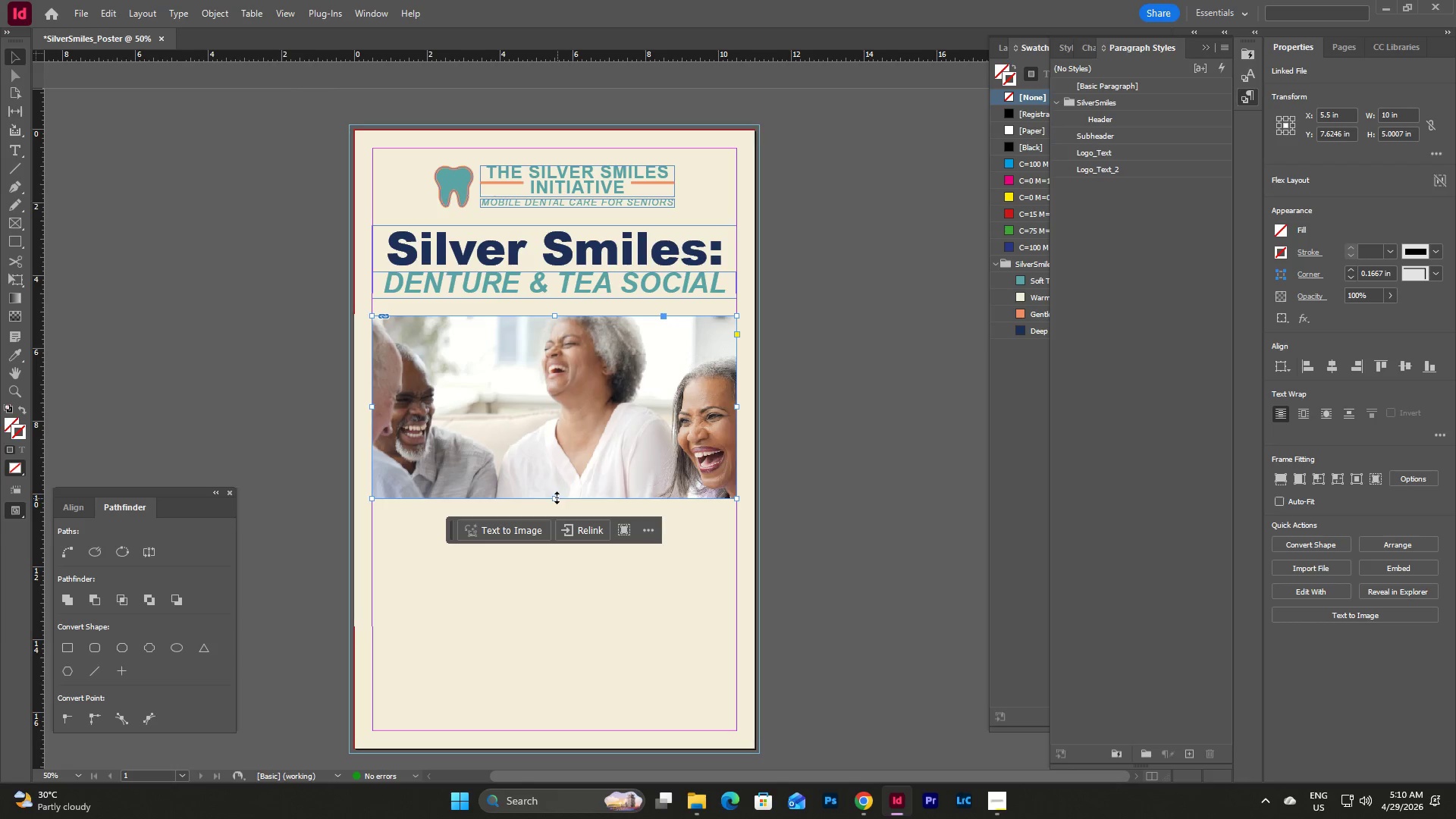 
left_click_drag(start_coordinate=[552, 499], to_coordinate=[553, 511])
 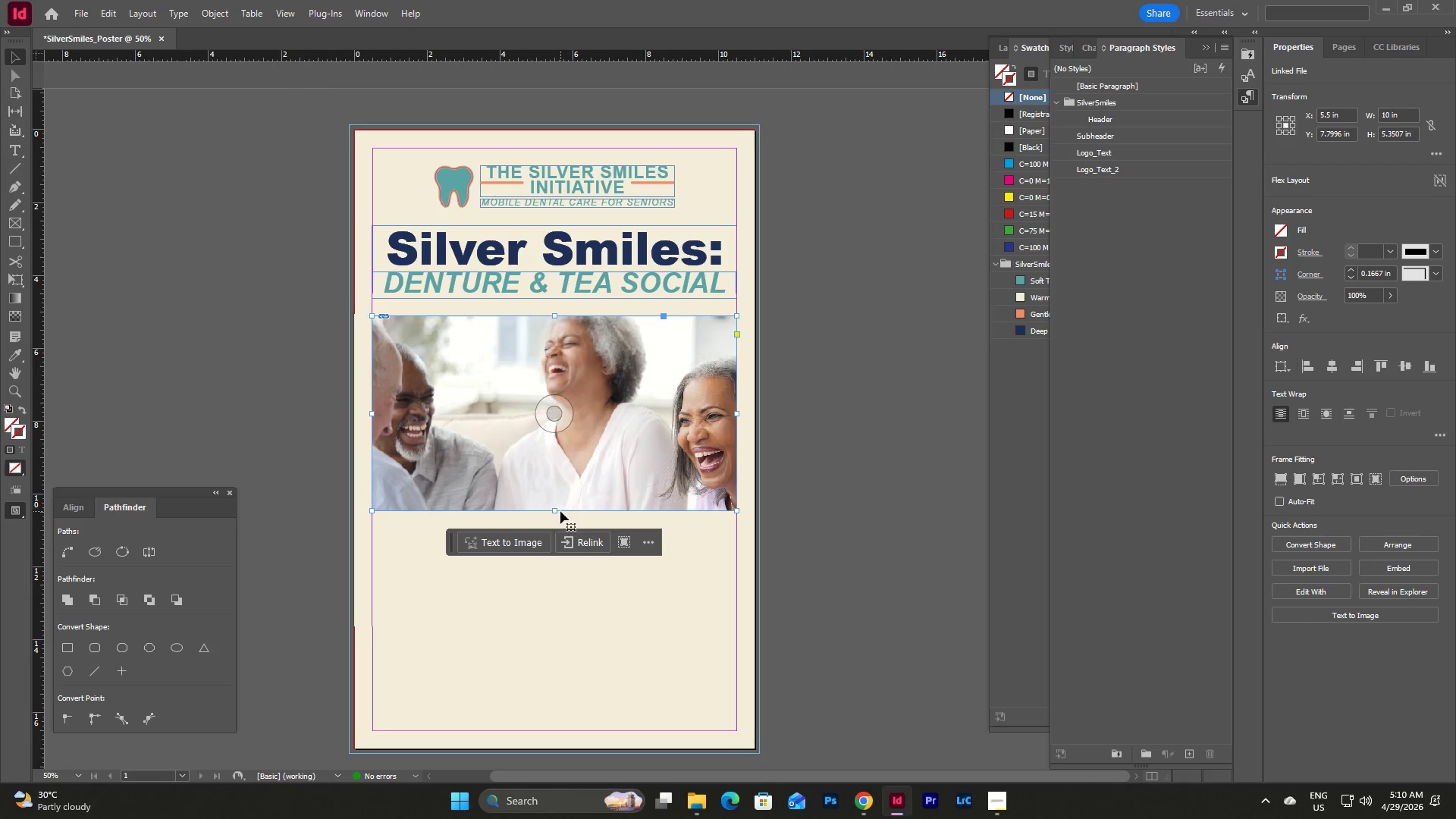 
left_click_drag(start_coordinate=[554, 510], to_coordinate=[554, 517])
 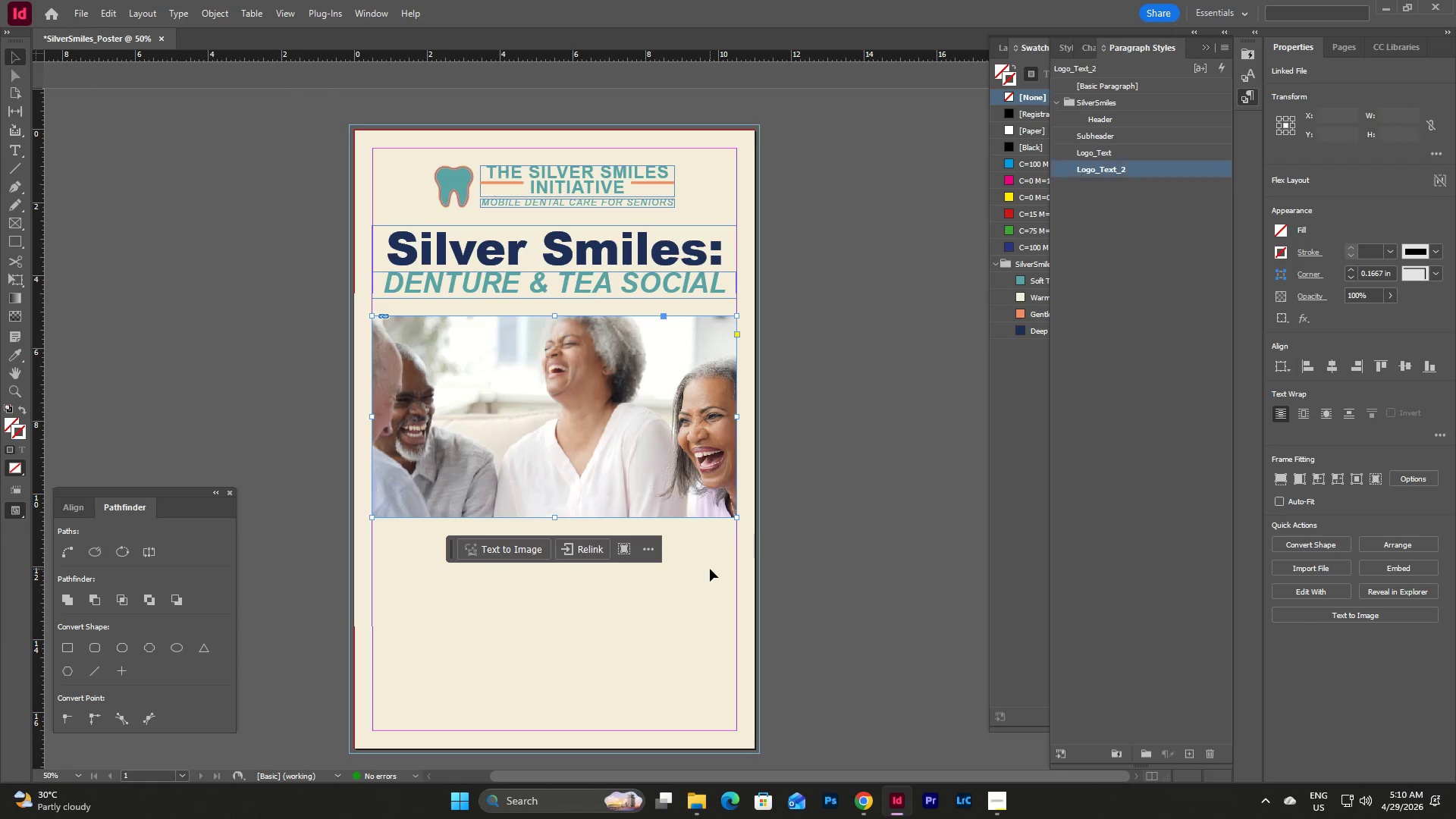 
double_click([710, 569])
 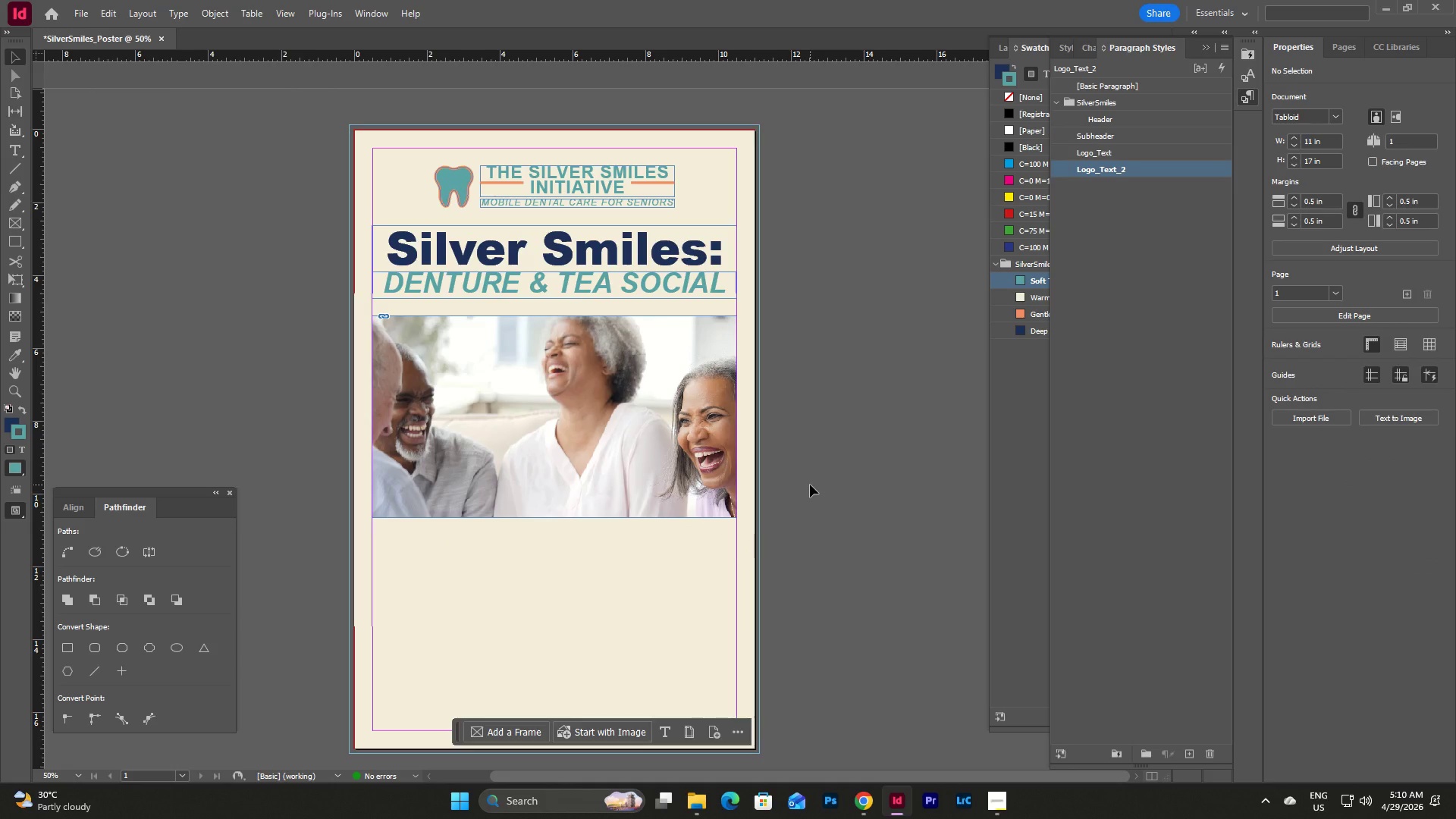 
type(wwwww)
 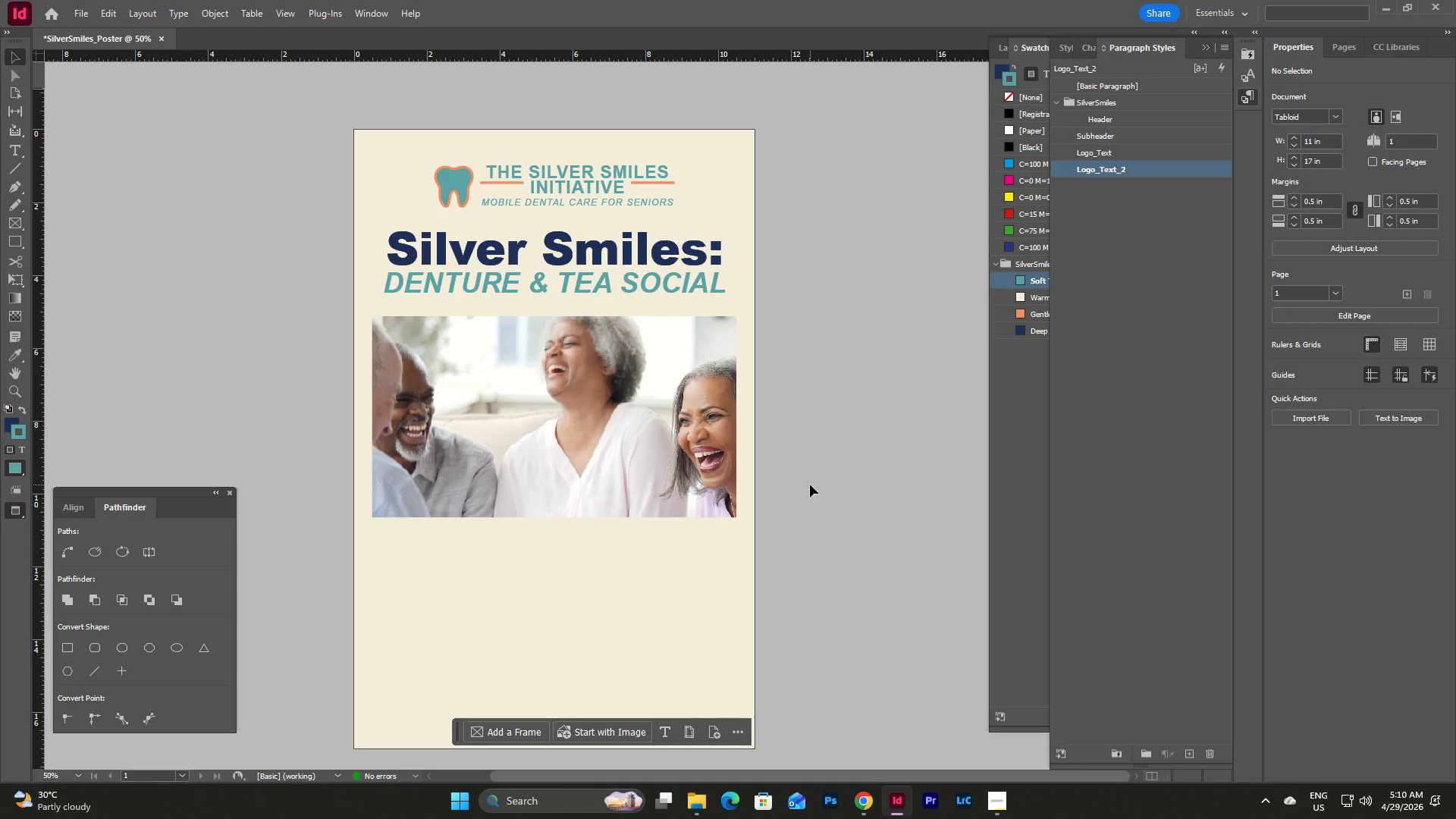 
scroll: coordinate [804, 443], scroll_direction: up, amount: 7.0
 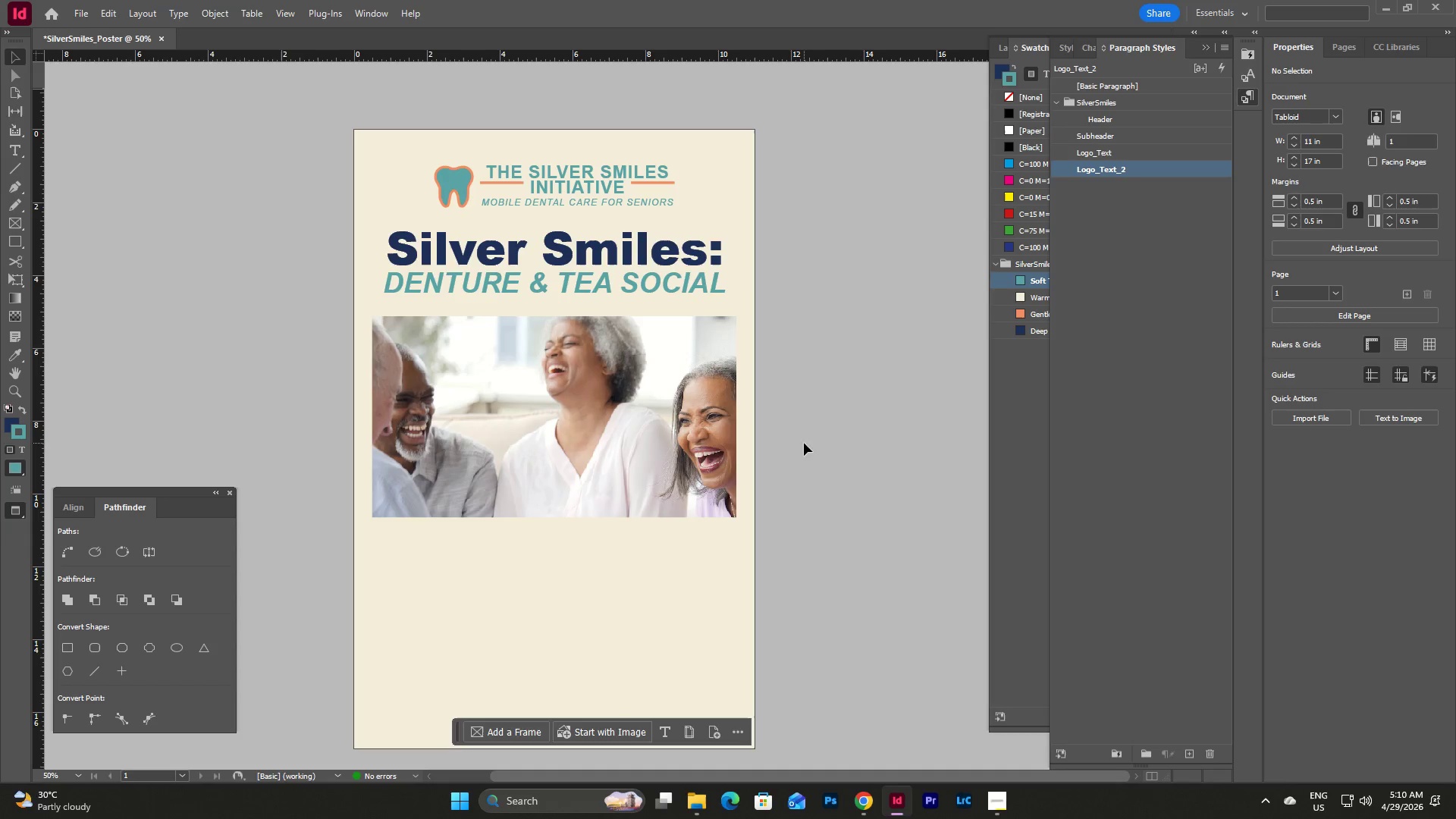 
left_click([869, 793])
 